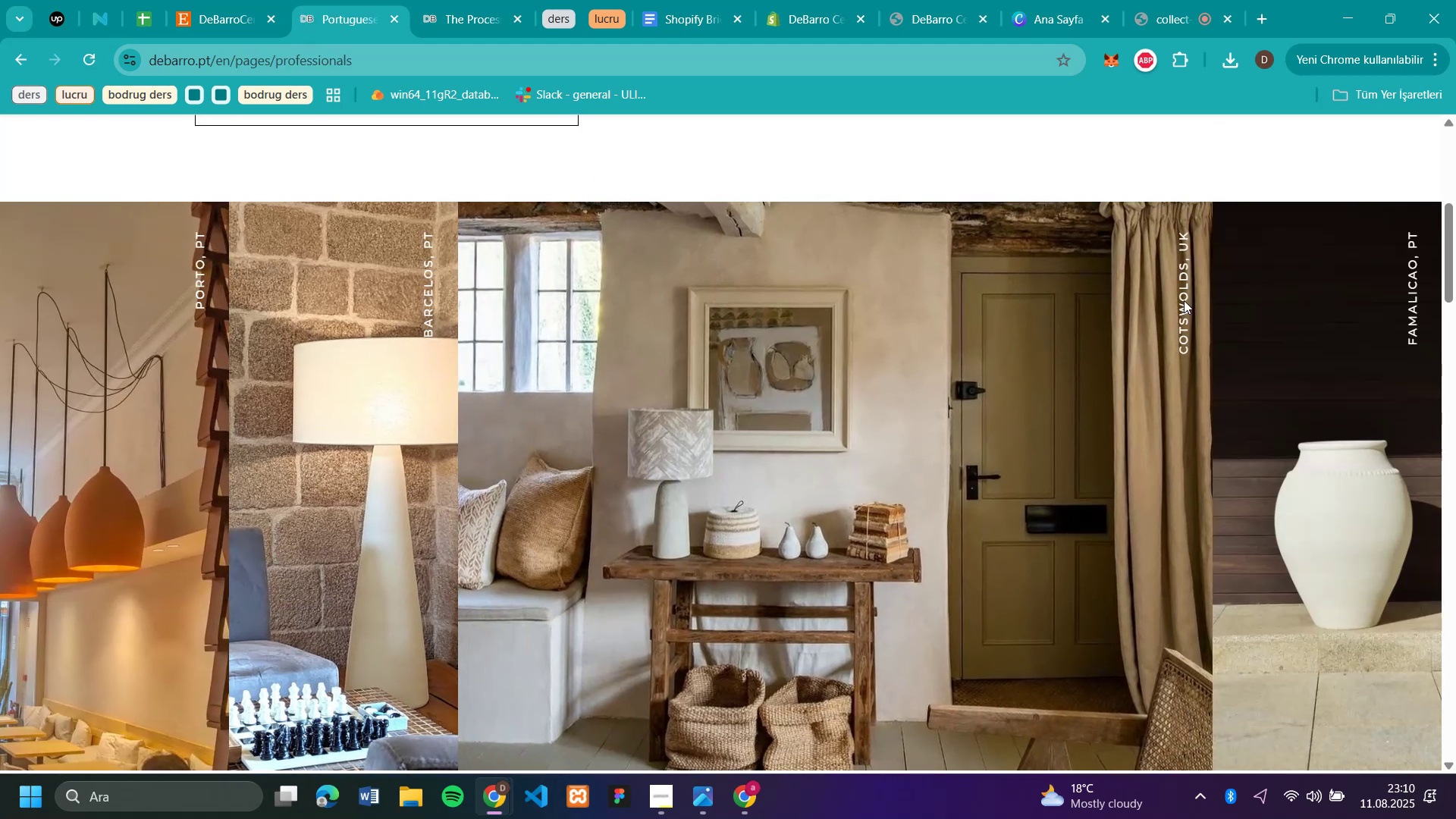 
right_click([640, 476])
 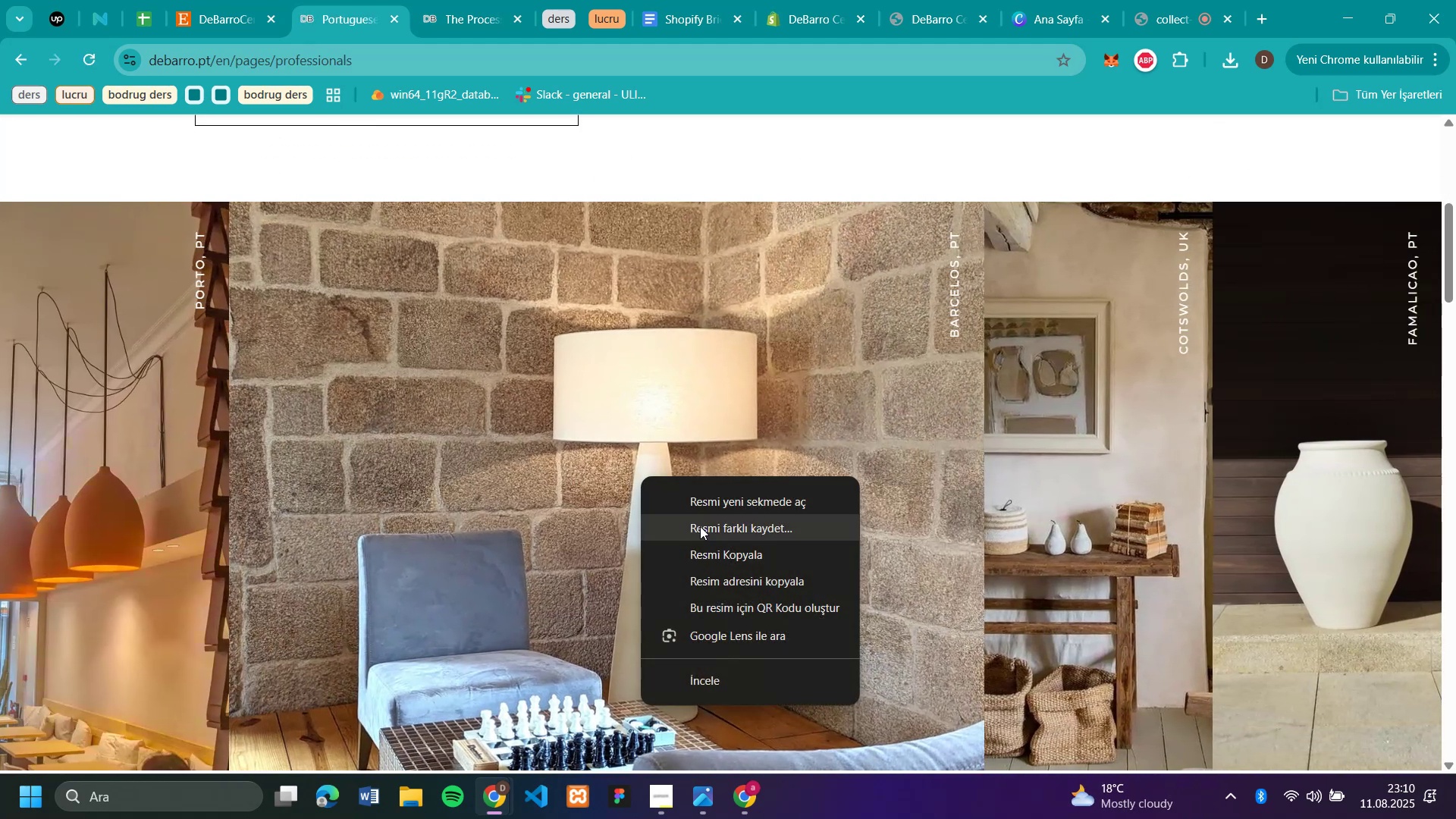 
left_click([700, 526])
 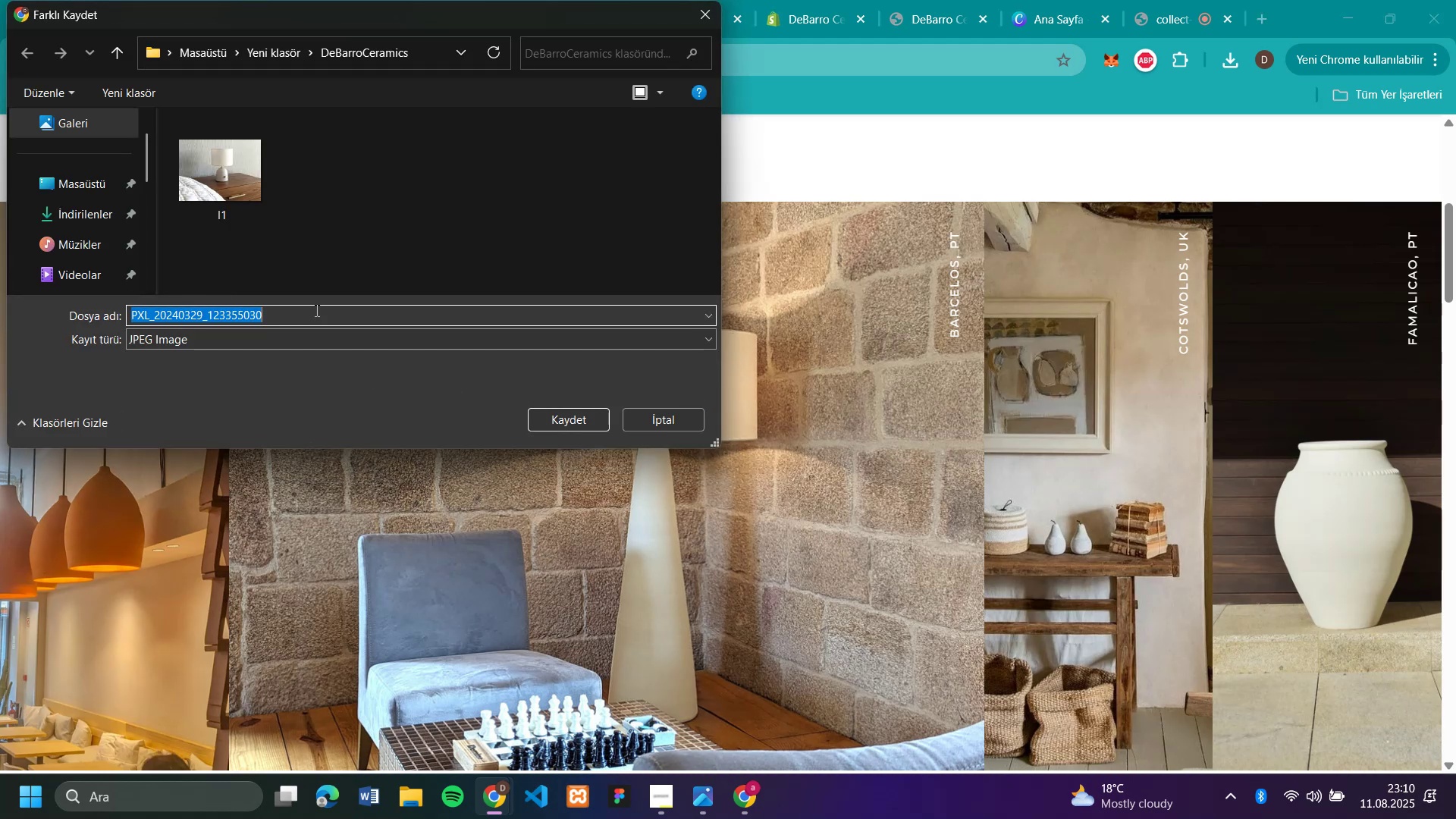 
wait(6.08)
 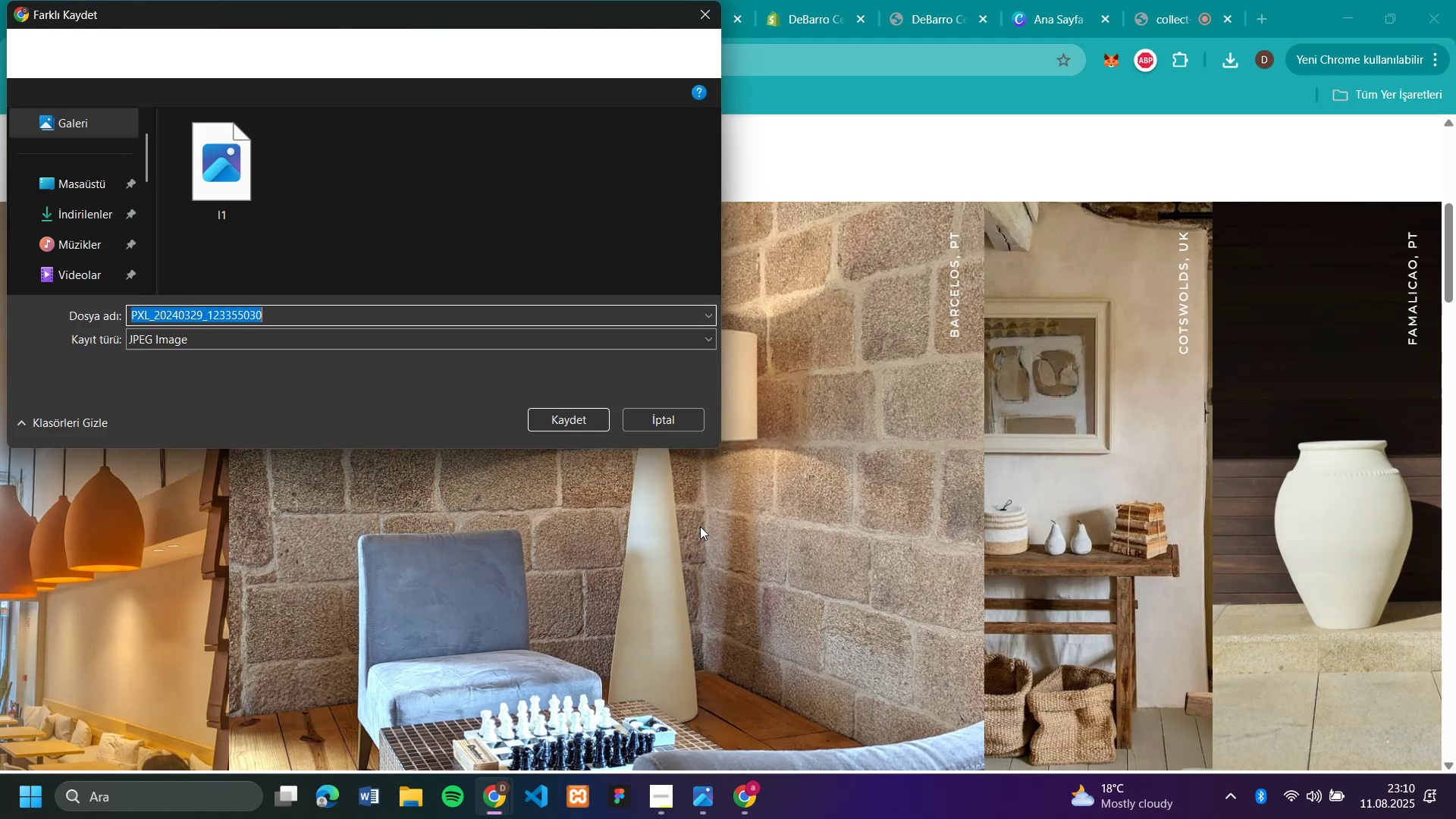 
key(A)
 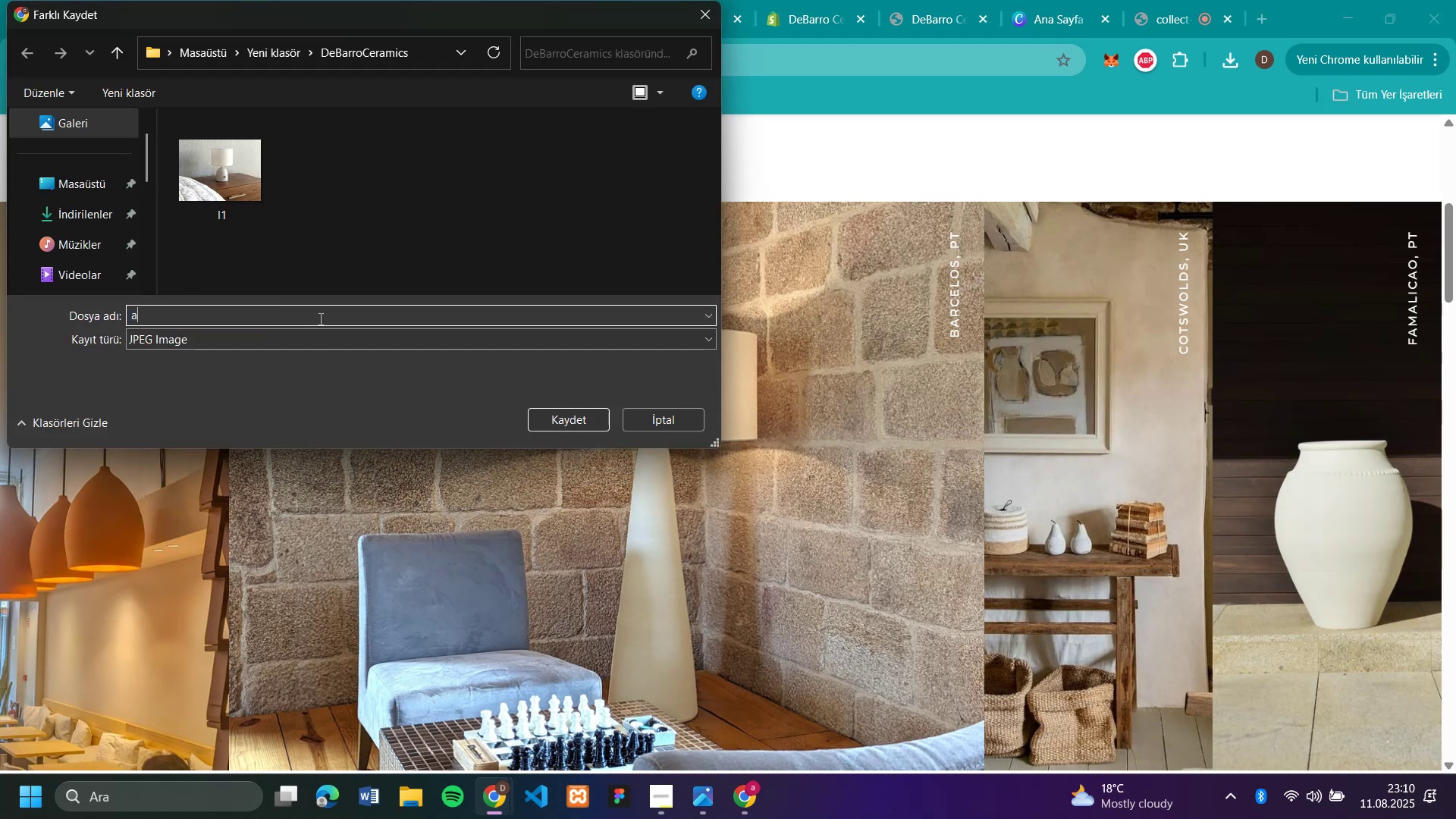 
key(Enter)
 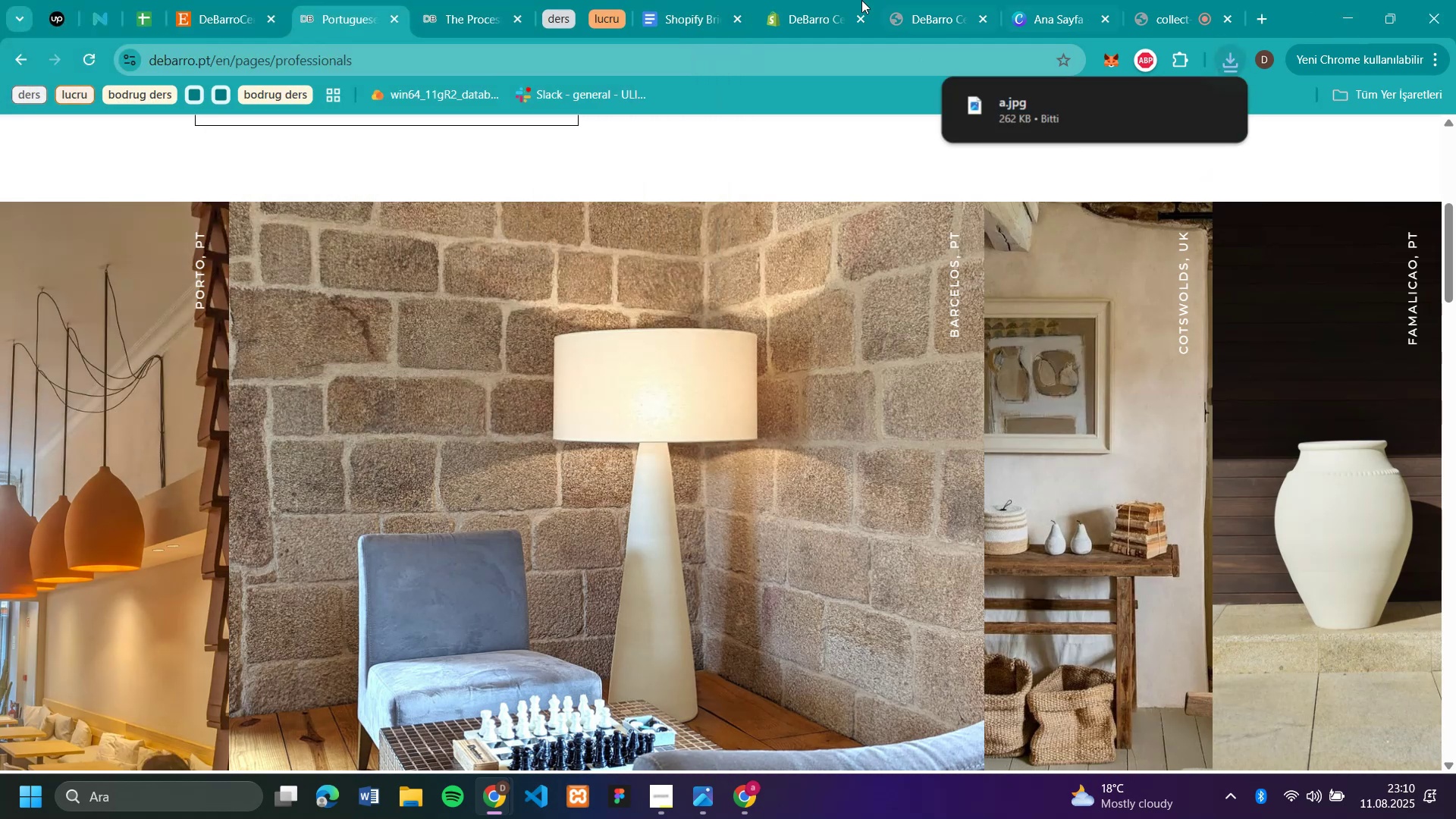 
left_click([815, 10])
 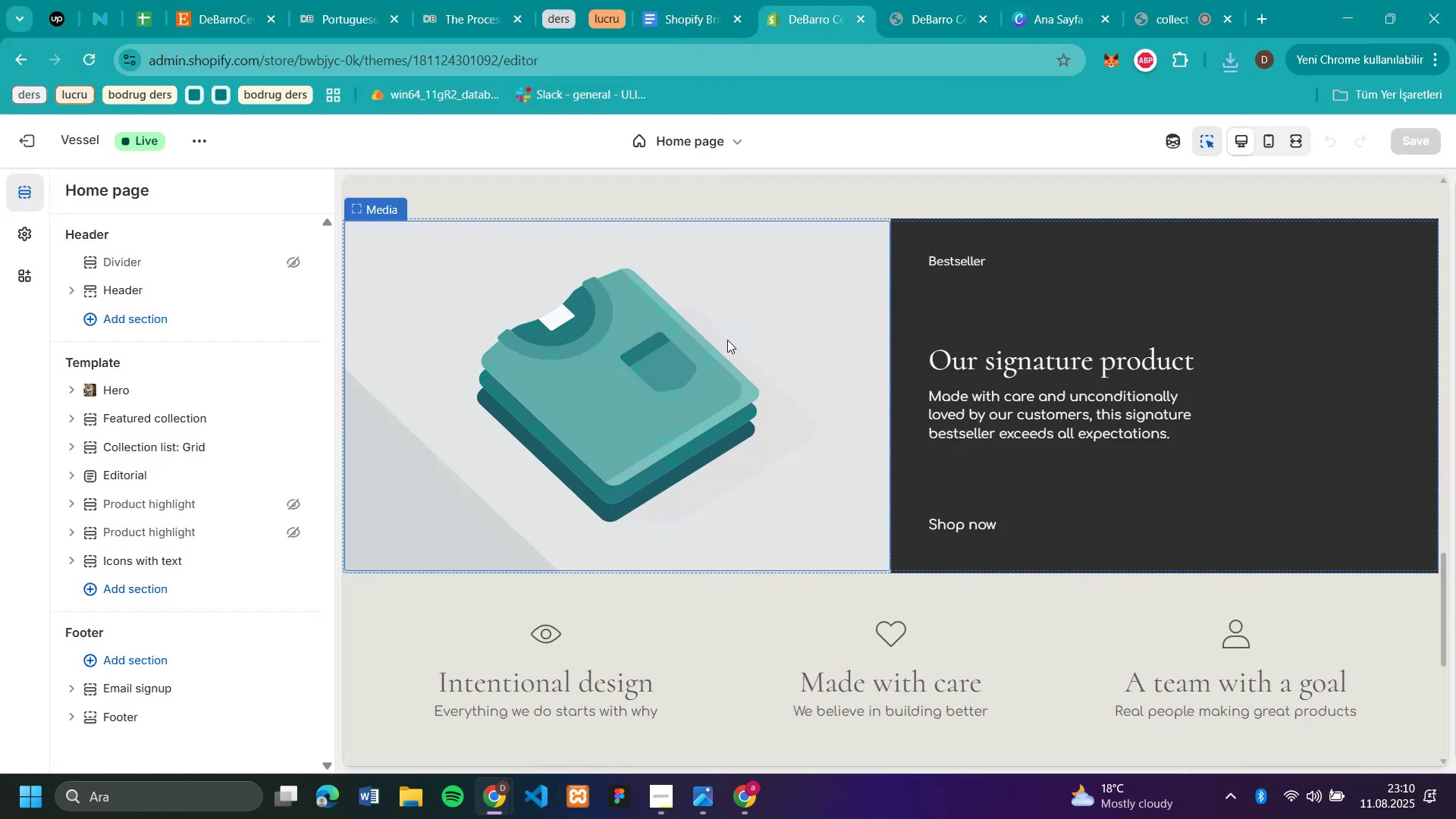 
left_click([726, 339])
 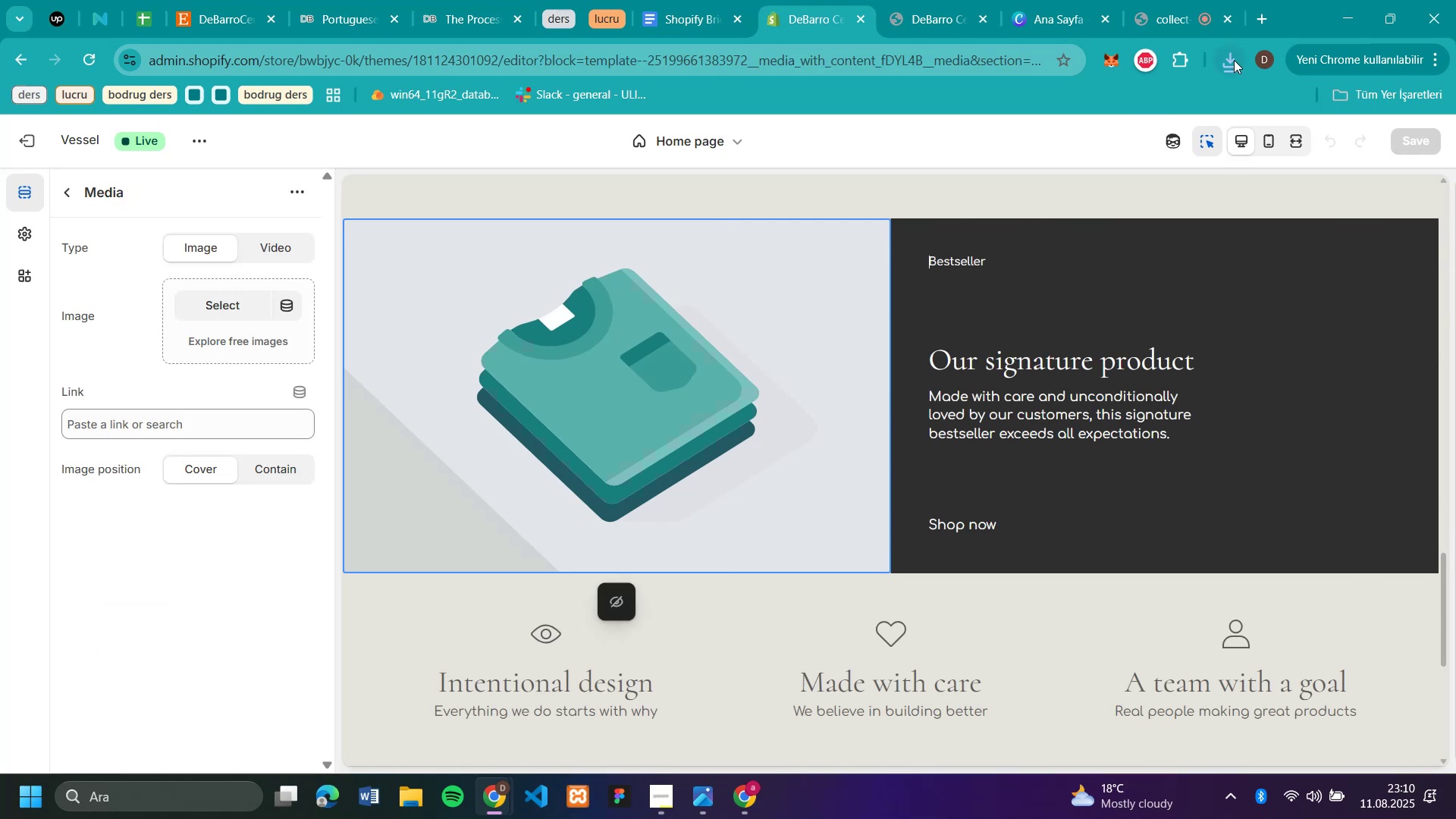 
left_click([1234, 60])
 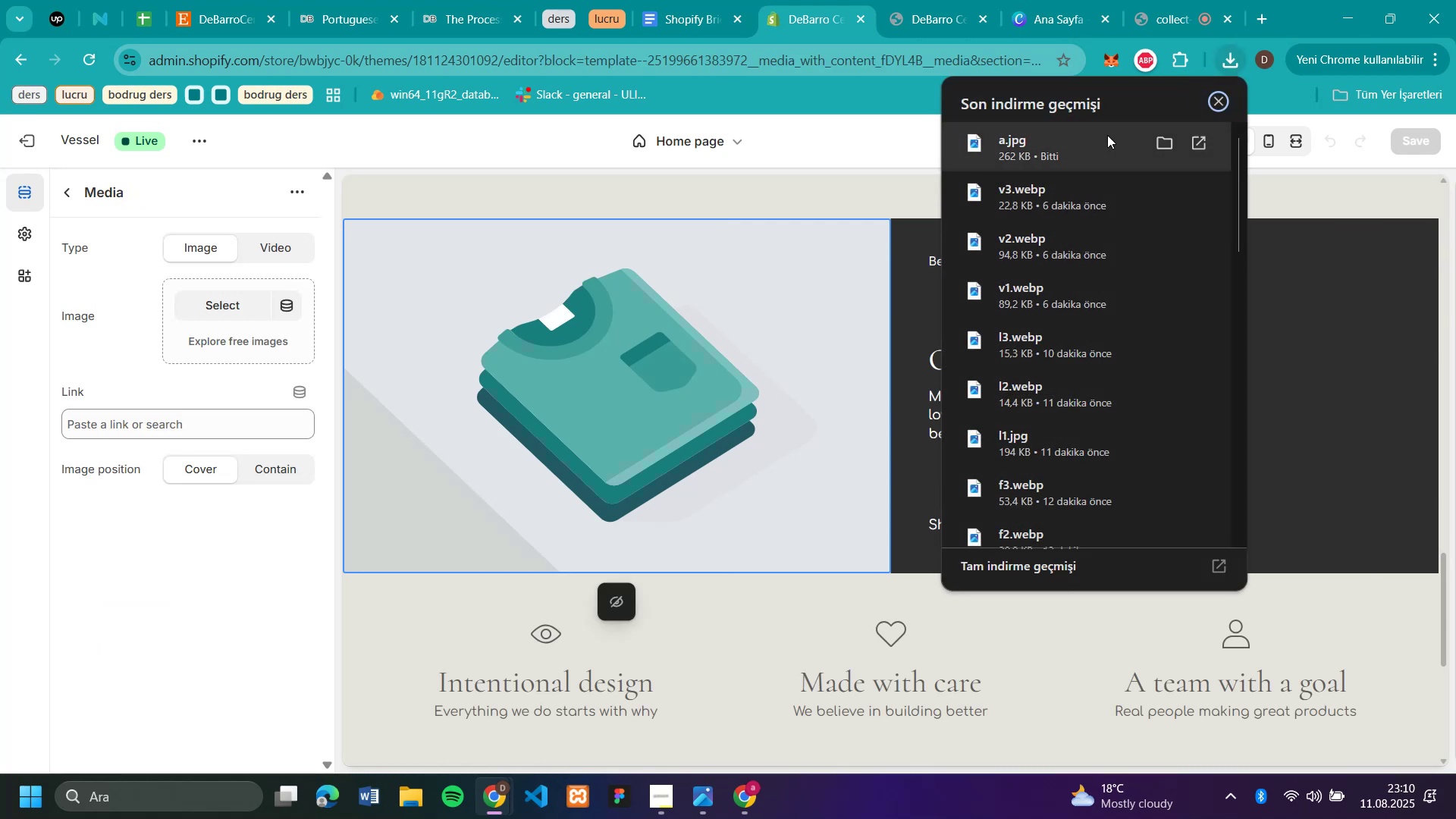 
left_click_drag(start_coordinate=[1066, 144], to_coordinate=[249, 298])
 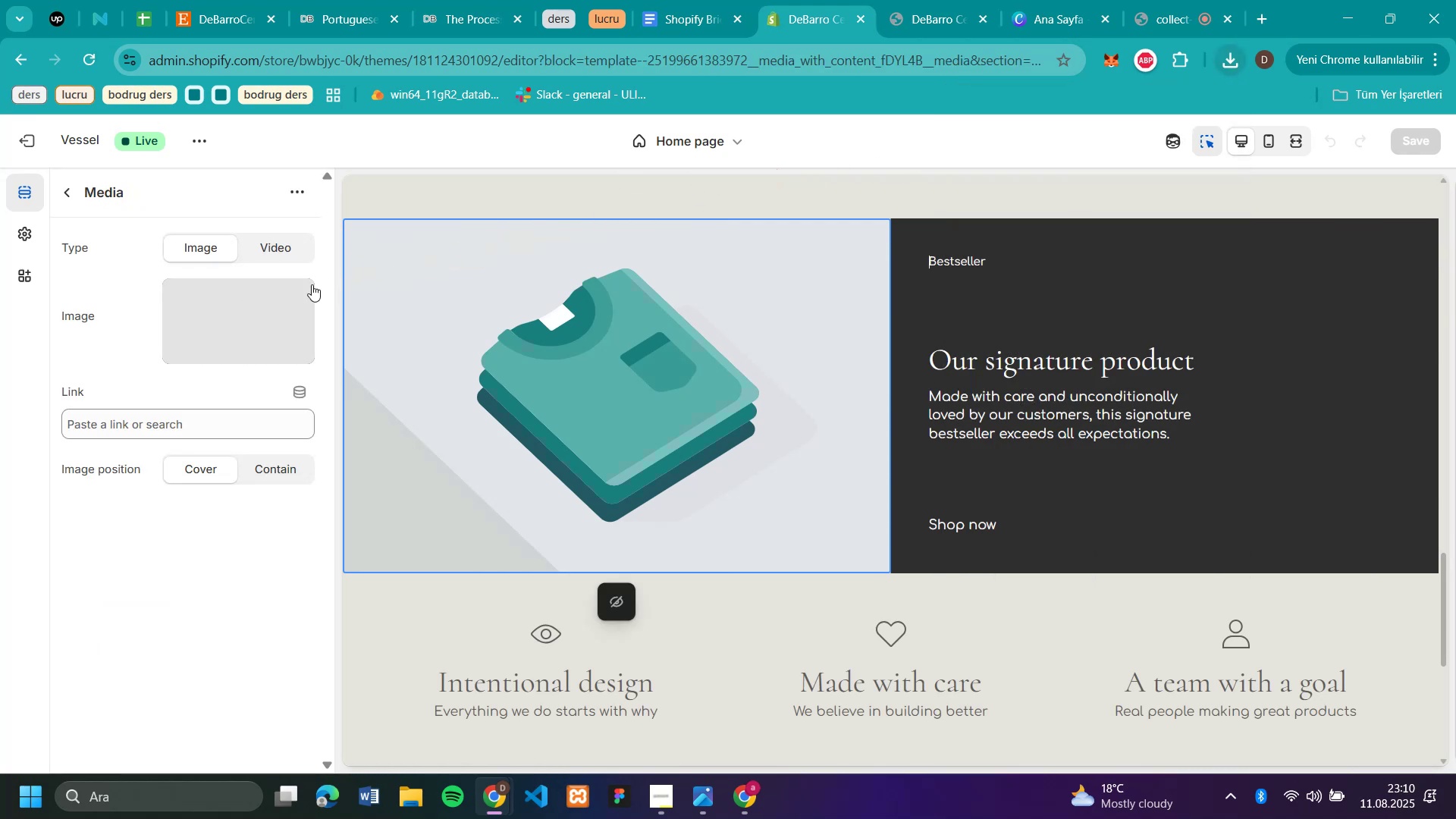 
mouse_move([1156, 90])
 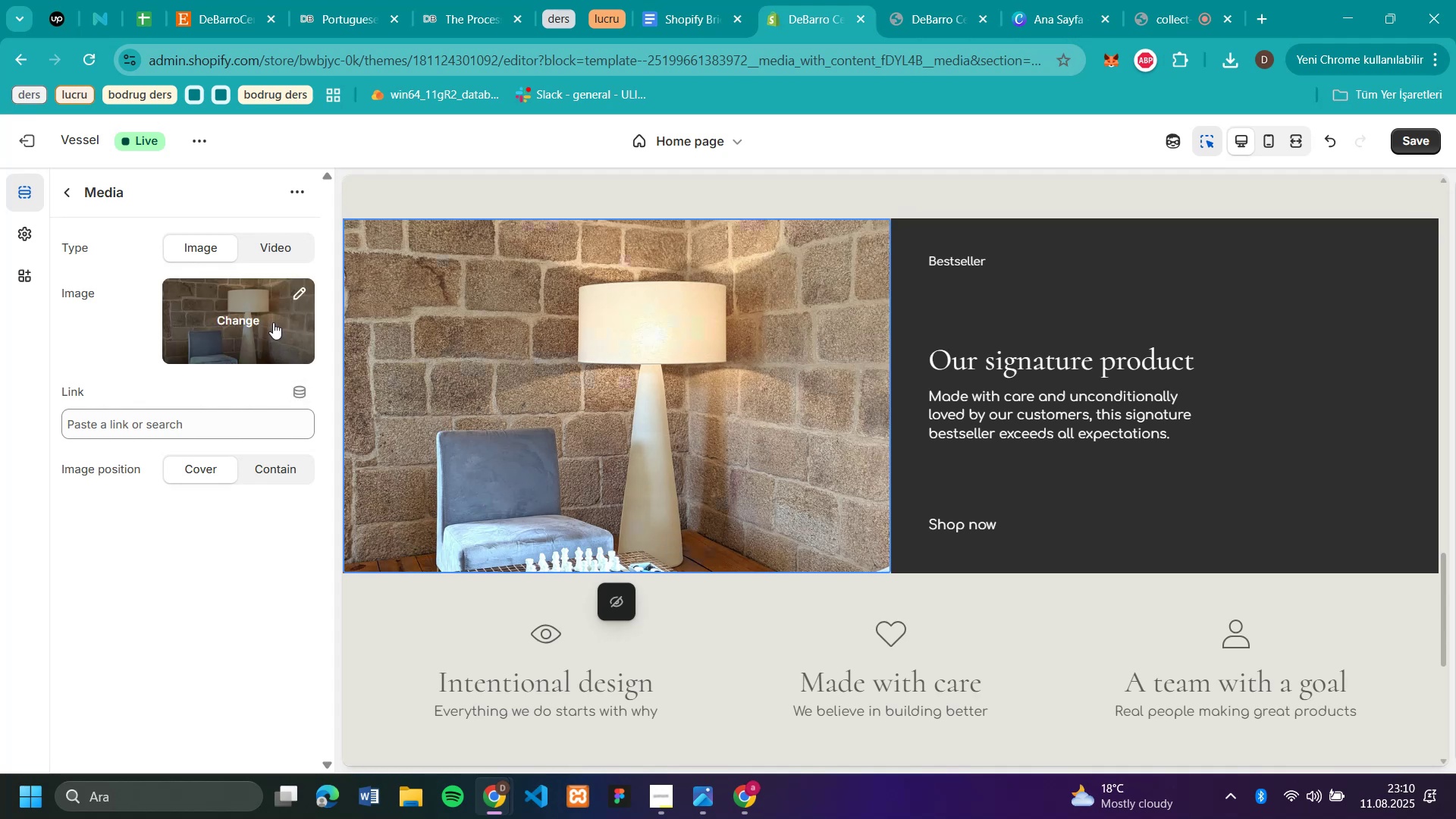 
left_click([297, 295])
 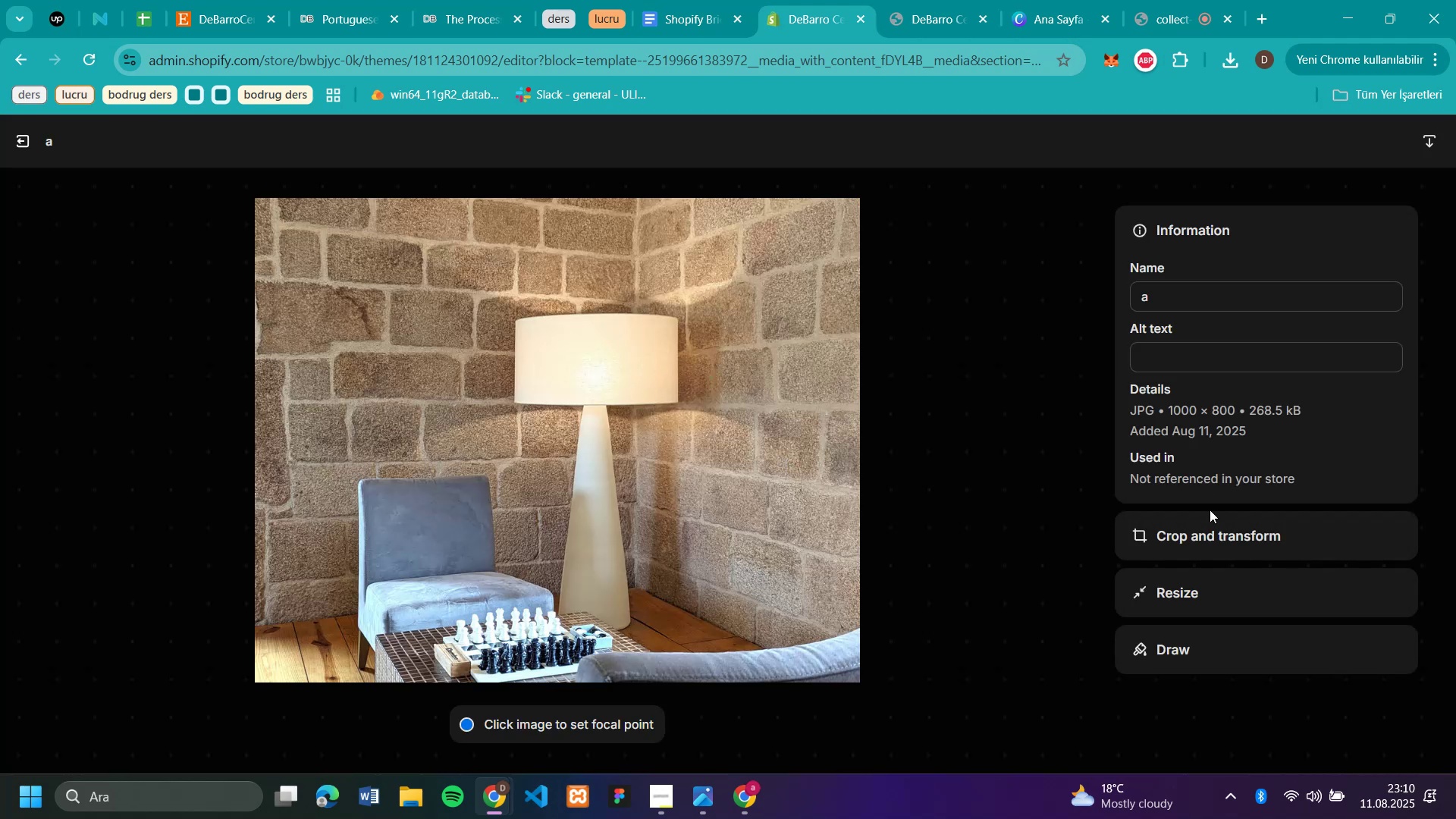 
wait(7.27)
 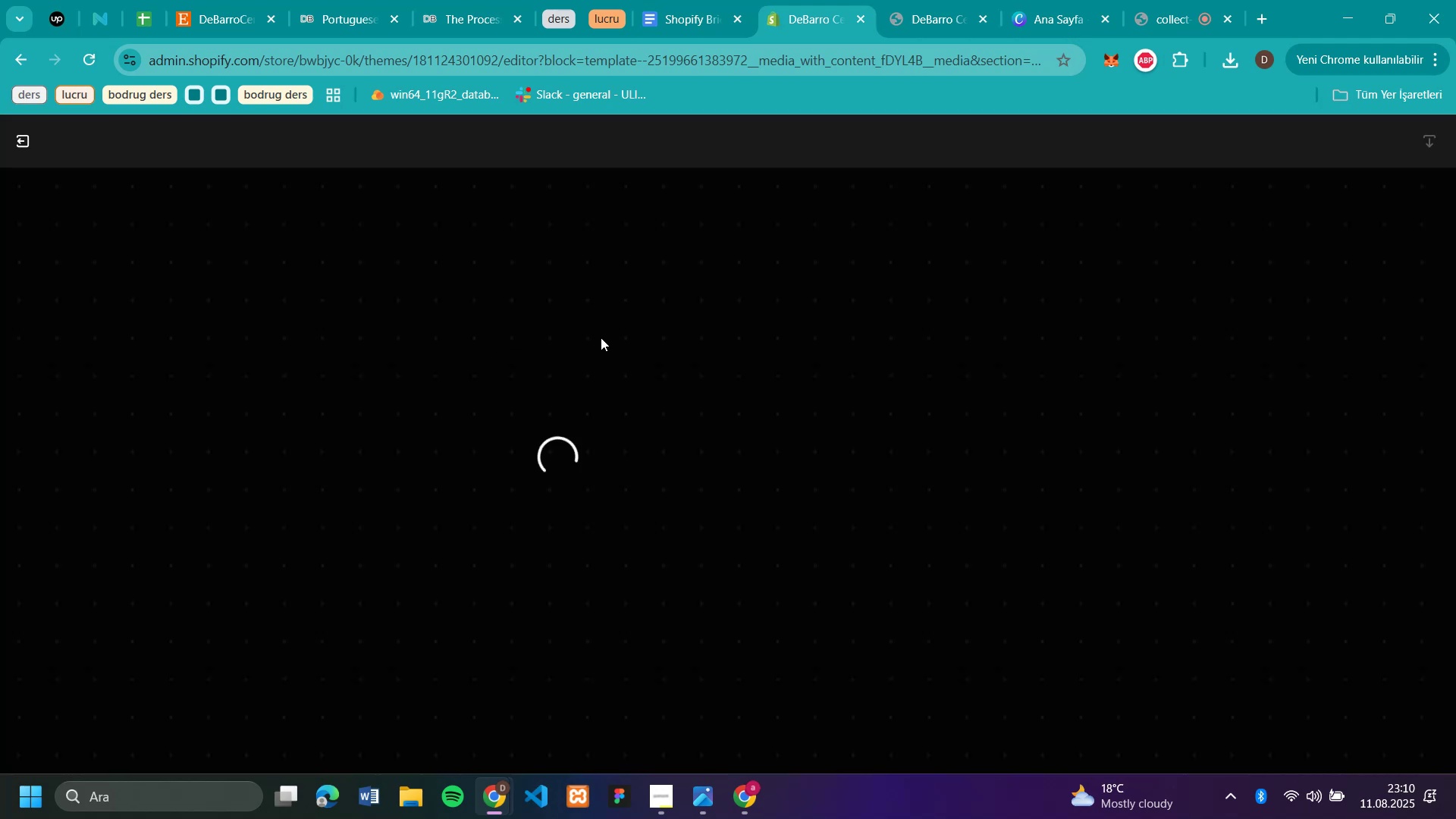 
left_click([1213, 535])
 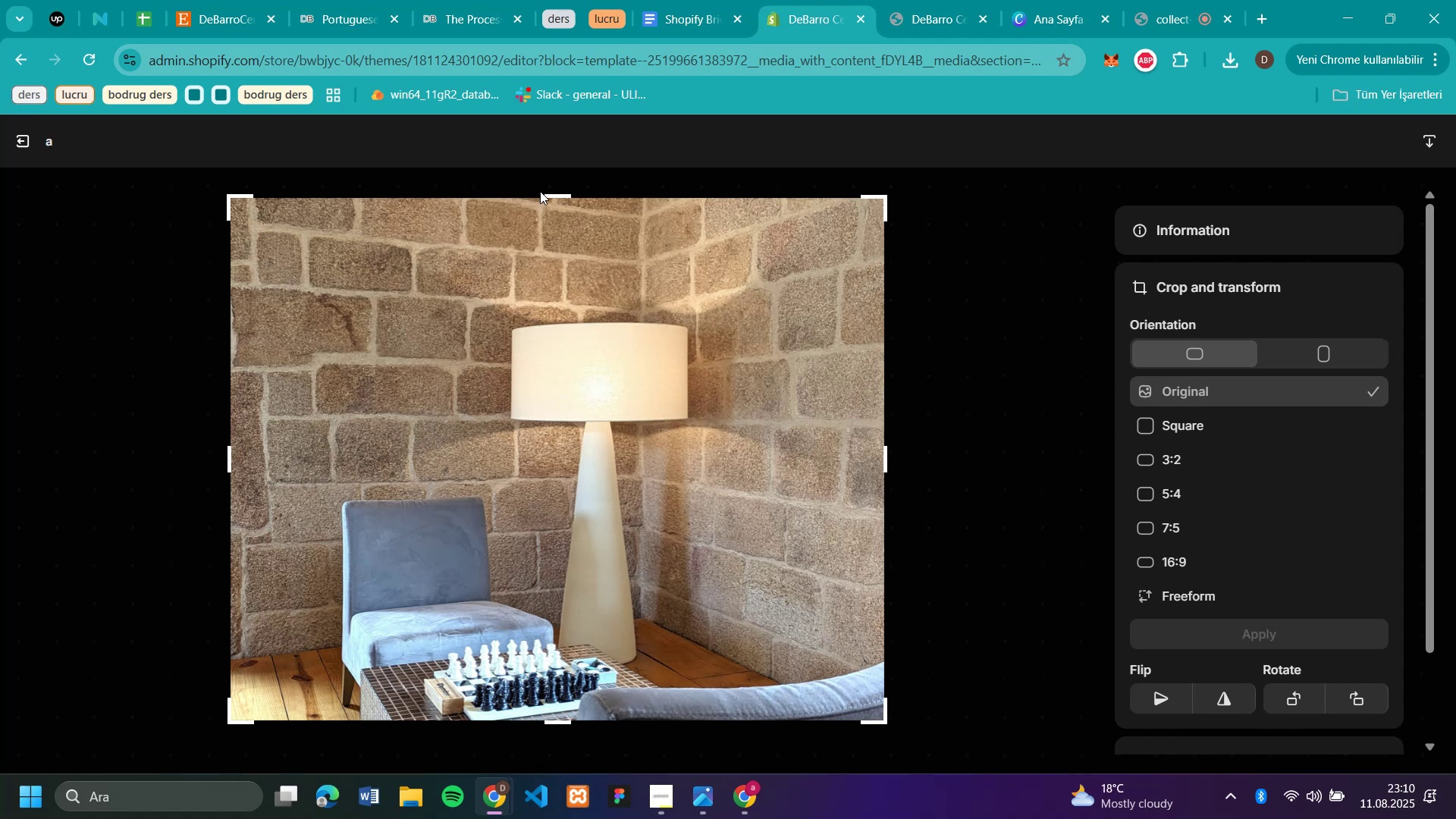 
left_click_drag(start_coordinate=[557, 193], to_coordinate=[591, 189])
 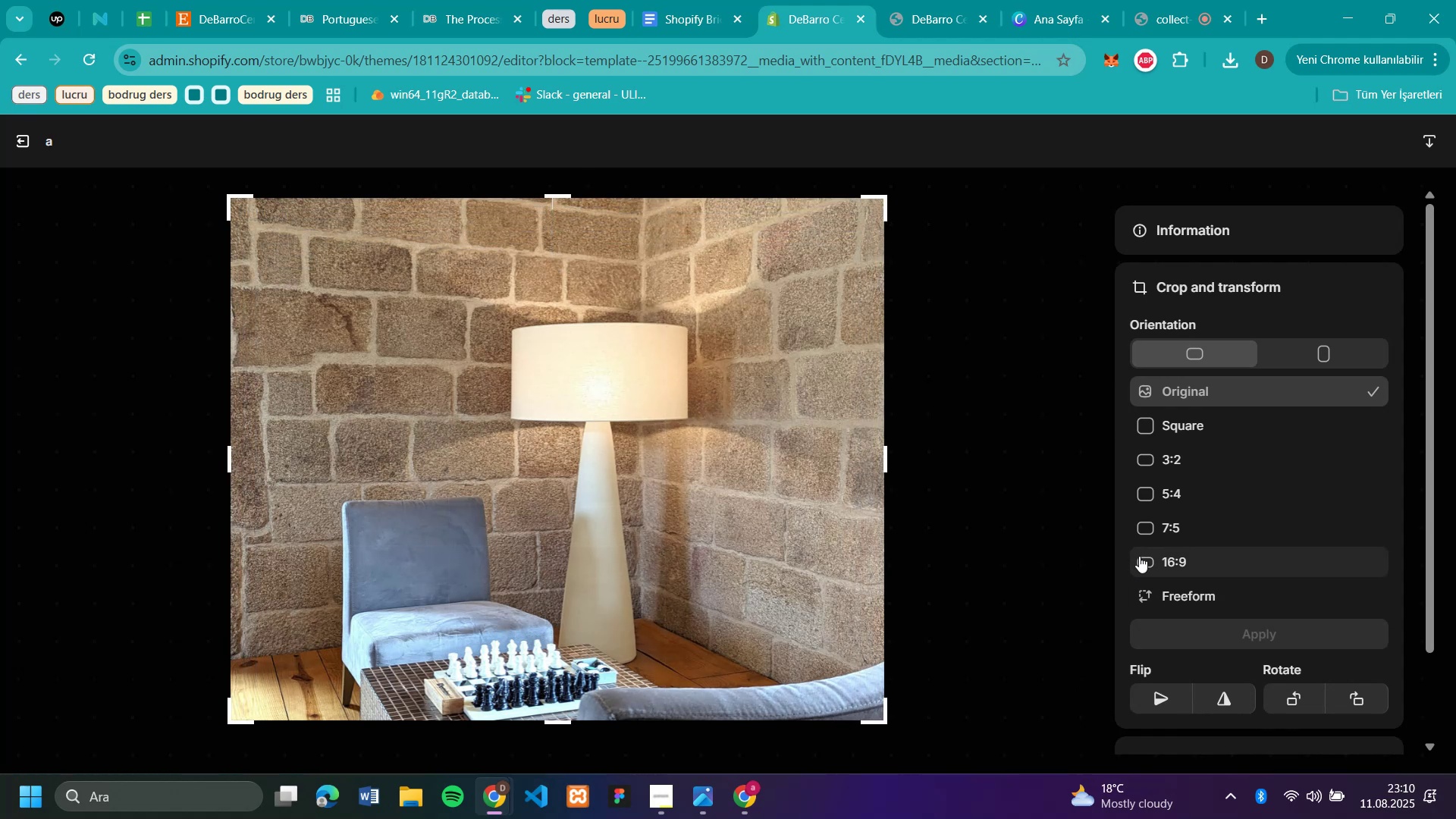 
left_click([1158, 597])
 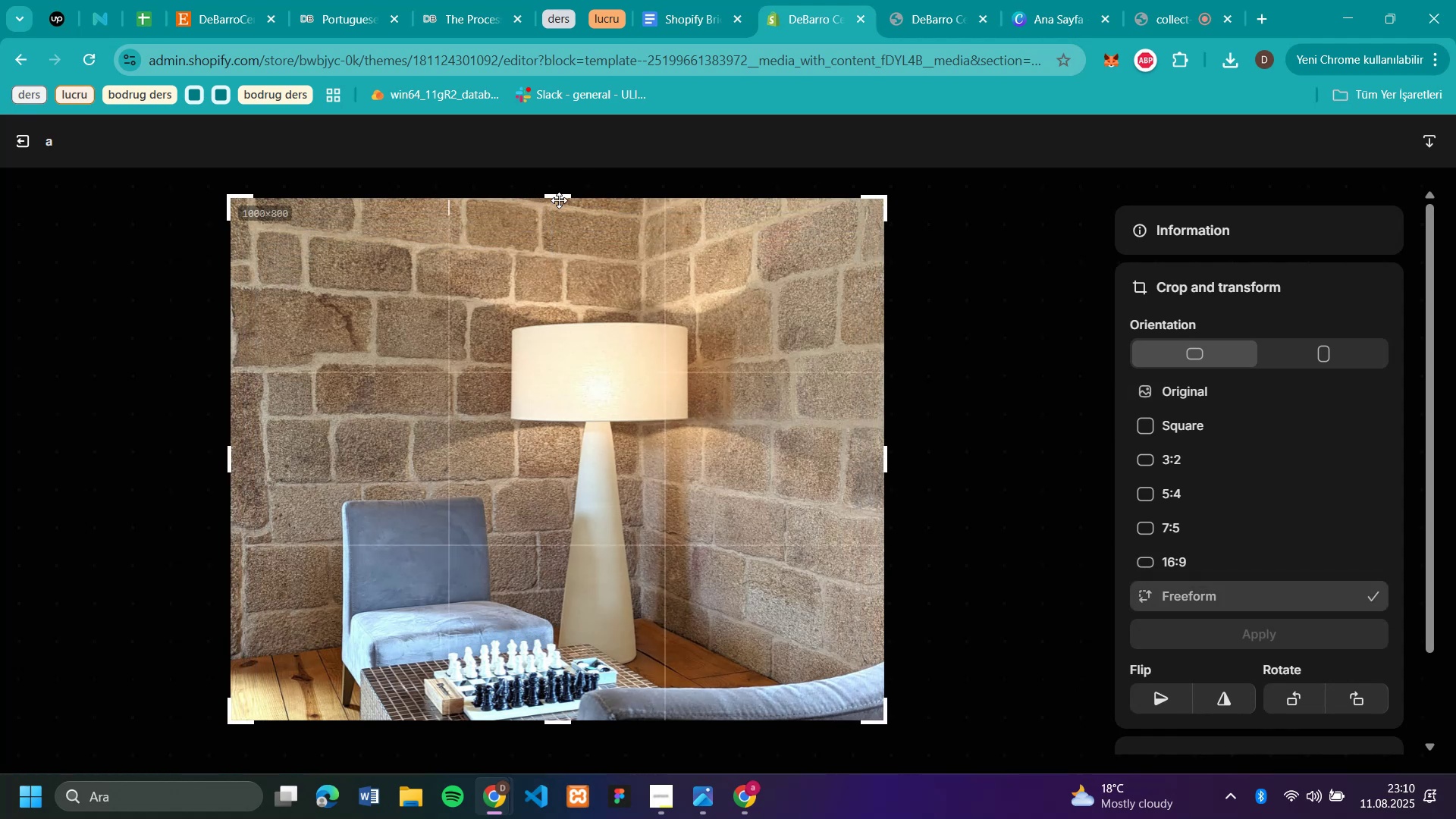 
left_click_drag(start_coordinate=[556, 197], to_coordinate=[550, 270])
 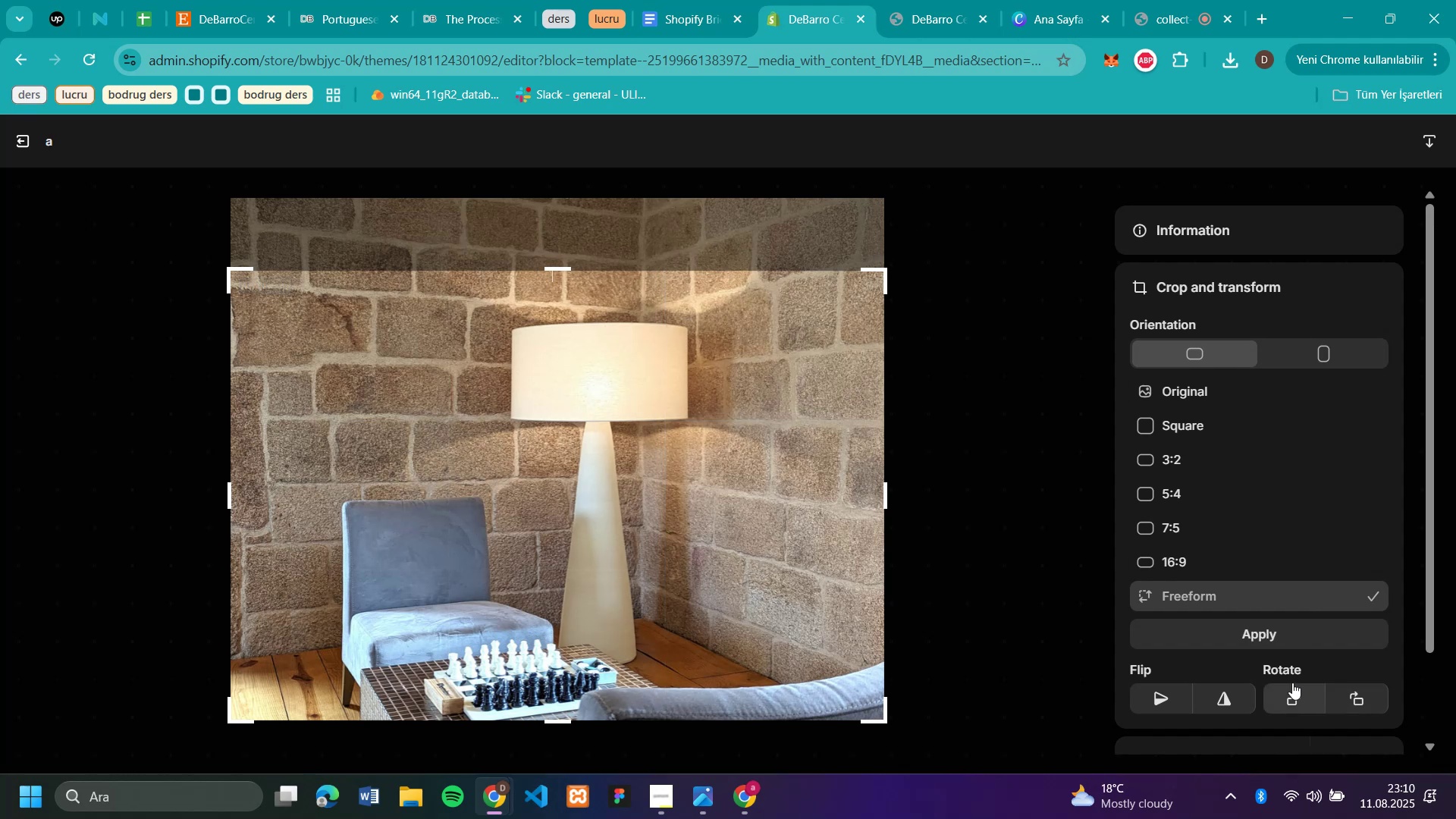 
left_click([1254, 640])
 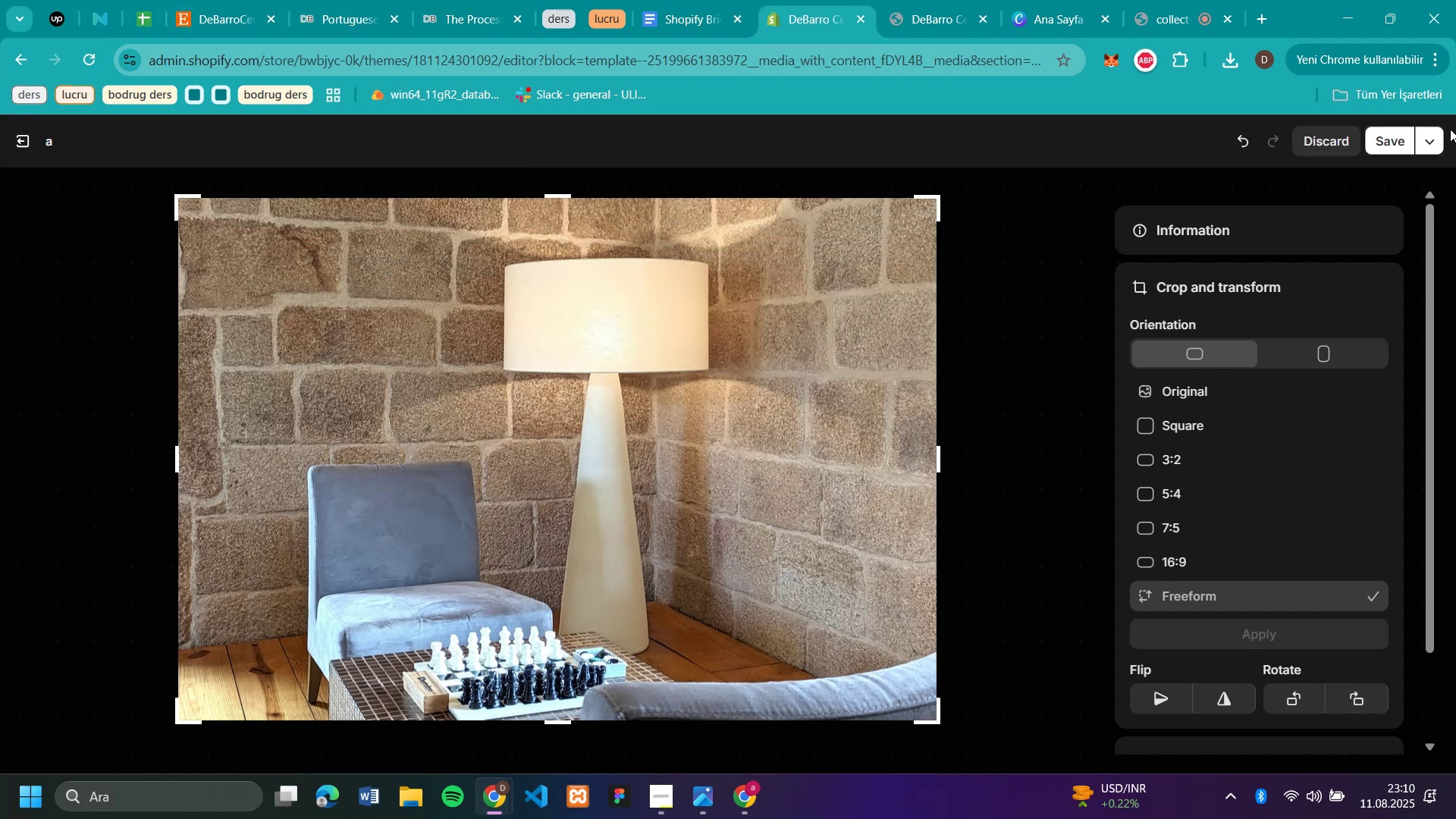 
left_click([1405, 140])
 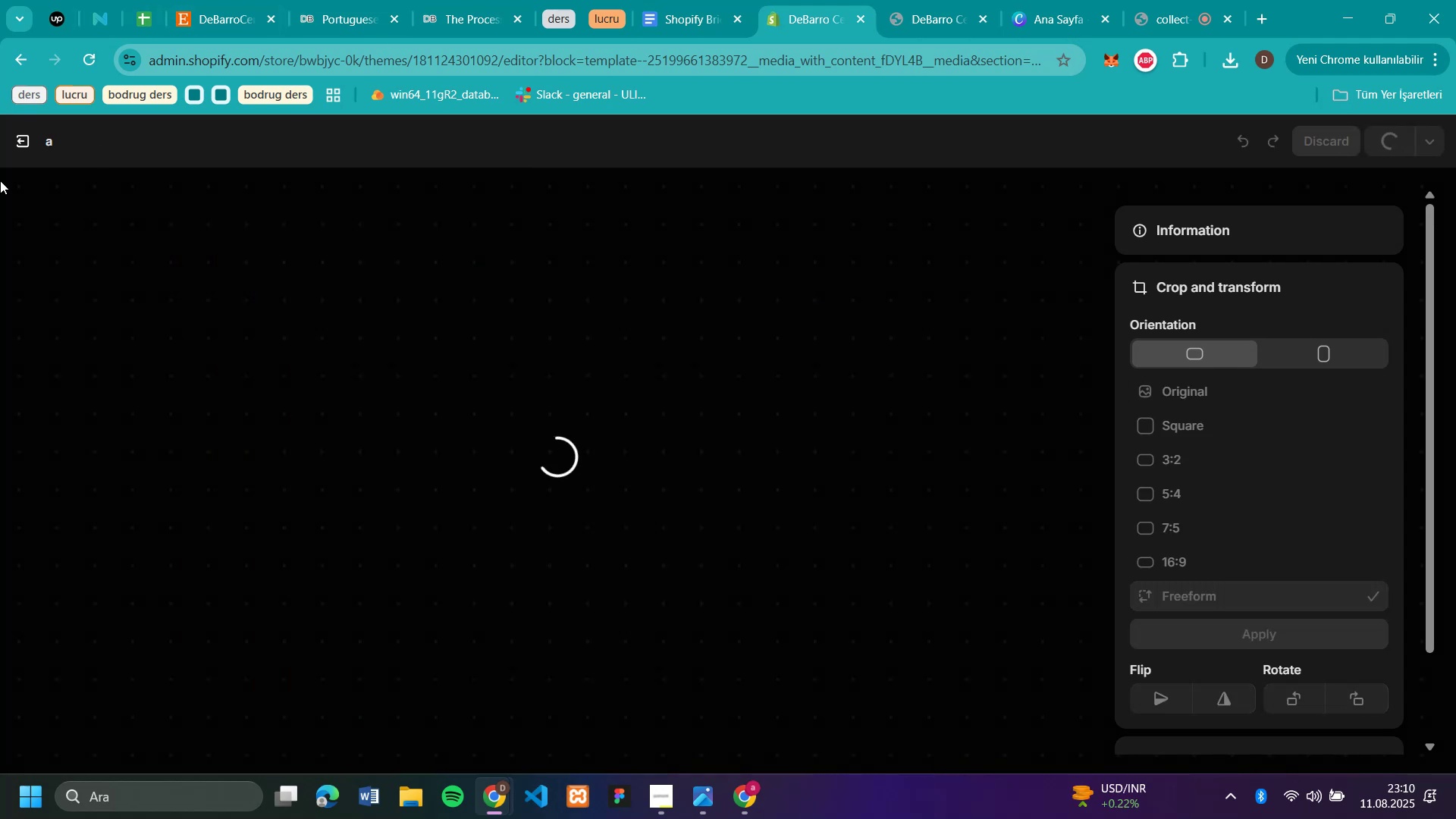 
mouse_move([18, 146])
 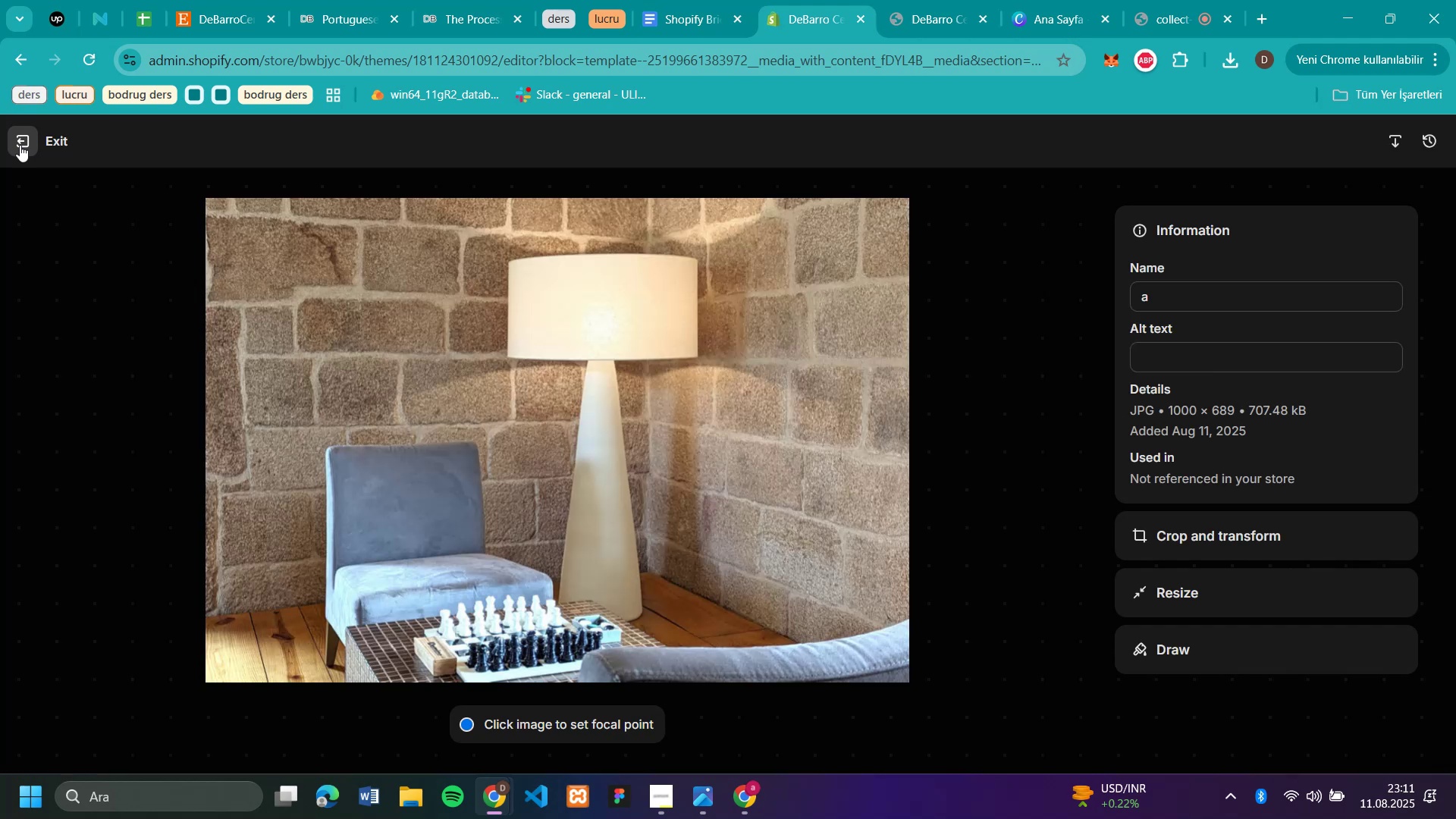 
left_click([20, 145])
 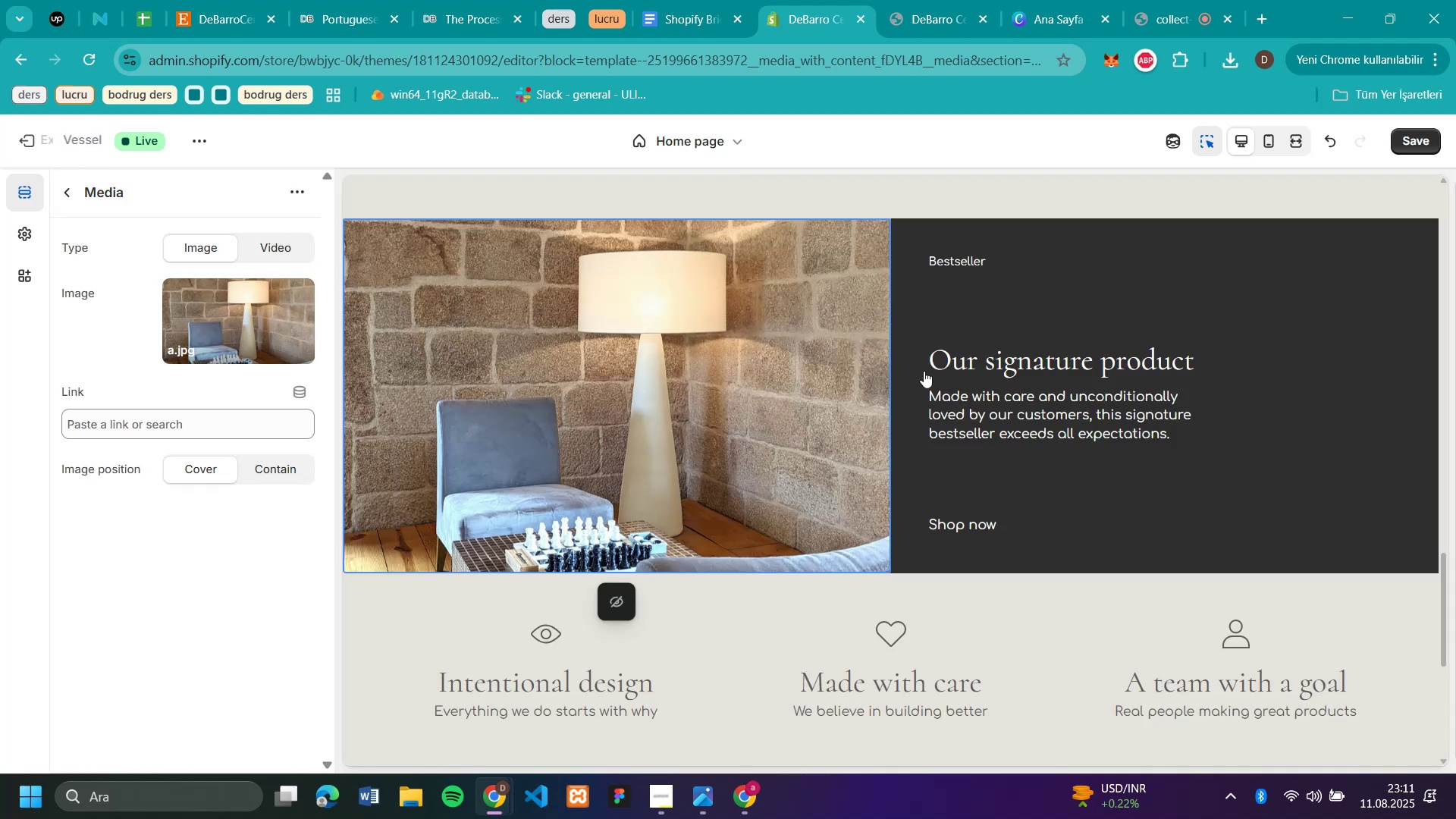 
scroll: coordinate [1165, 424], scroll_direction: up, amount: 24.0
 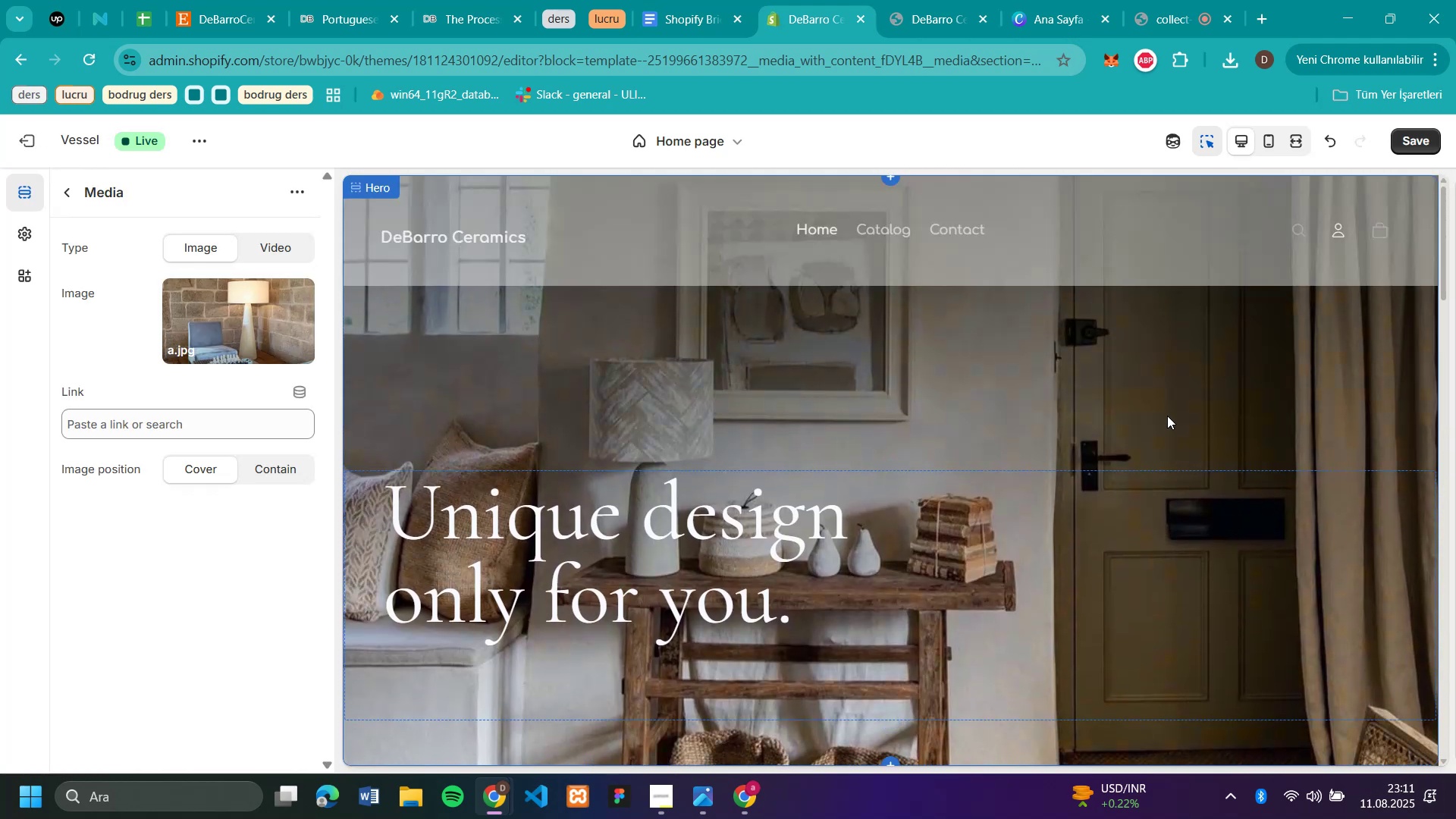 
scroll: coordinate [1168, 415], scroll_direction: down, amount: 19.0
 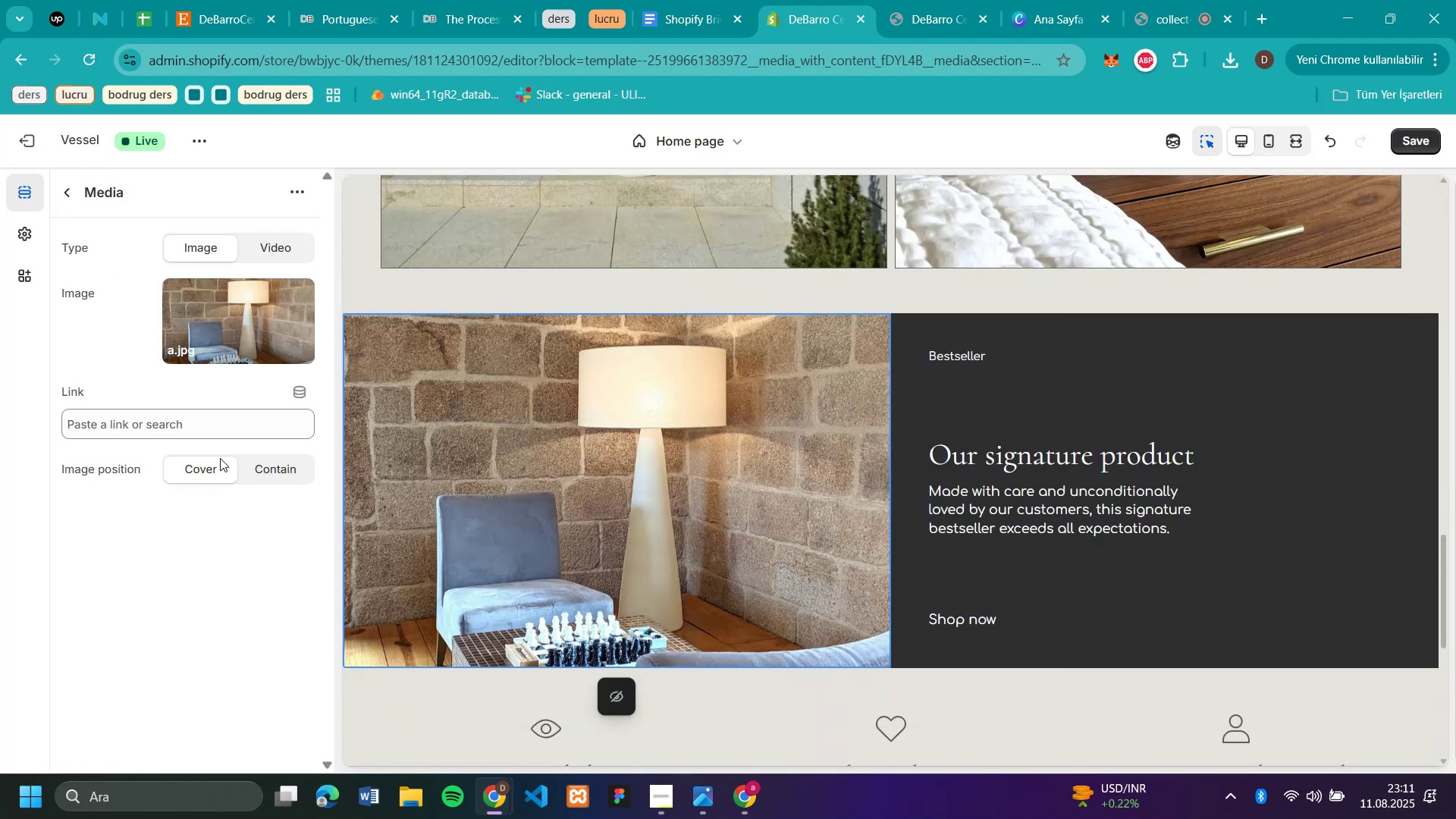 
left_click([257, 479])
 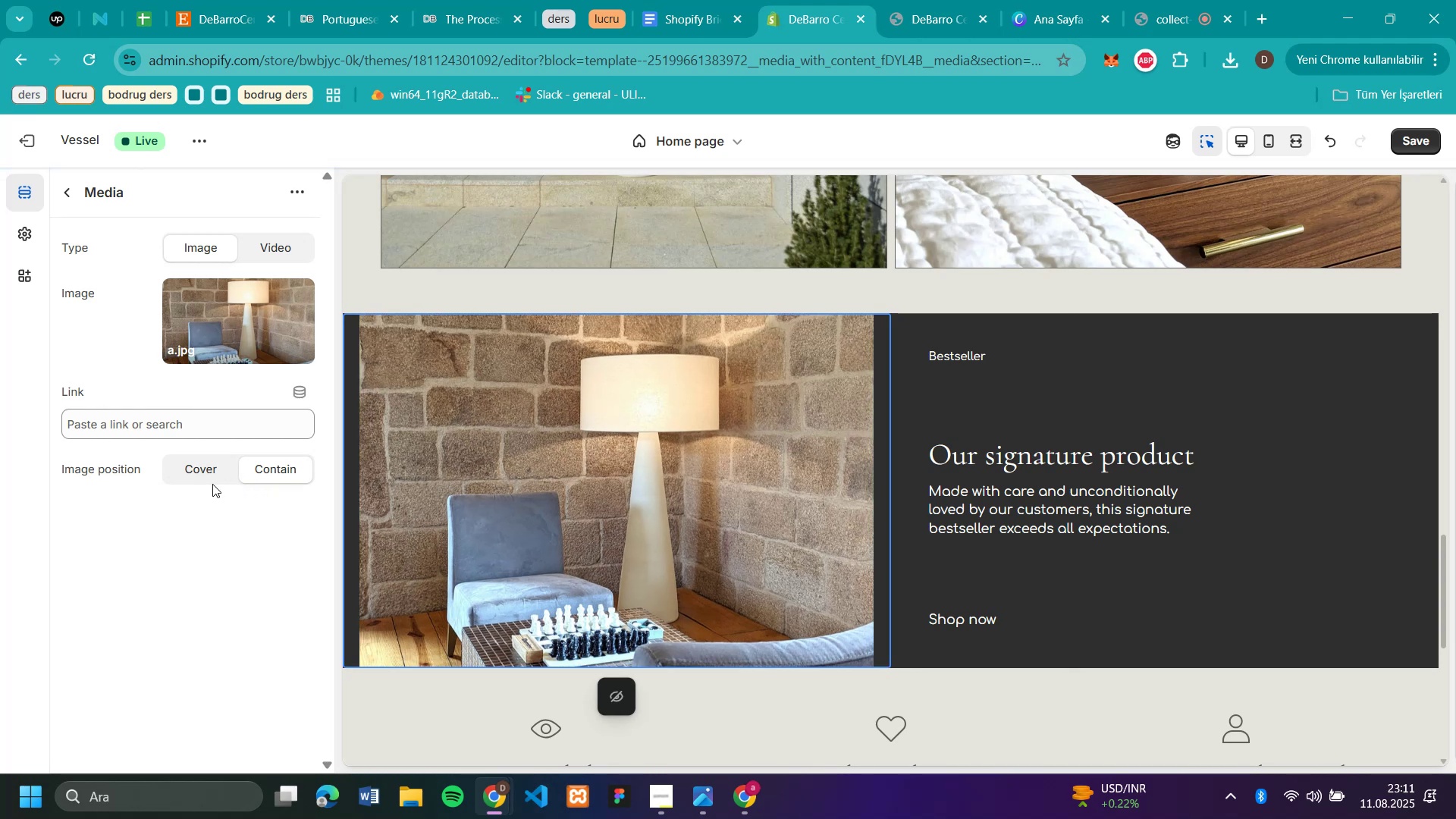 
left_click([203, 480])
 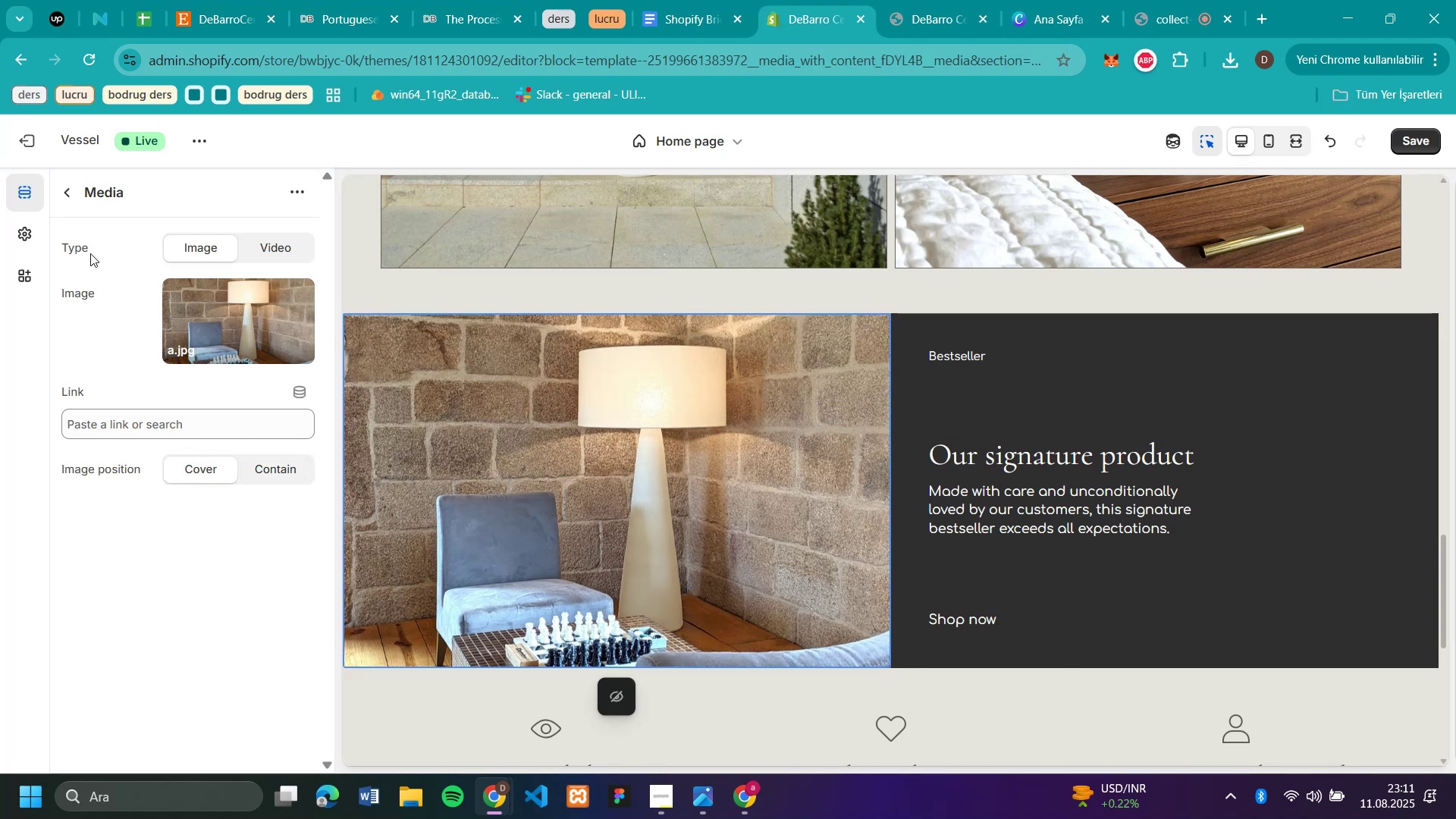 
left_click([70, 203])
 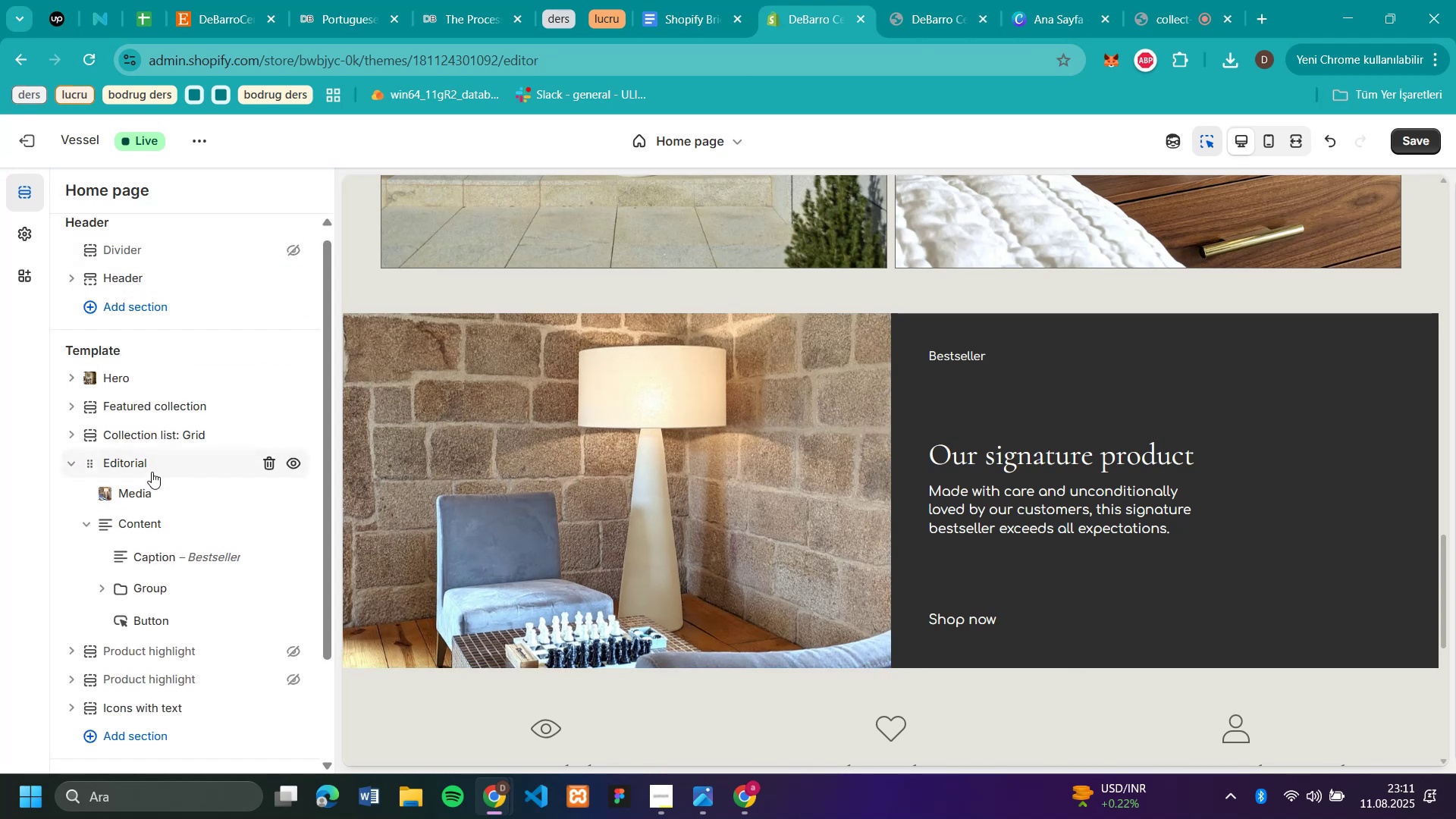 
left_click([139, 463])
 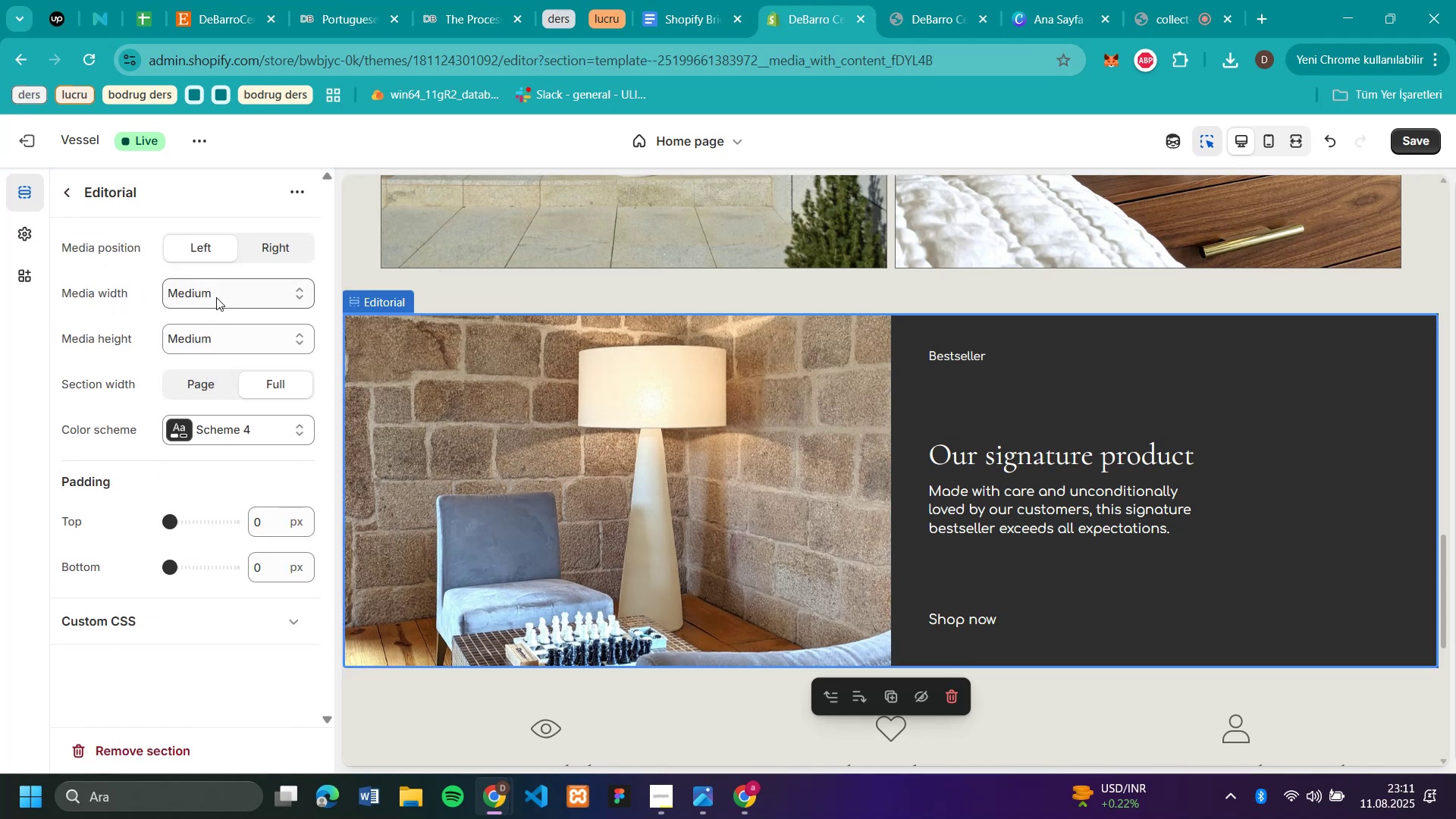 
left_click([217, 290])
 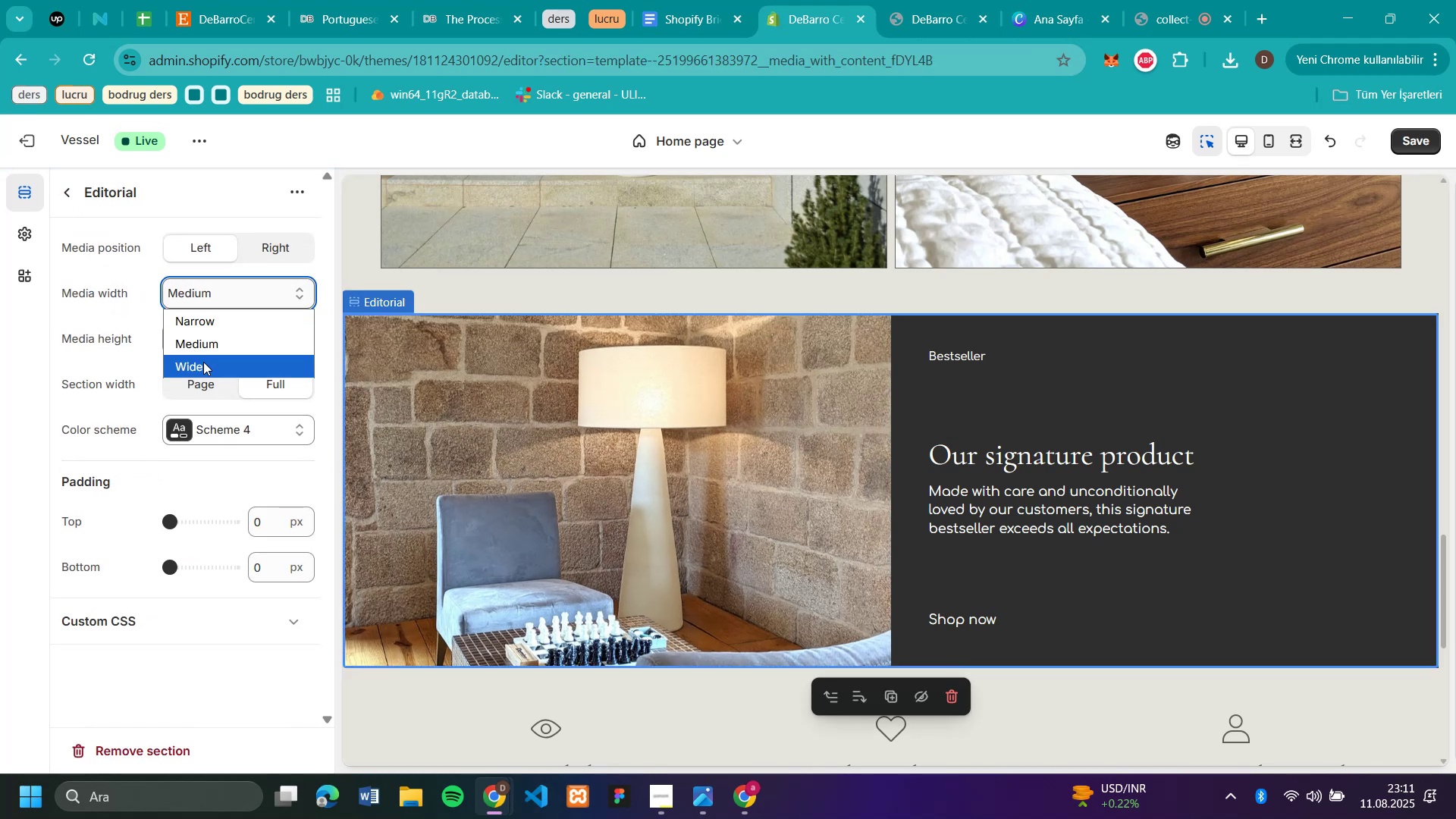 
left_click([202, 364])
 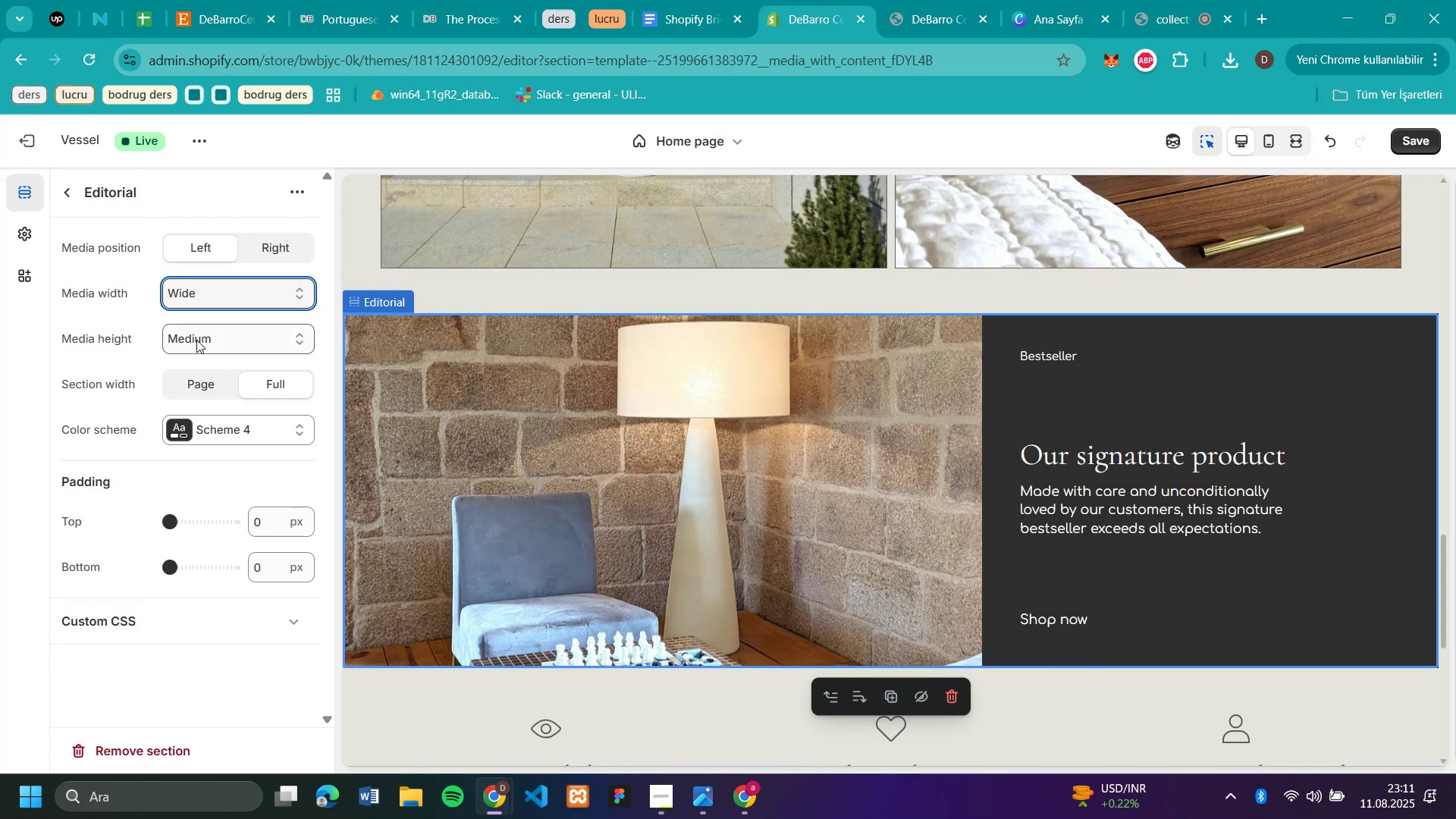 
wait(5.66)
 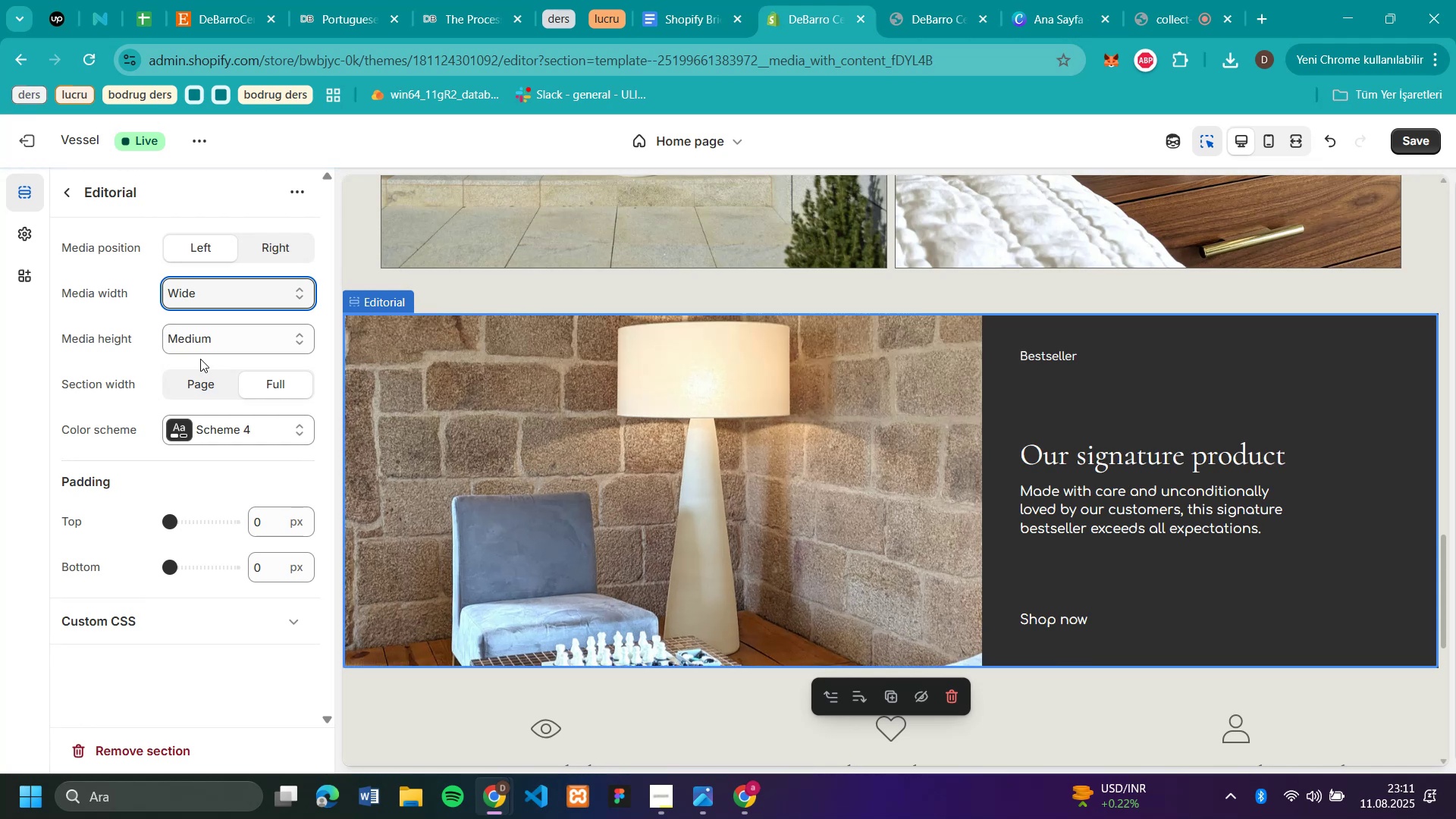 
left_click([196, 340])
 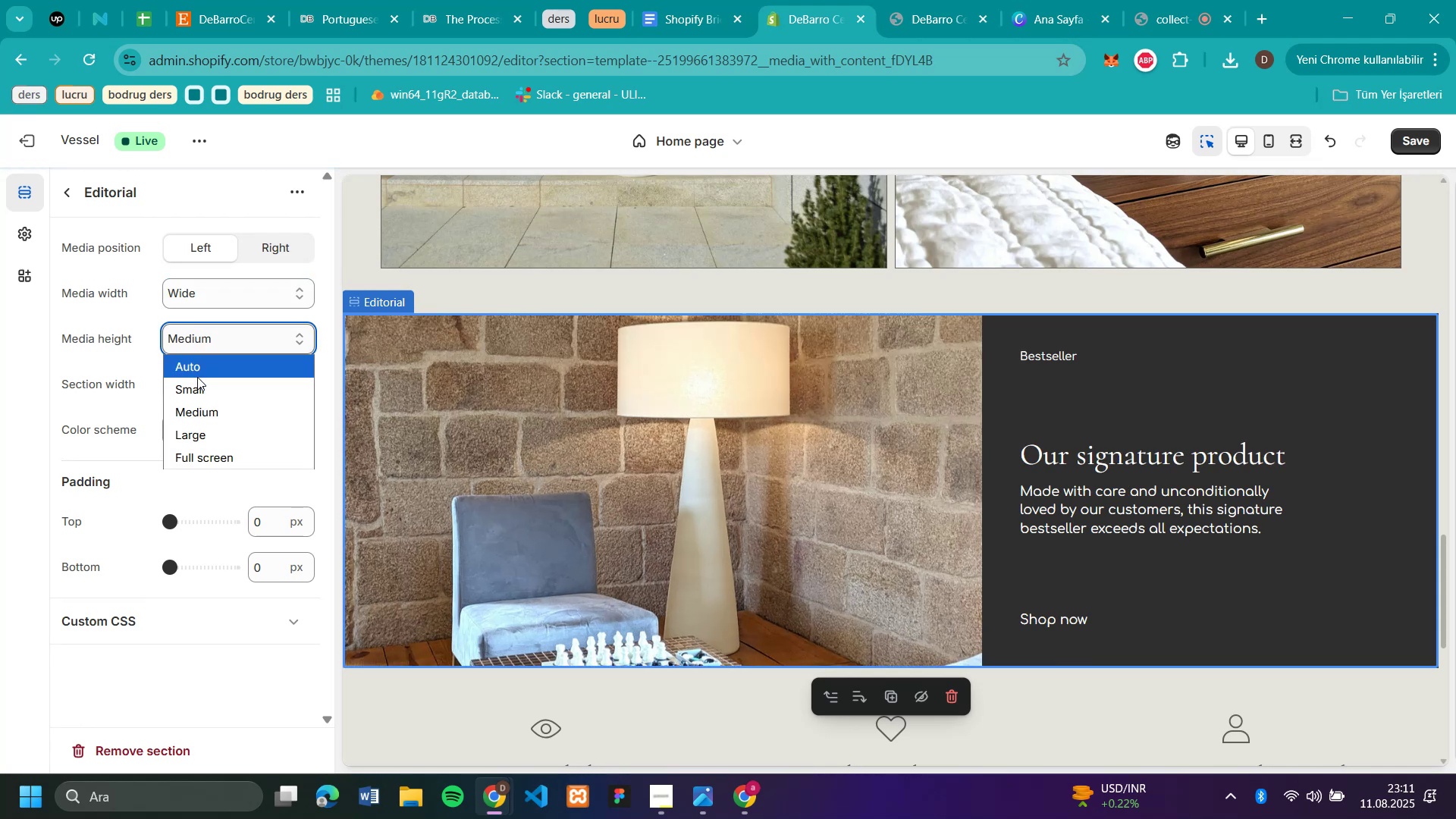 
left_click([198, 382])
 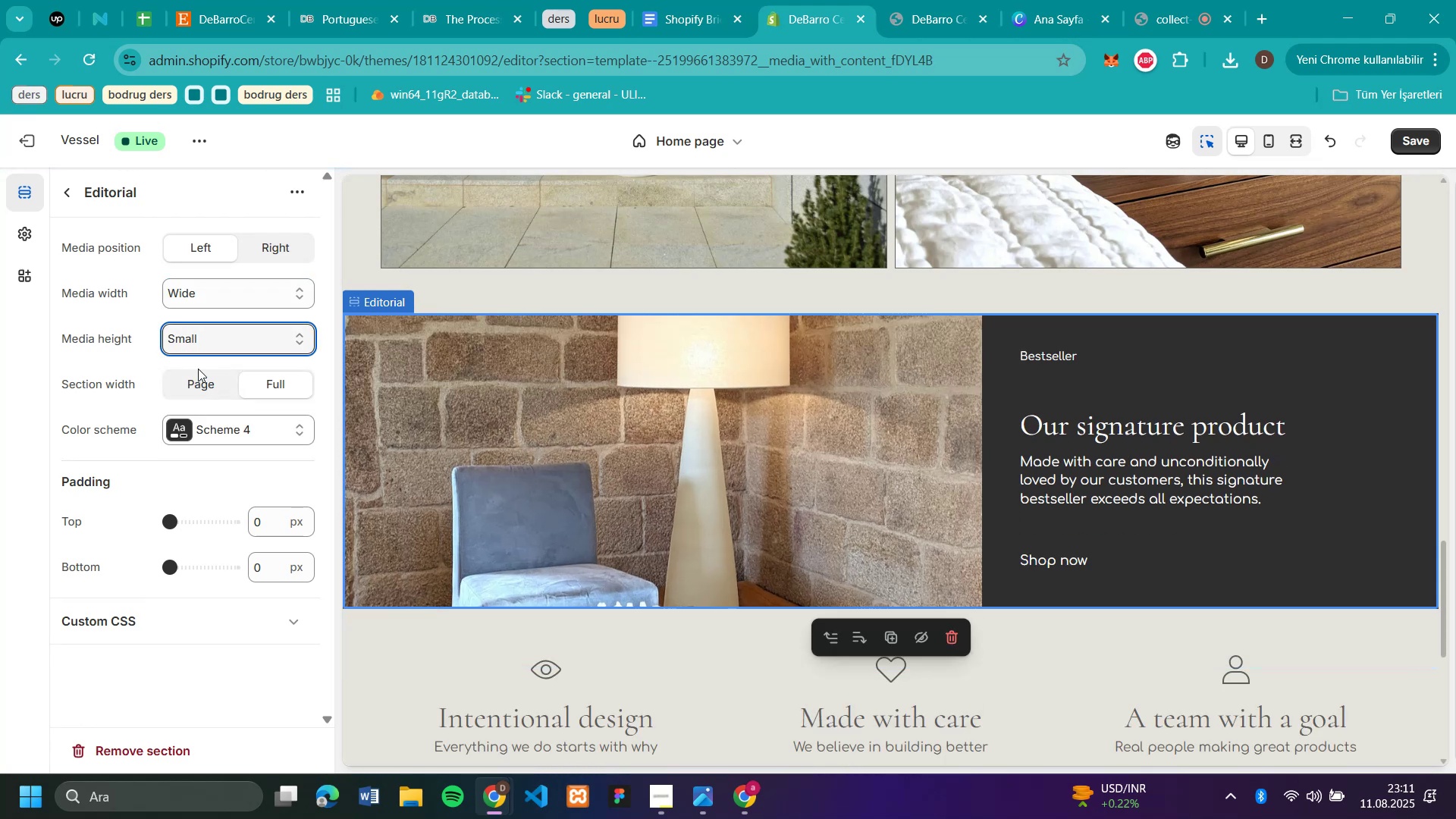 
left_click([202, 346])
 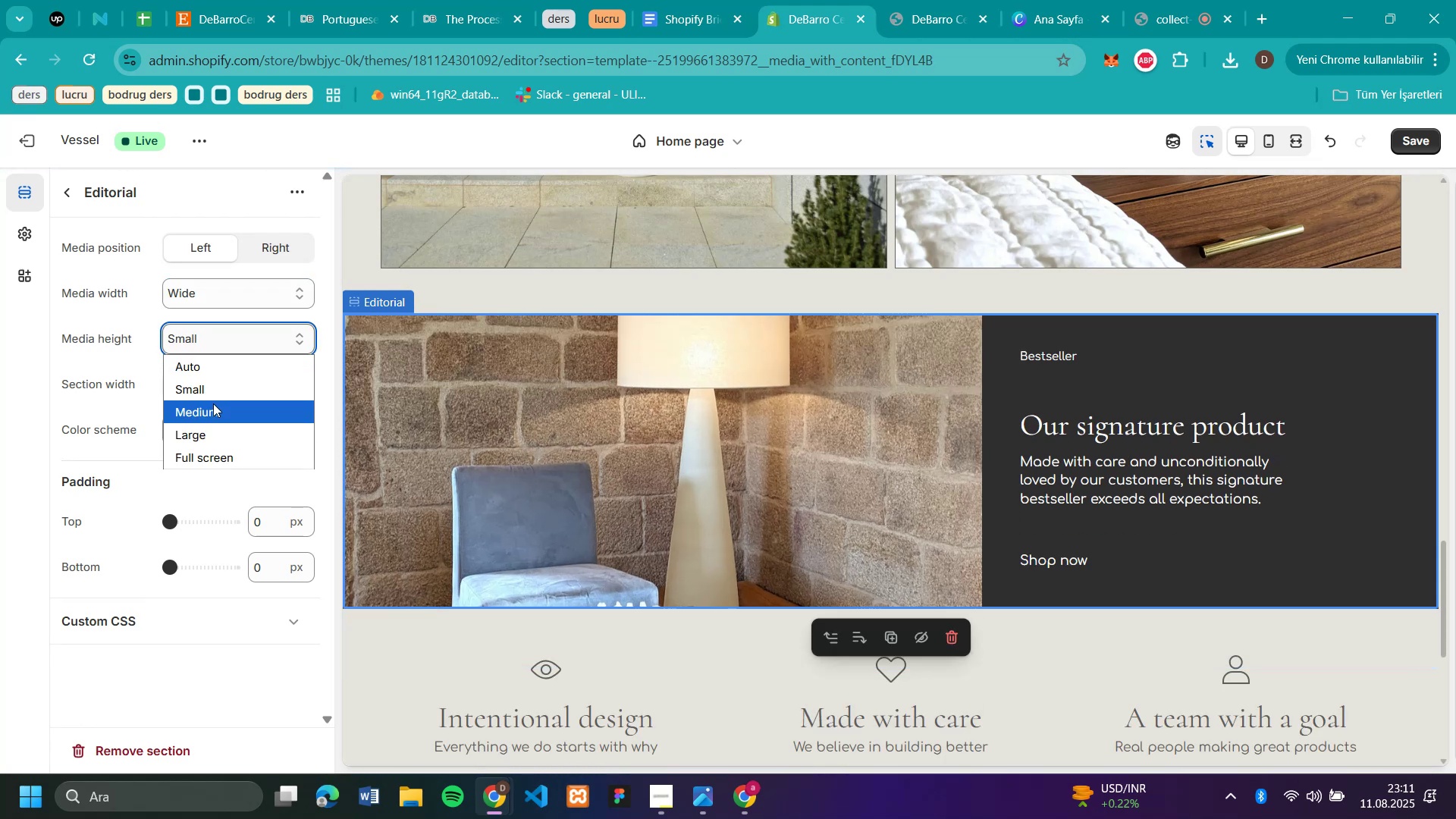 
left_click([213, 406])
 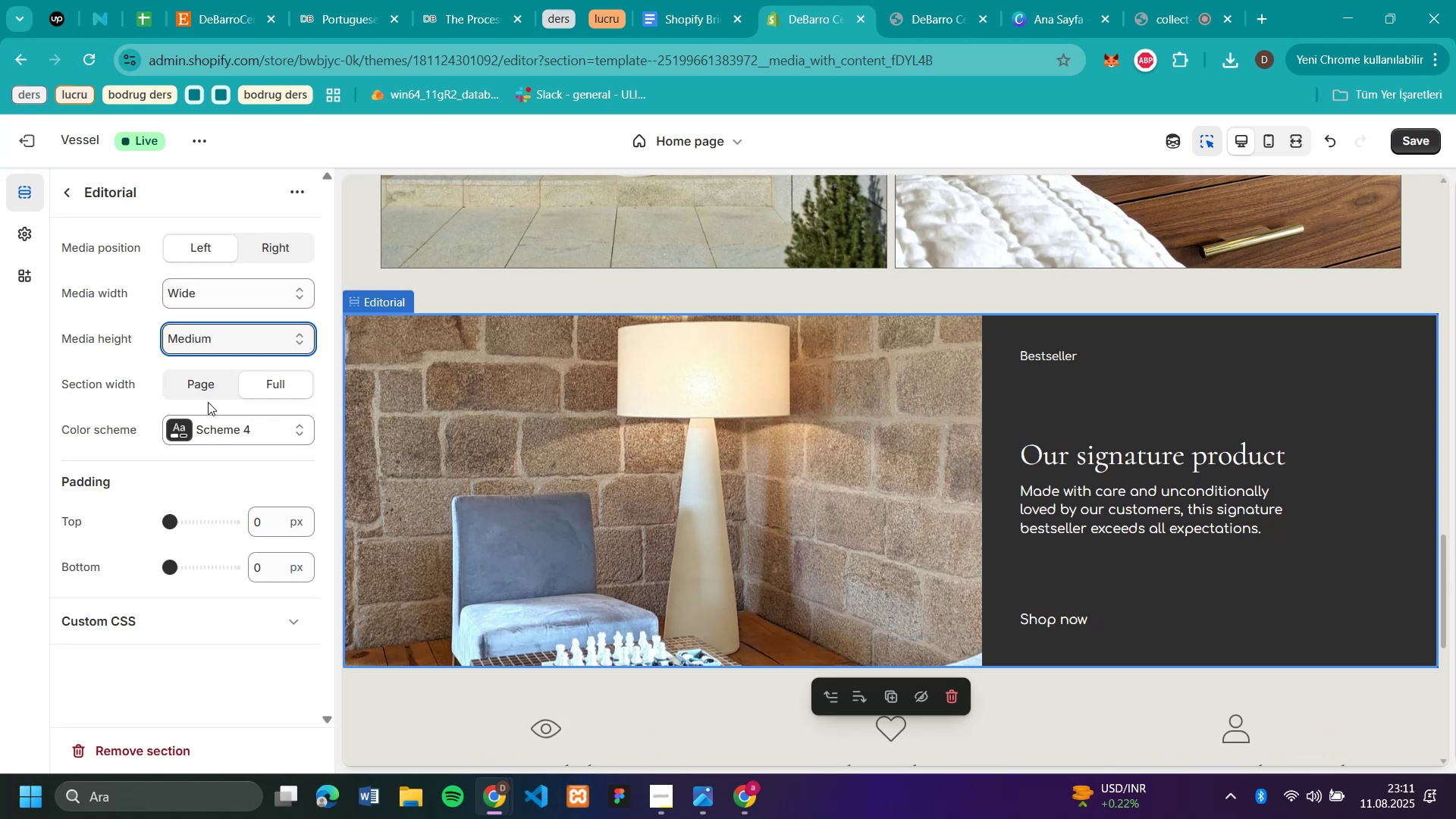 
left_click([193, 331])
 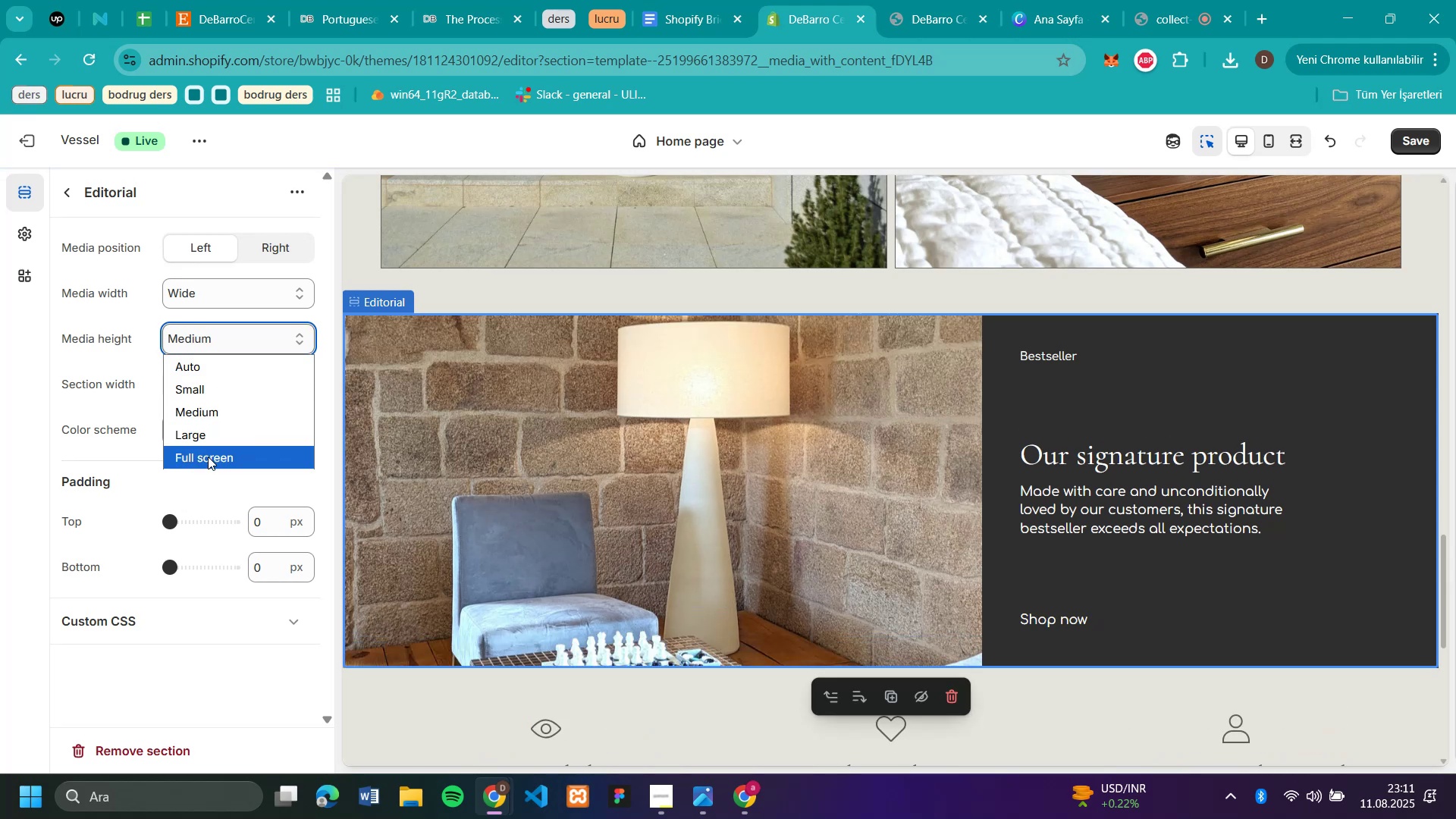 
left_click([208, 457])
 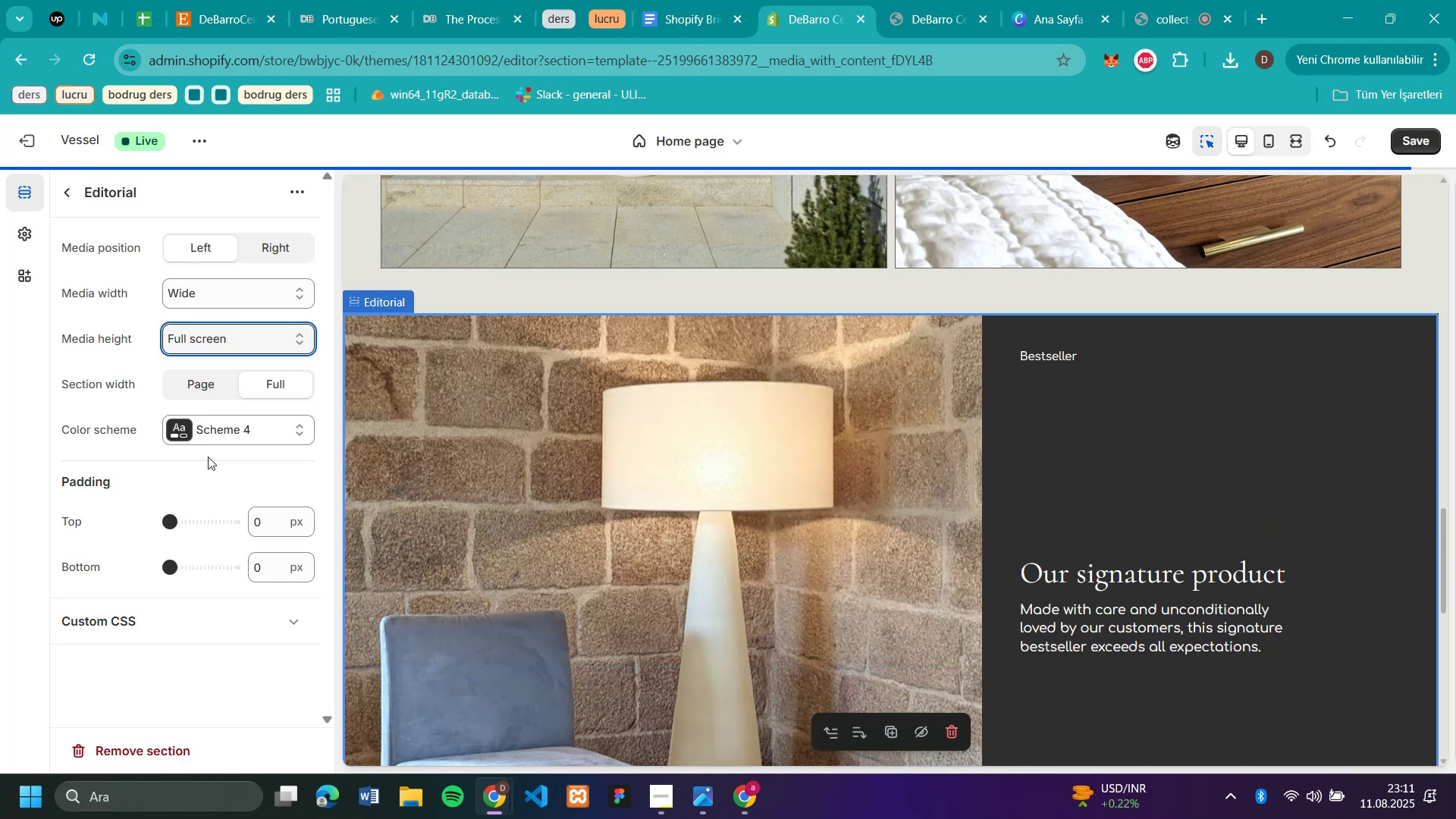 
scroll: coordinate [640, 484], scroll_direction: down, amount: 4.0
 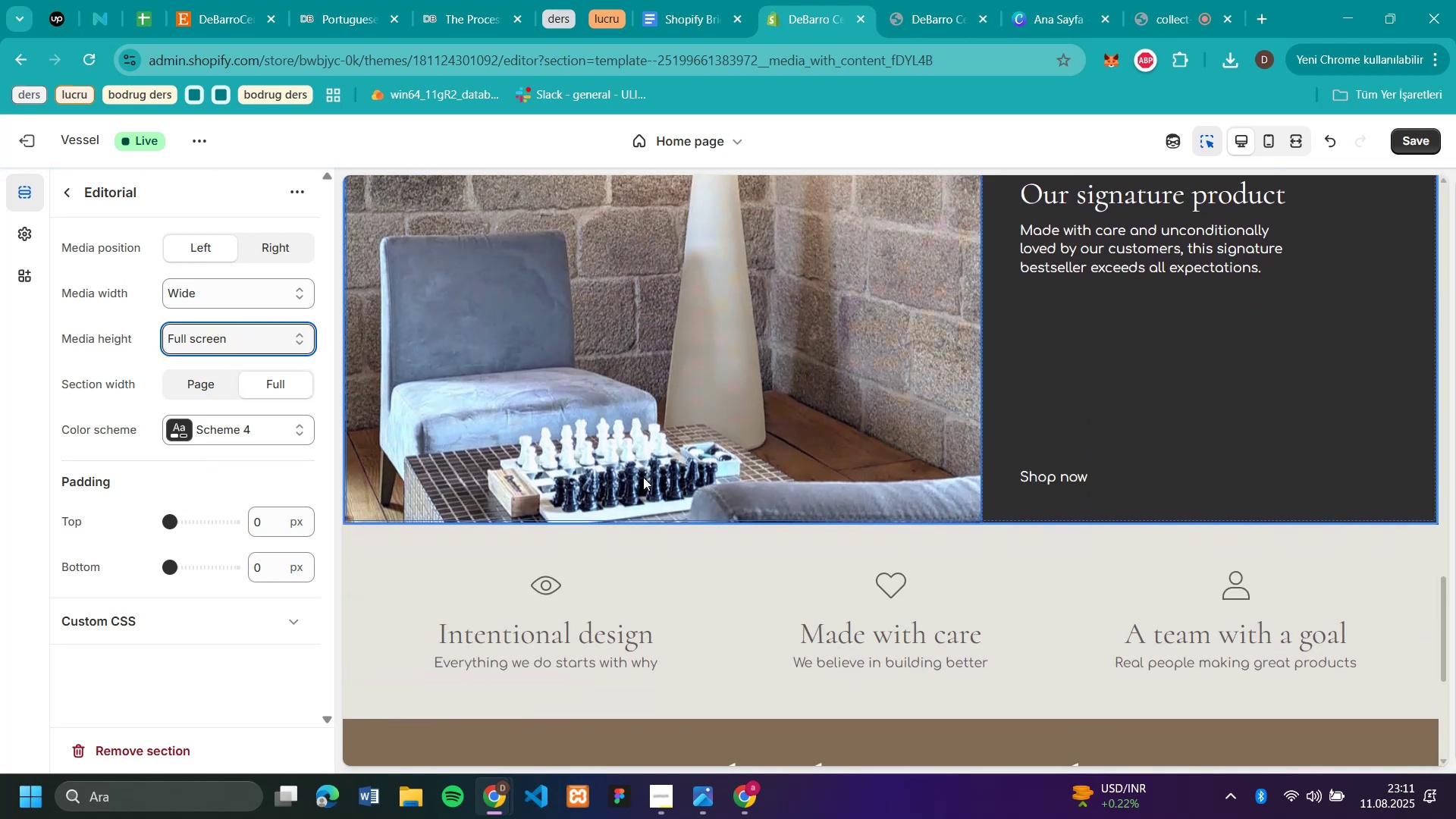 
scroll: coordinate [1267, 447], scroll_direction: up, amount: 10.0
 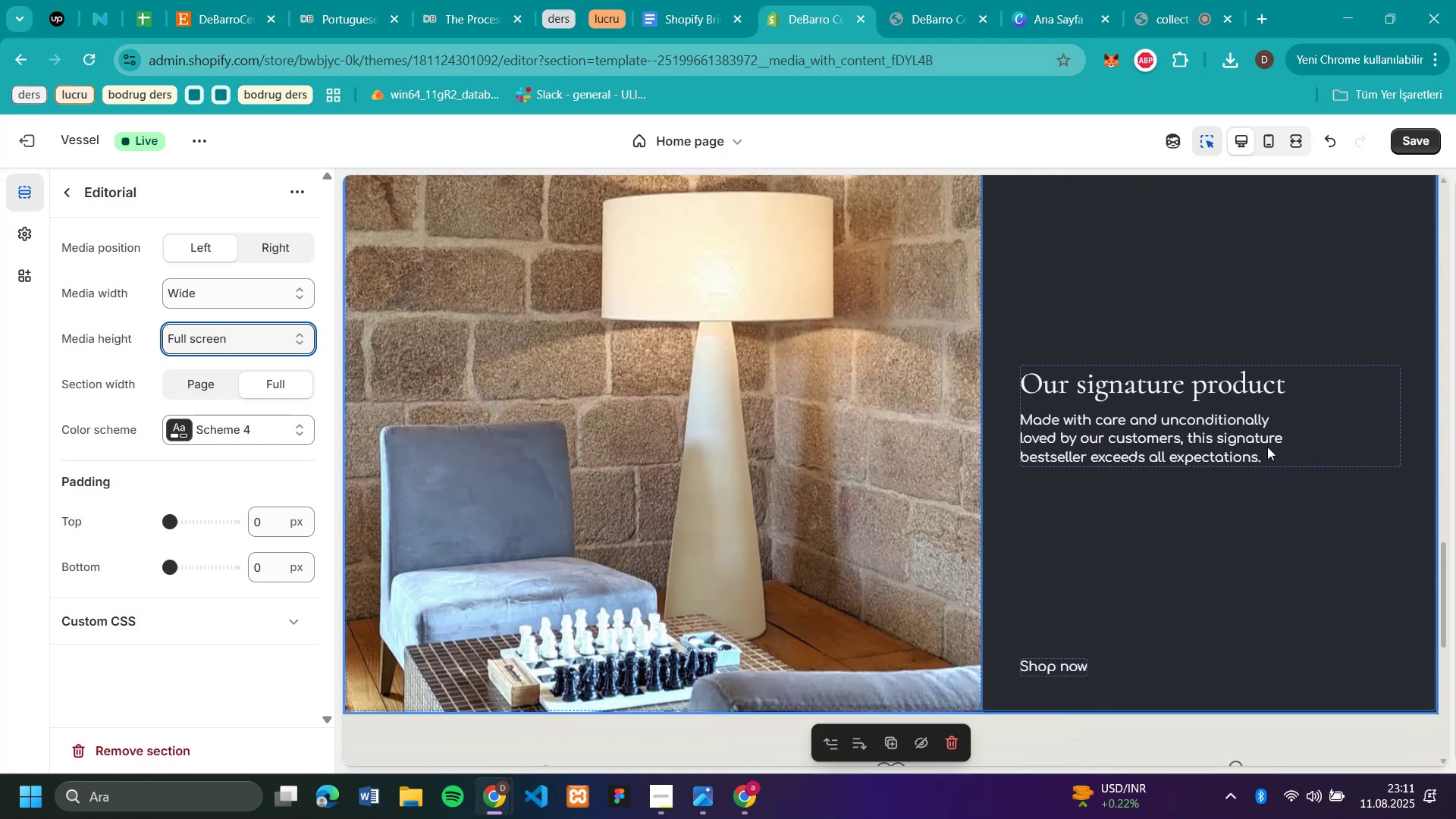 
scroll: coordinate [1267, 447], scroll_direction: none, amount: 0.0
 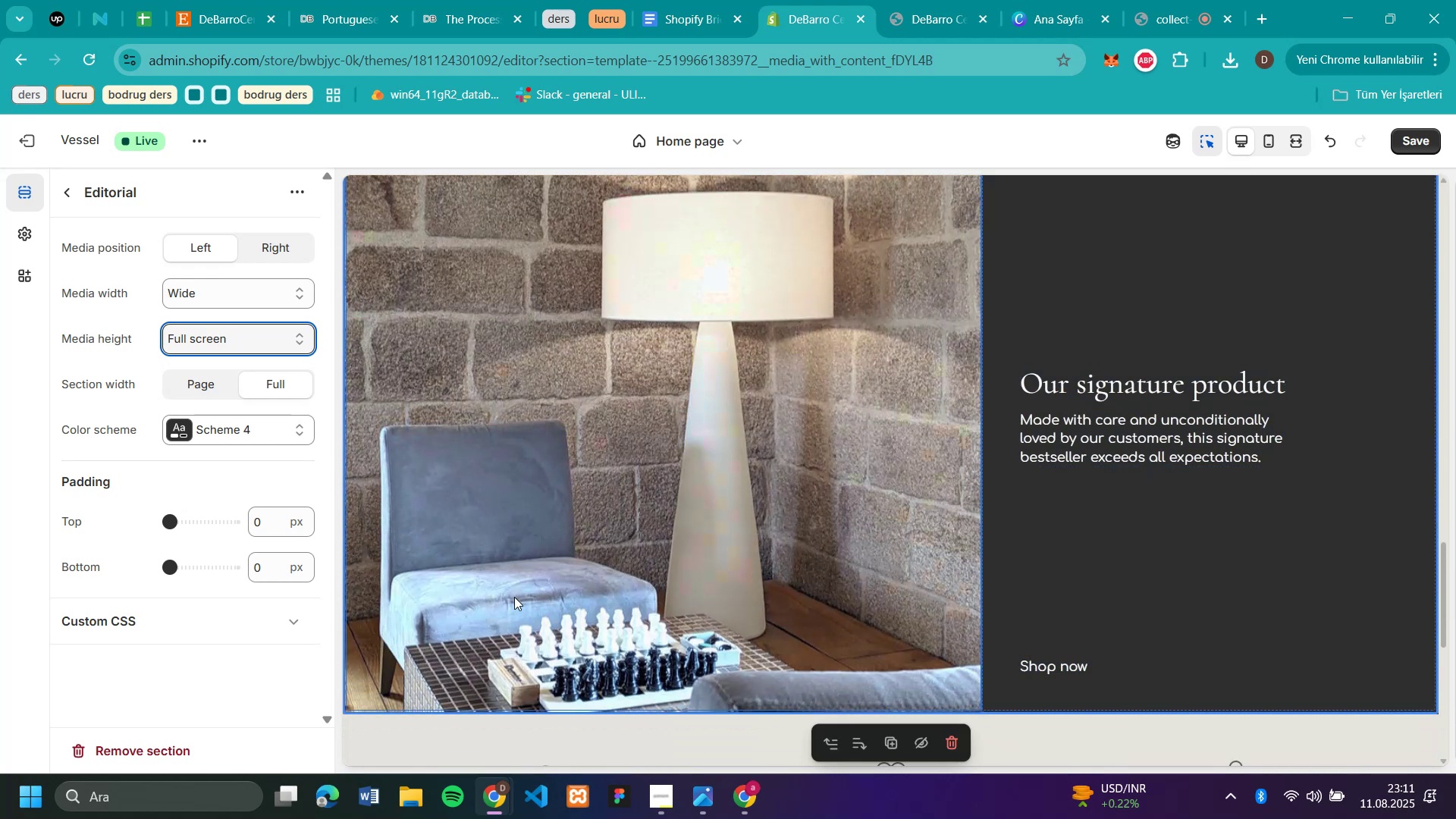 
wait(8.6)
 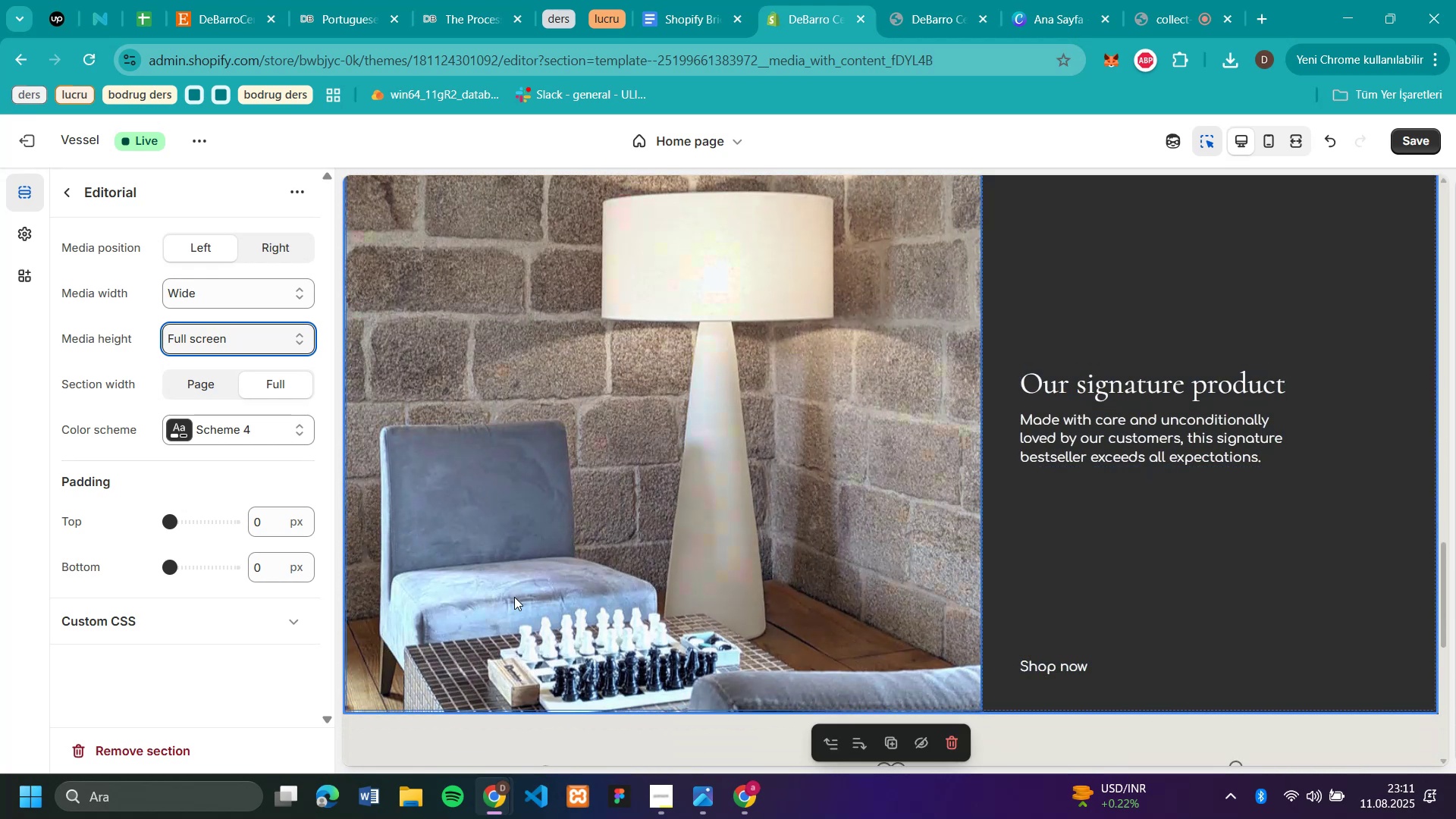 
left_click([1247, 445])
 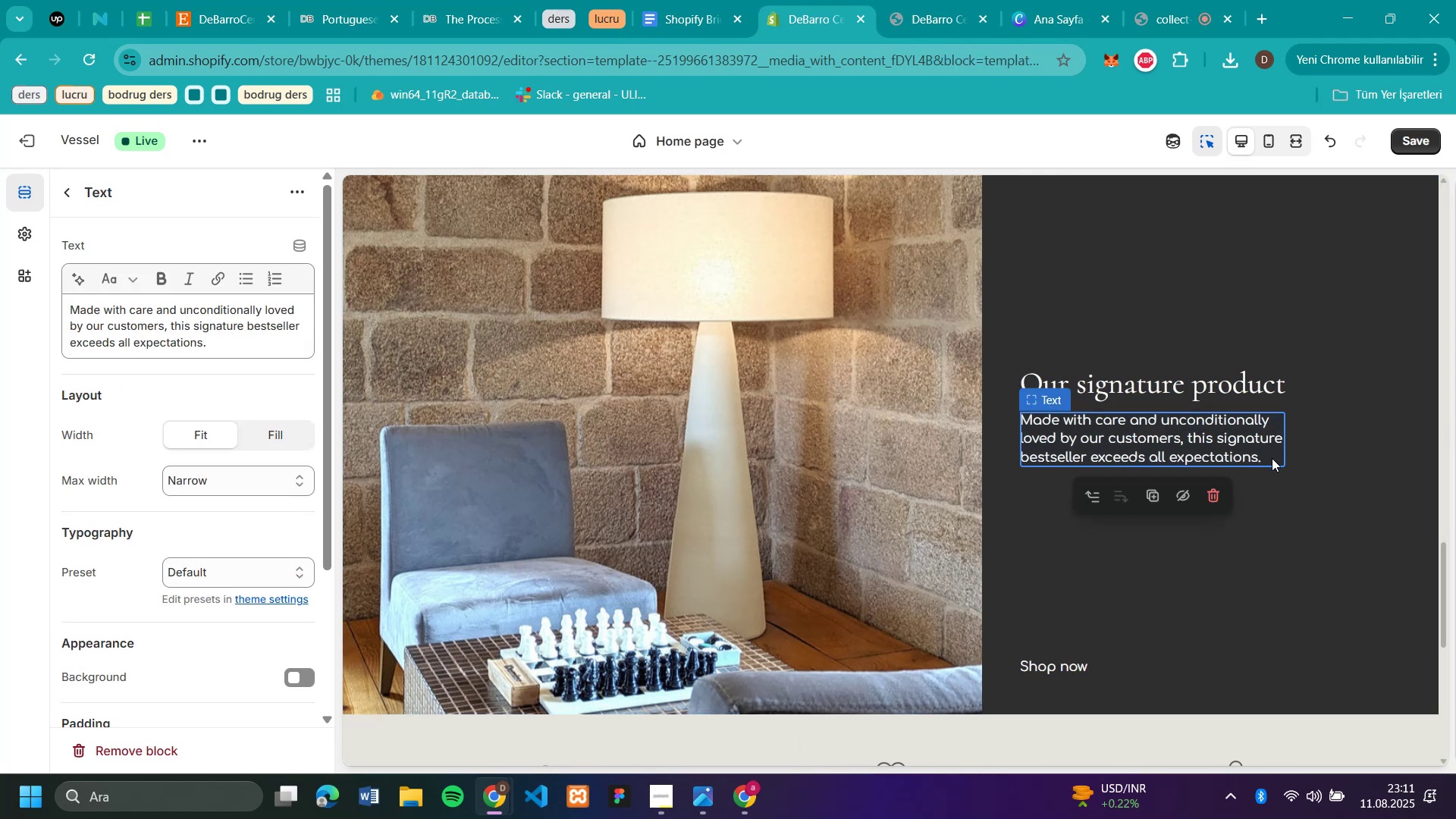 
left_click([1272, 458])
 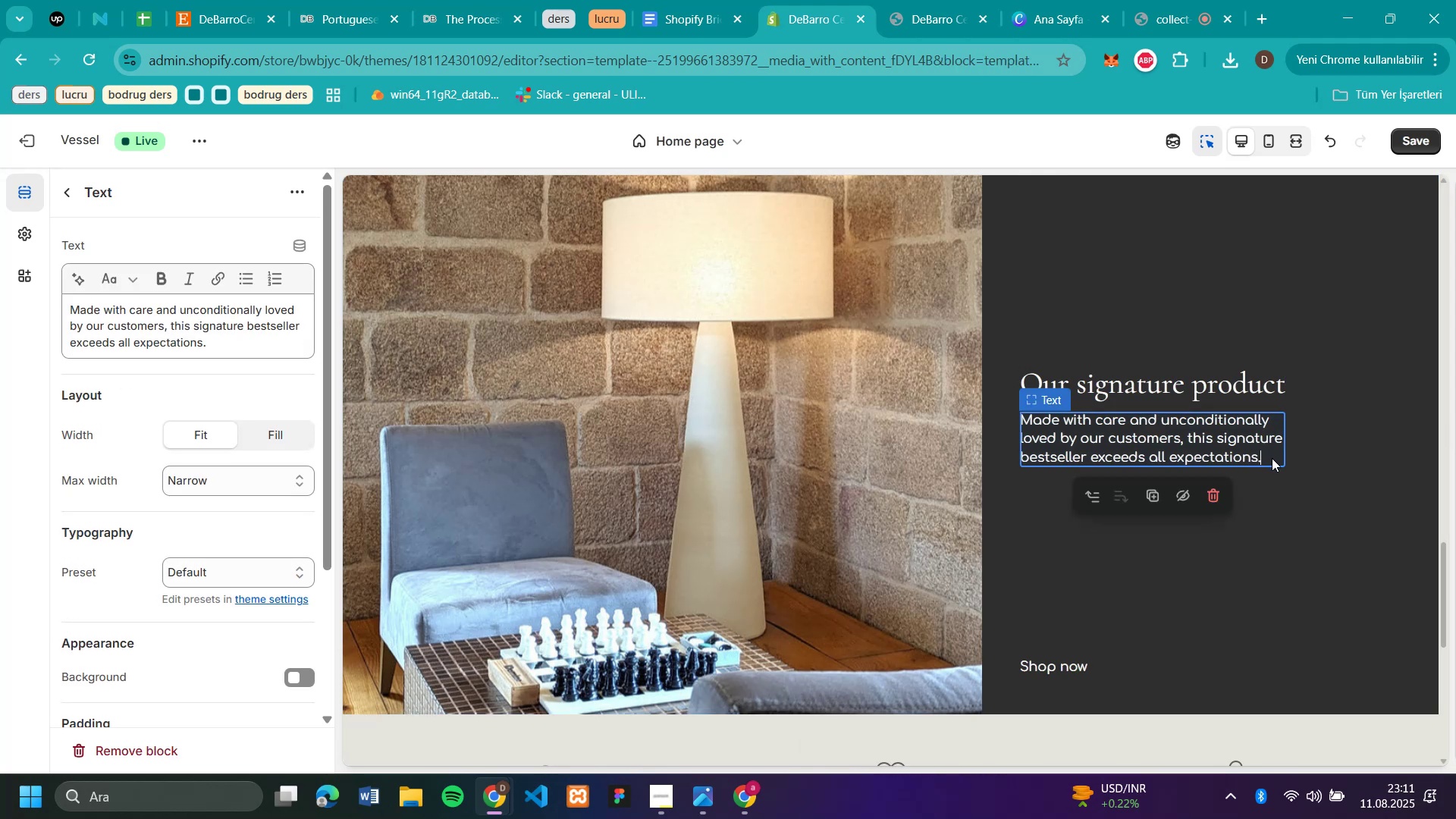 
left_click_drag(start_coordinate=[1272, 458], to_coordinate=[1032, 420])
 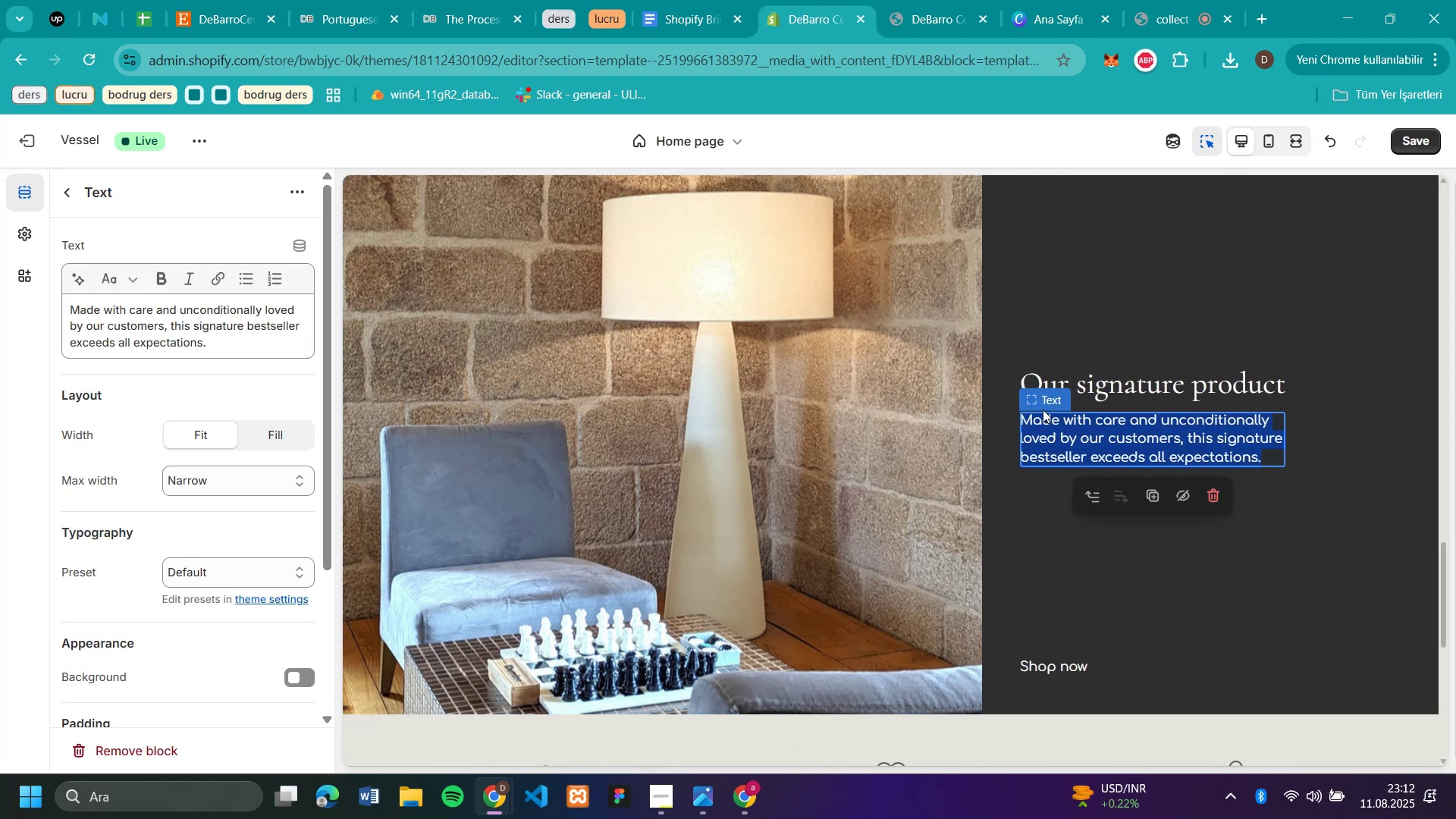 
scroll: coordinate [1257, 317], scroll_direction: up, amount: 3.0
 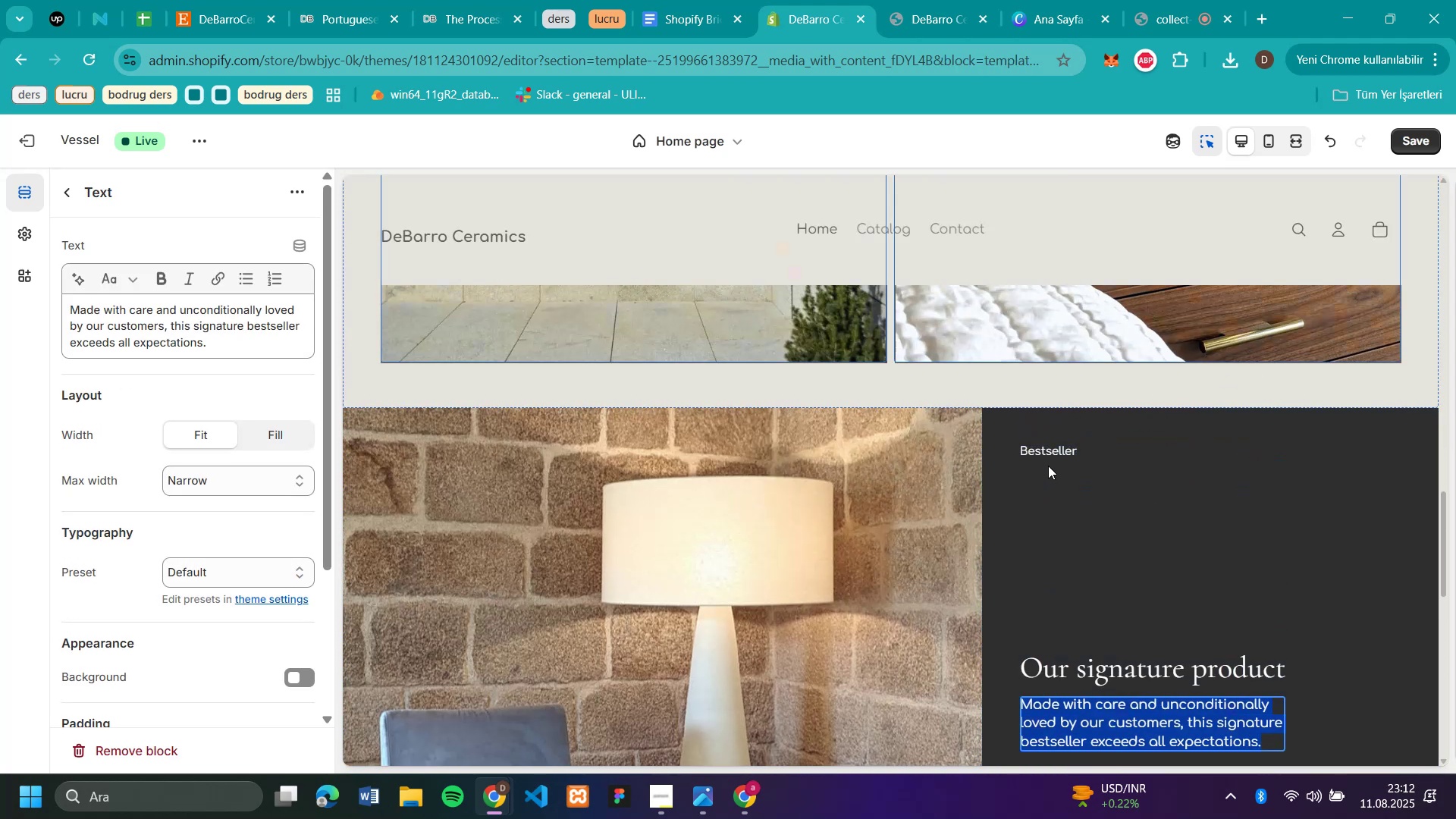 
left_click([1047, 453])
 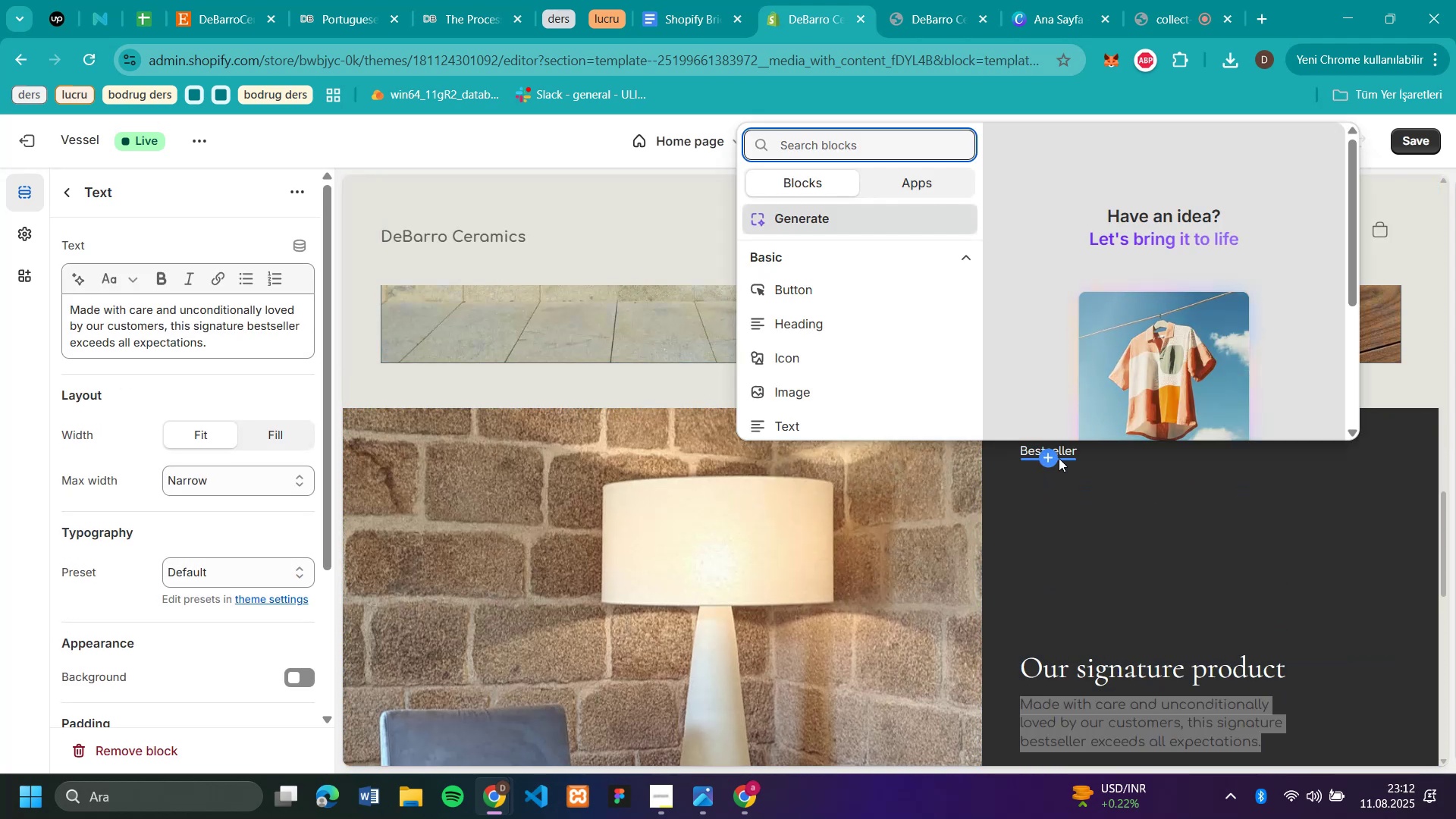 
left_click([1168, 485])
 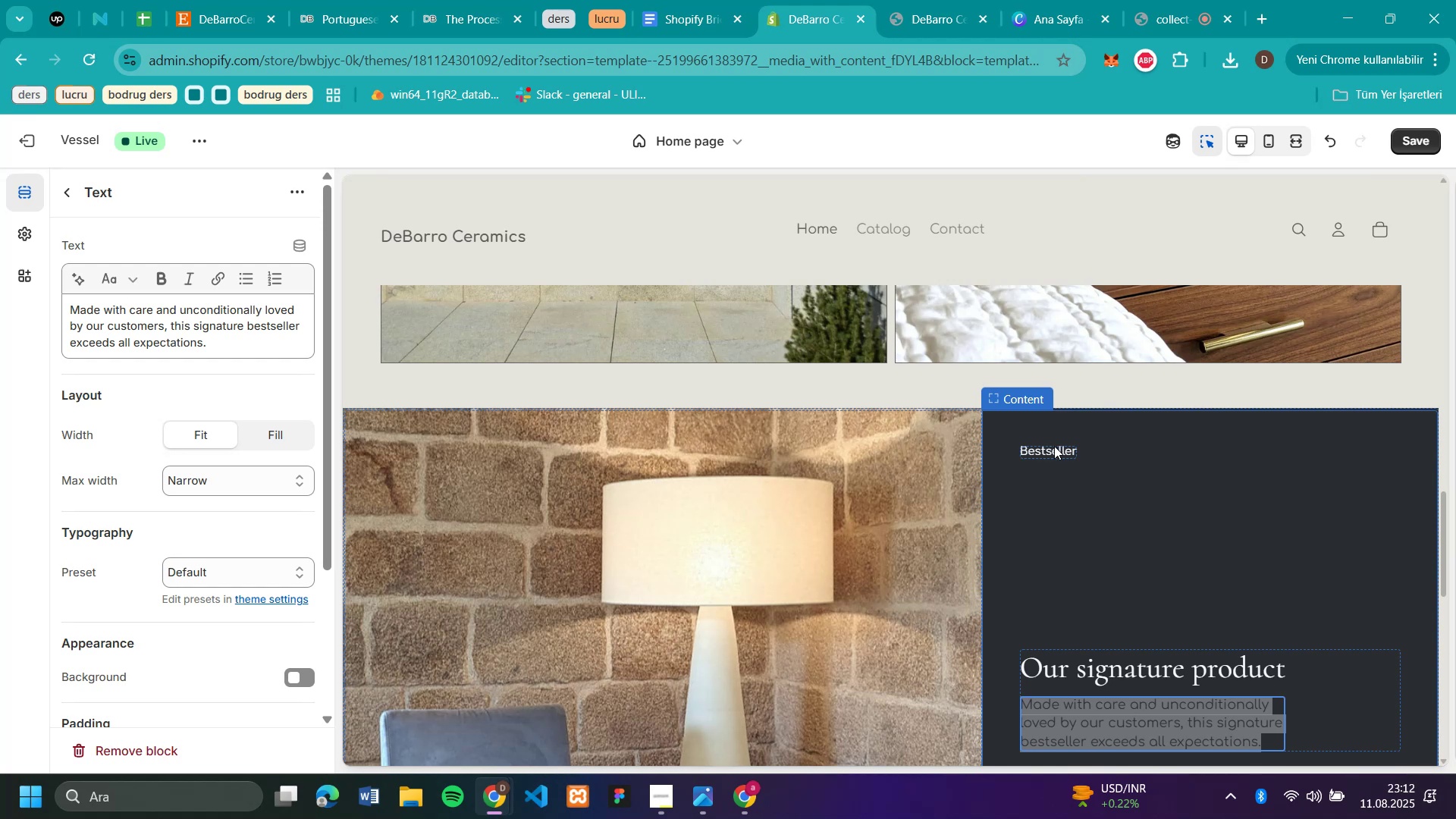 
left_click([1054, 448])
 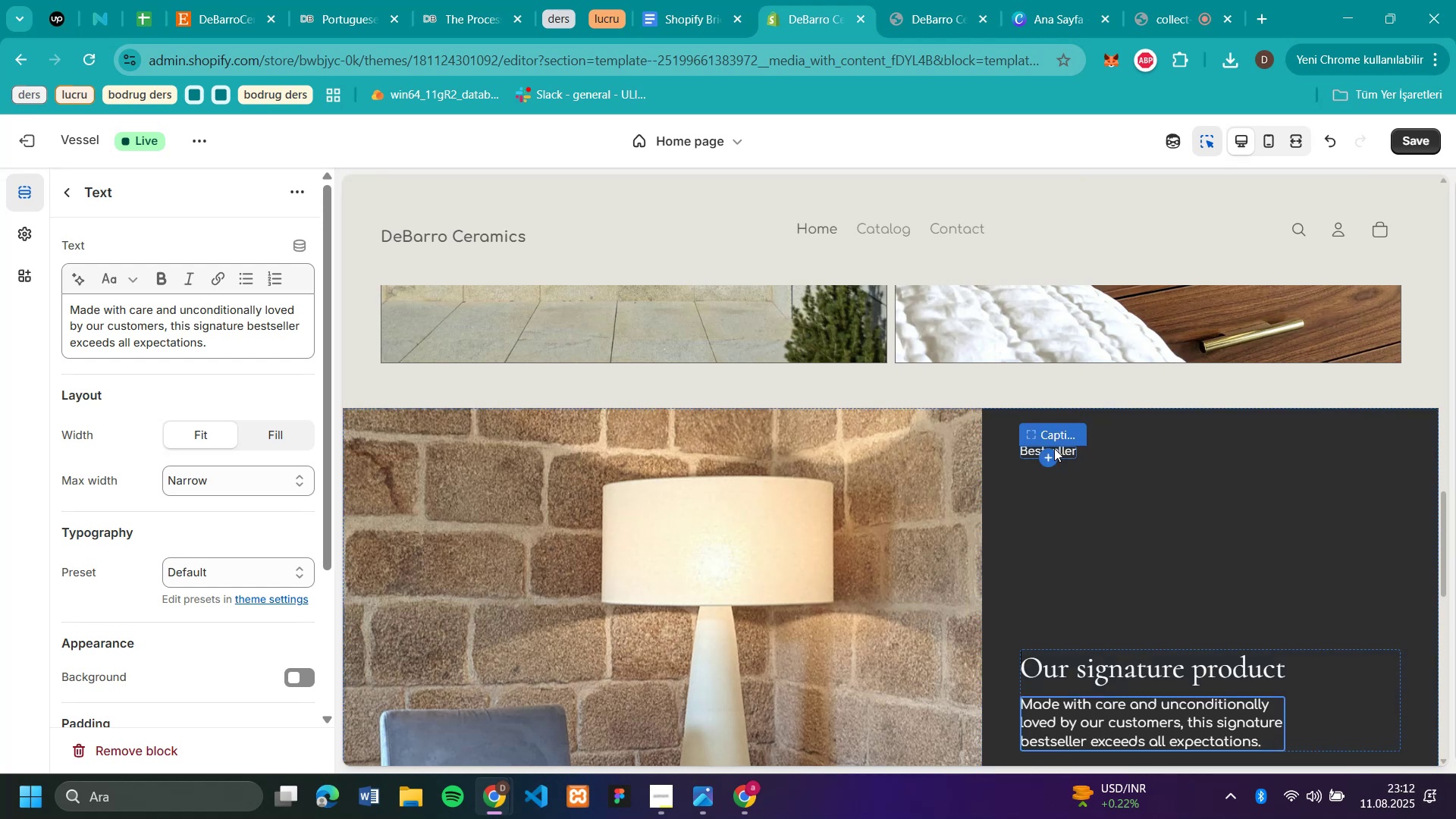 
double_click([1054, 448])
 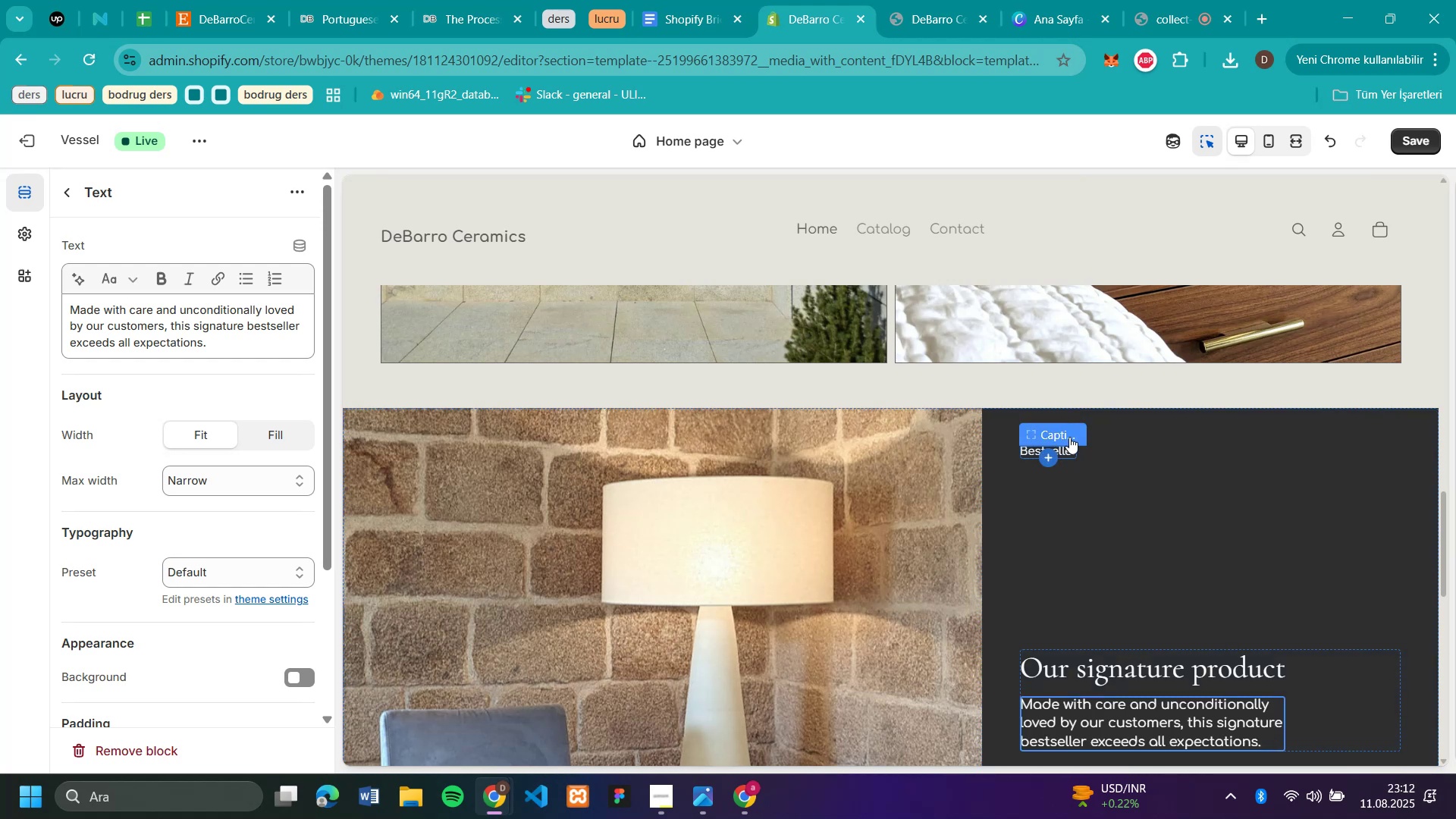 
left_click([1073, 443])
 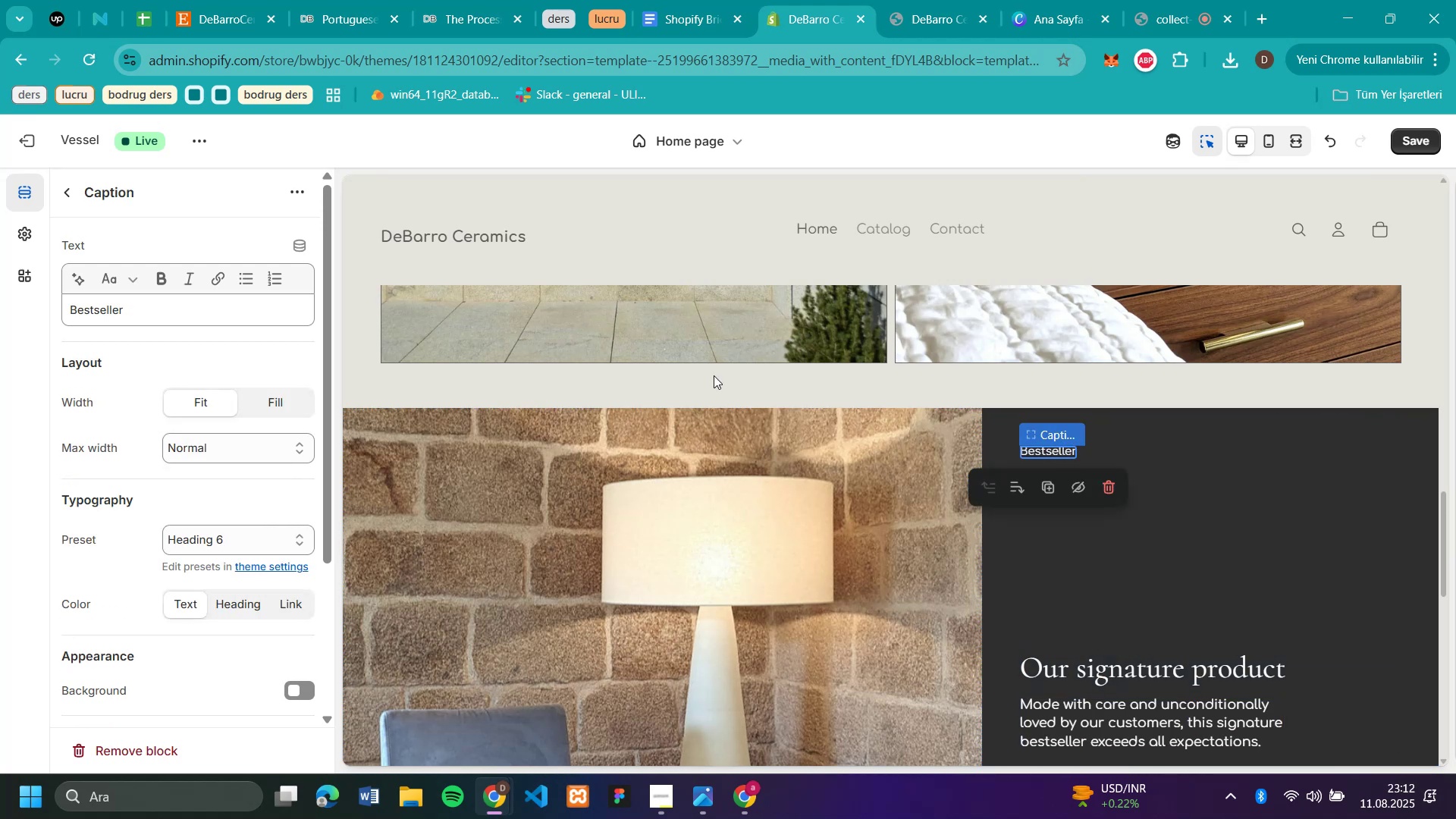 
left_click_drag(start_coordinate=[155, 310], to_coordinate=[0, 317])
 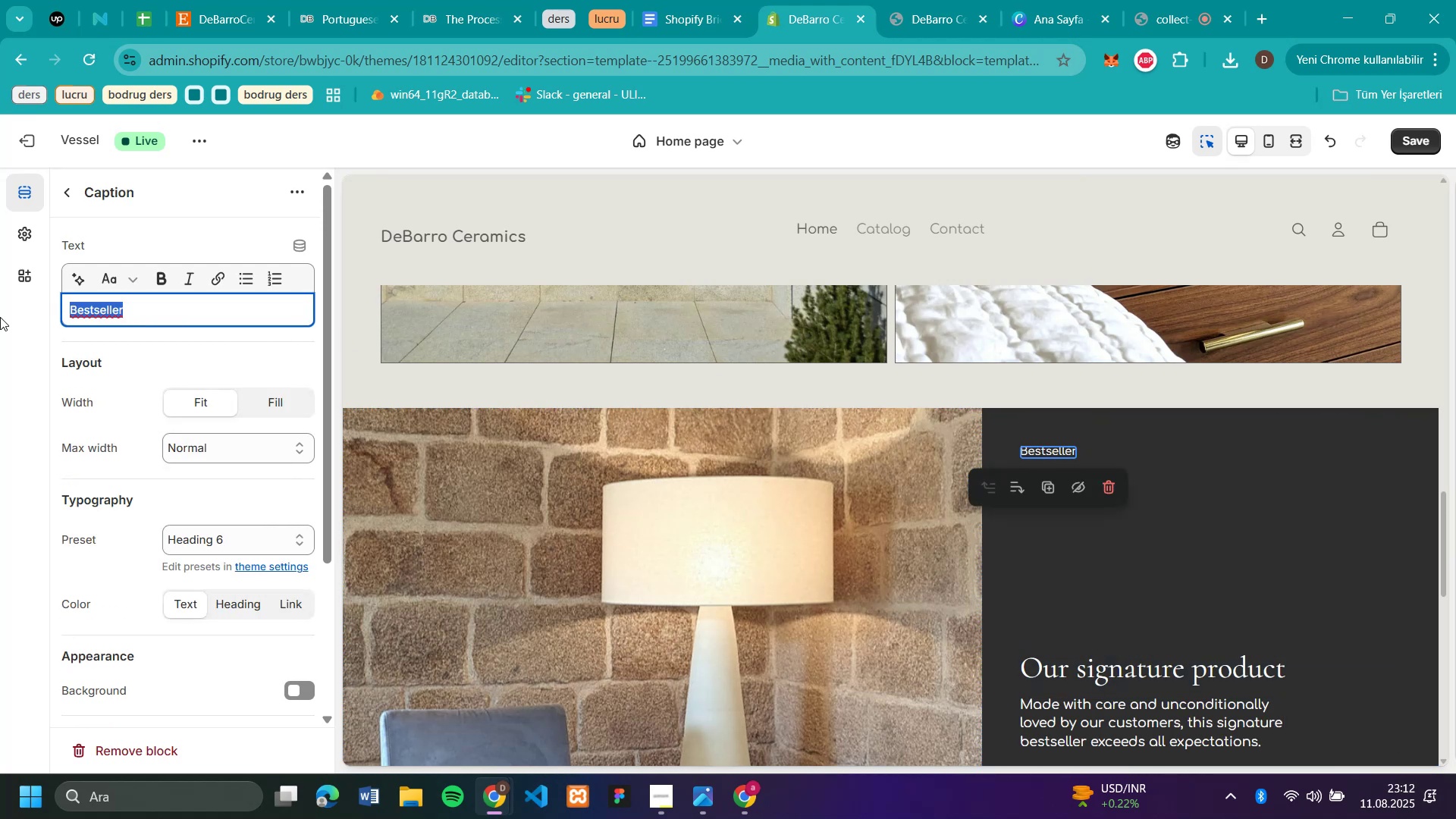 
key(Backspace)
 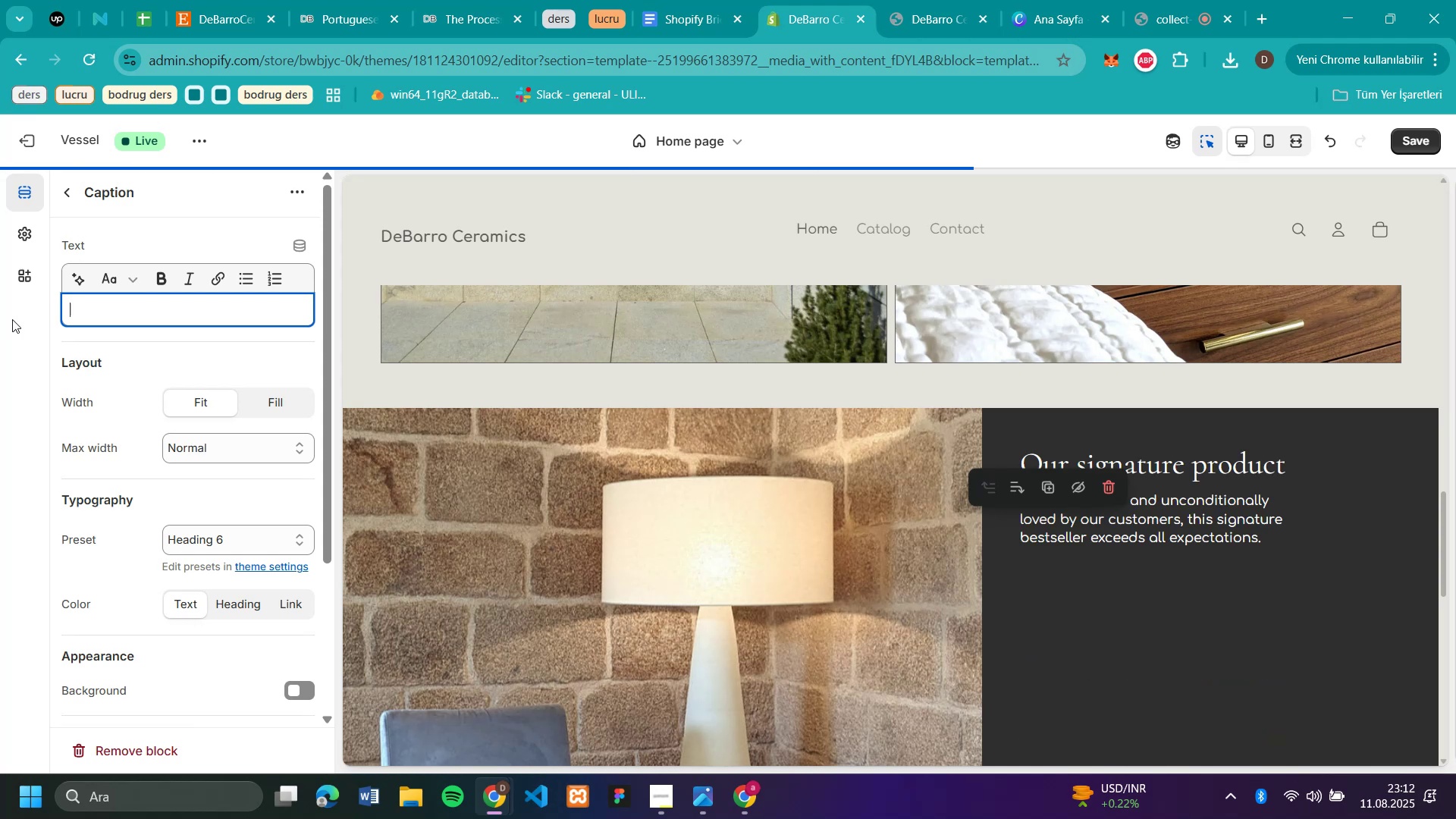 
scroll: coordinate [1273, 482], scroll_direction: down, amount: 5.0
 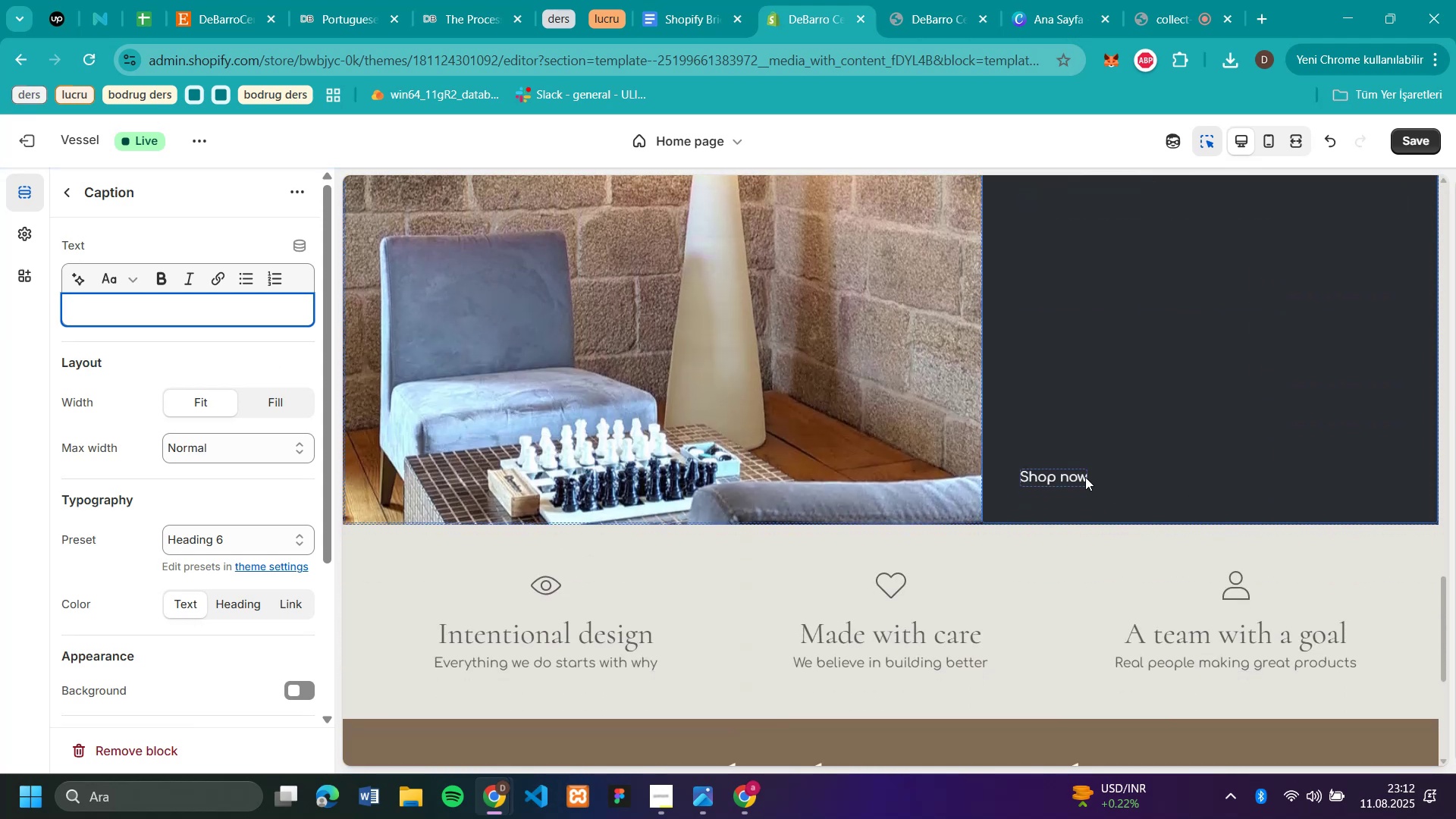 
scroll: coordinate [1183, 381], scroll_direction: up, amount: 5.0
 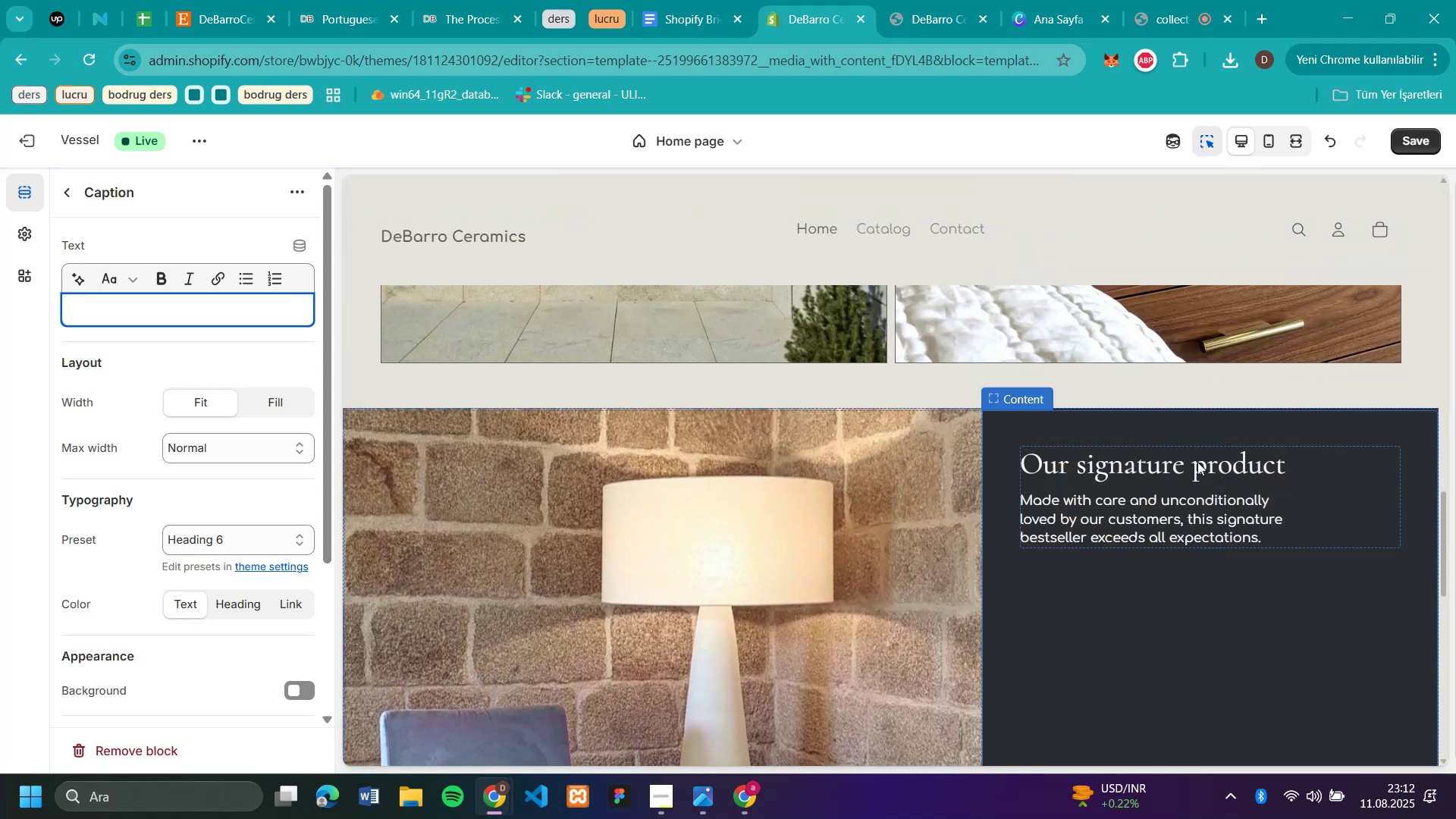 
left_click([1197, 462])
 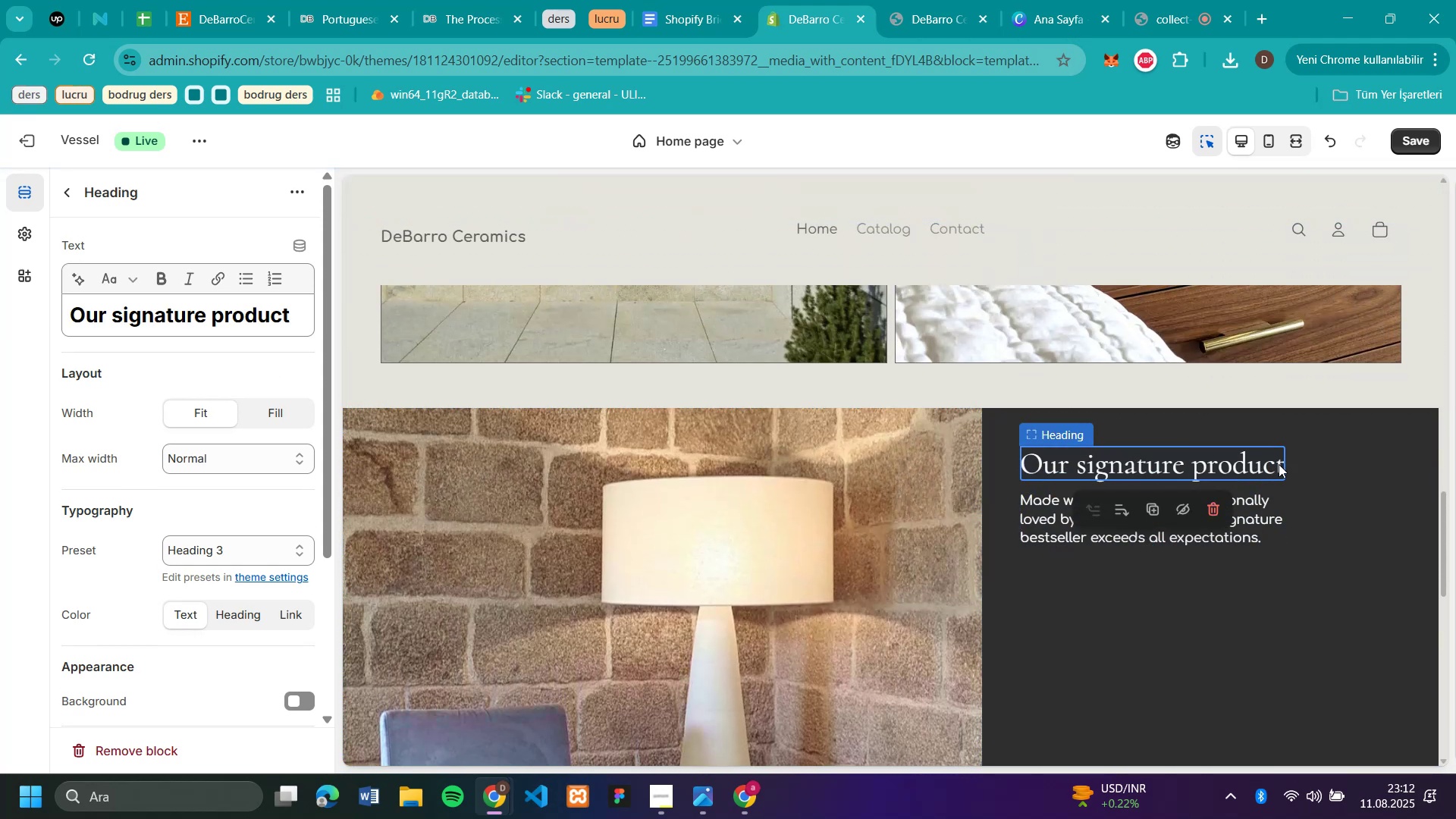 
left_click([1282, 466])
 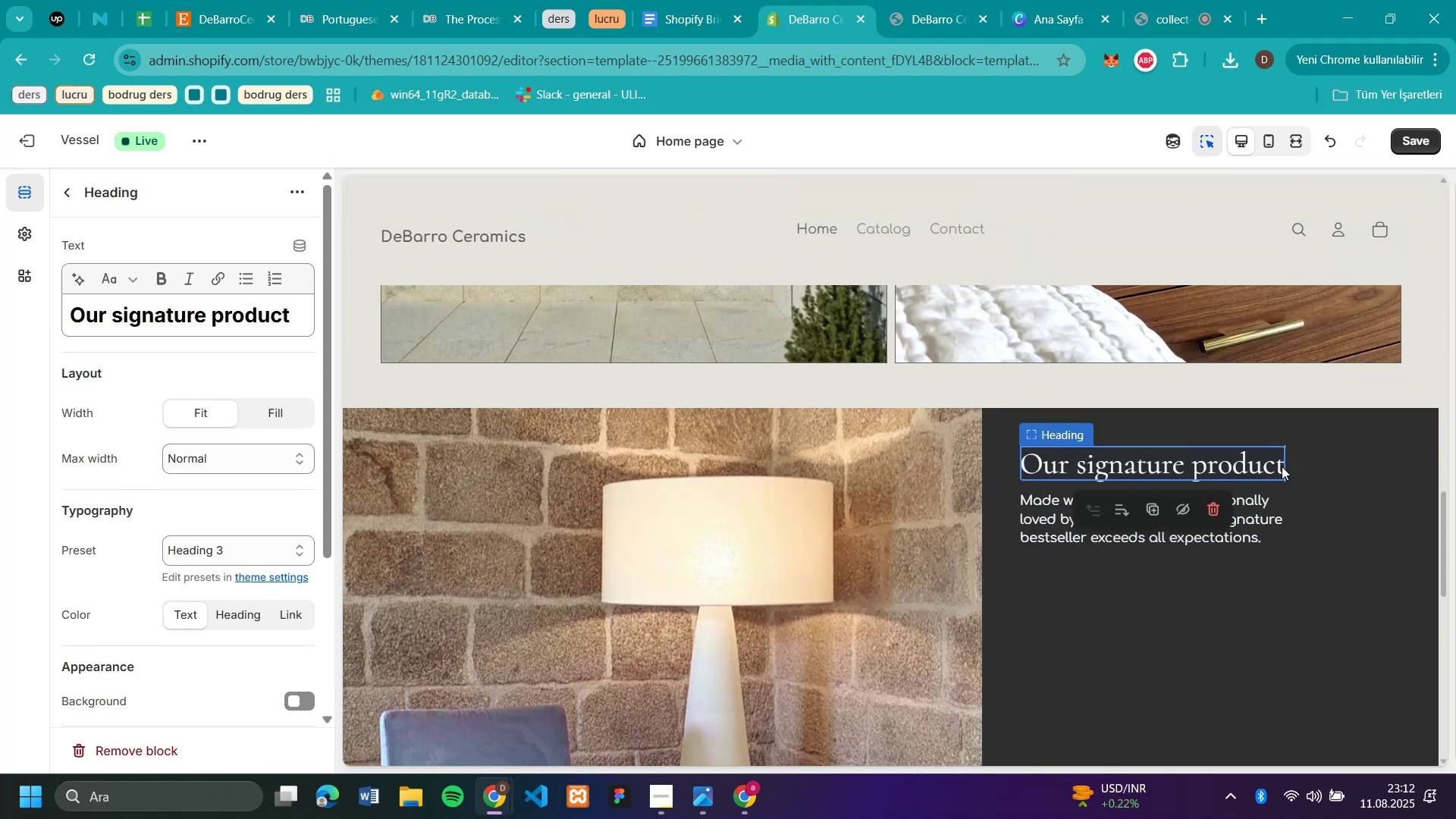 
left_click_drag(start_coordinate=[1281, 466], to_coordinate=[1037, 464])
 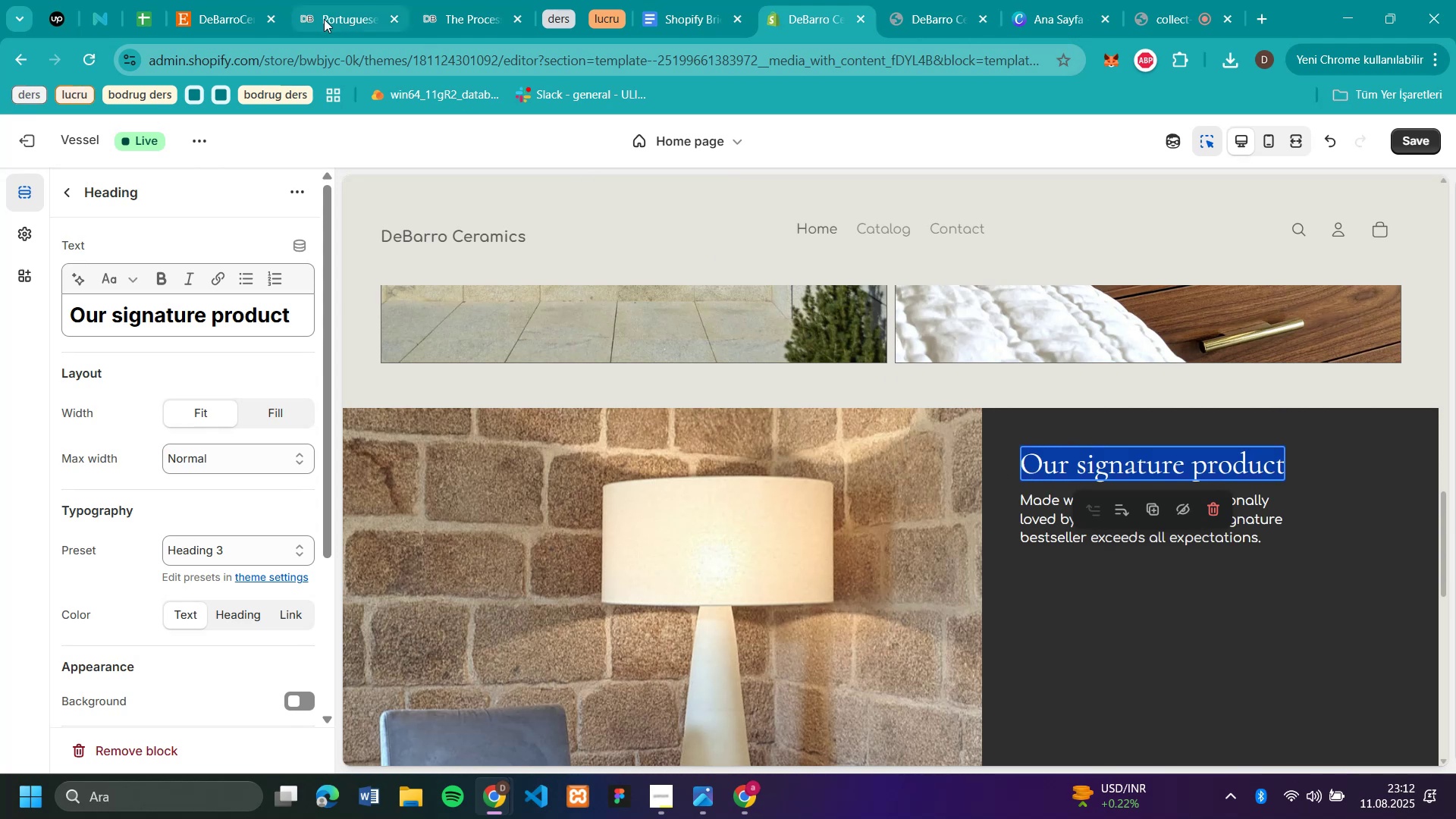 
left_click([482, 17])
 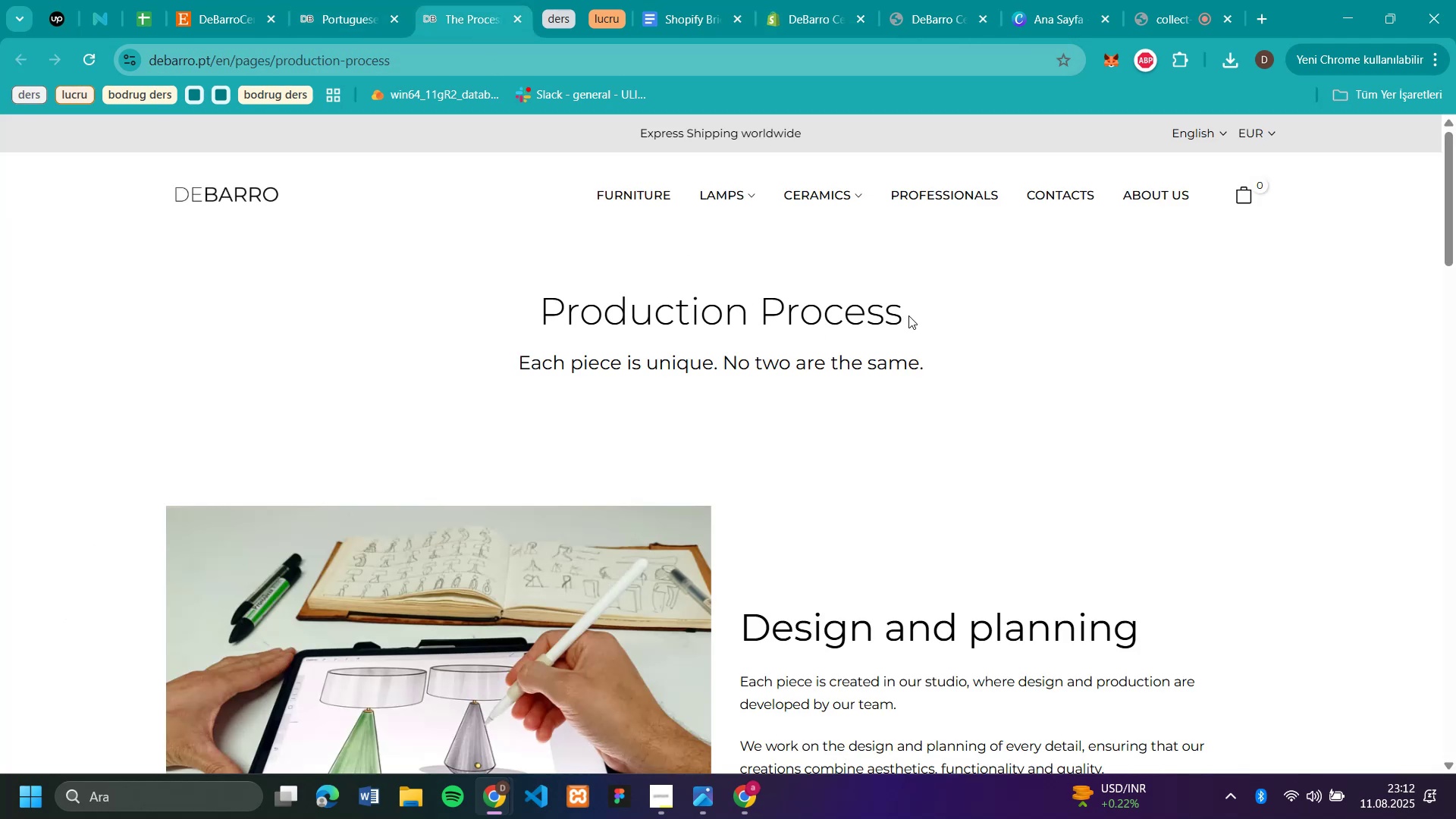 
left_click_drag(start_coordinate=[908, 314], to_coordinate=[544, 303])
 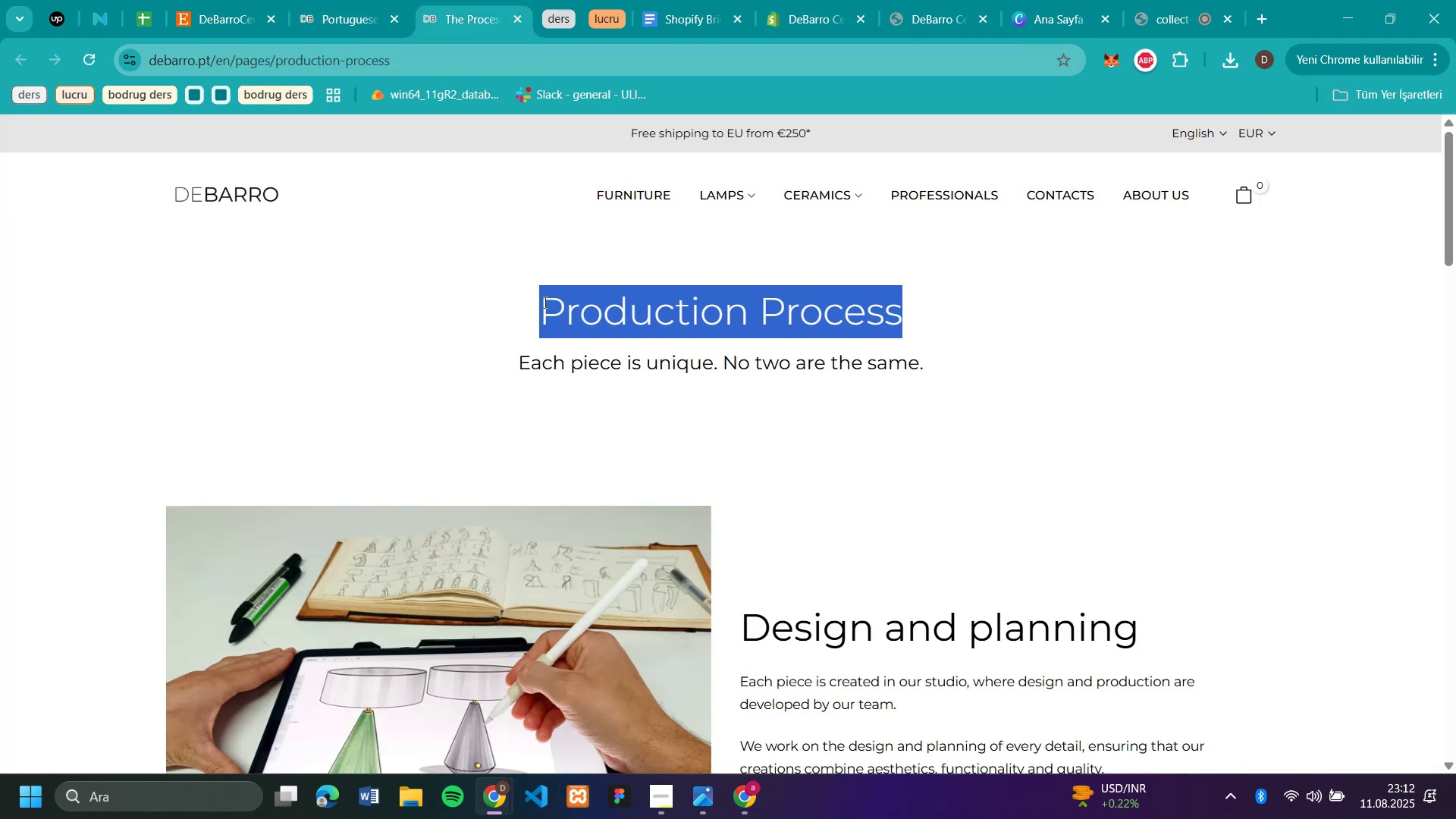 
key(Control+C)
 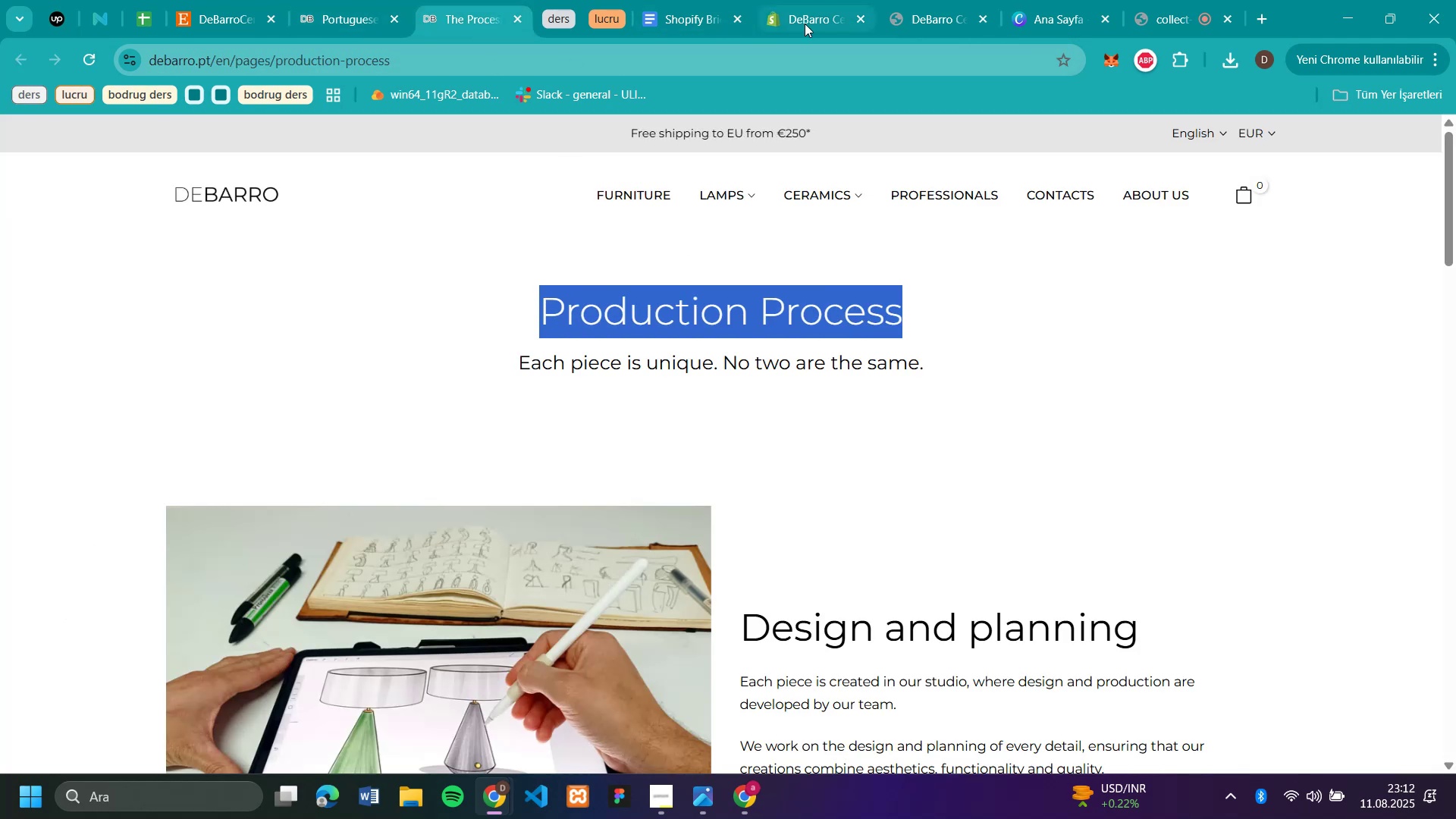 
left_click([814, 21])
 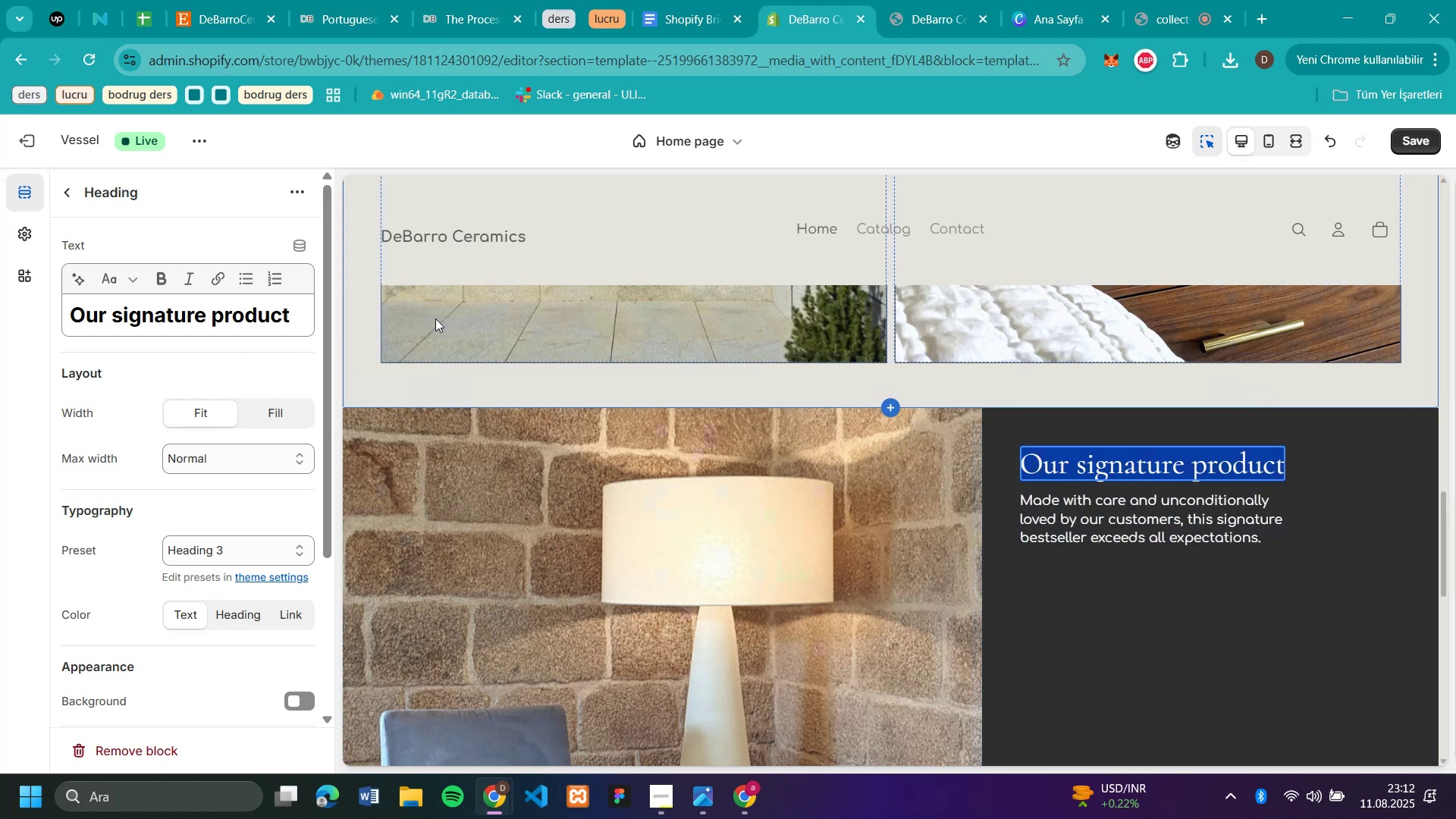 
left_click_drag(start_coordinate=[296, 313], to_coordinate=[5, 324])
 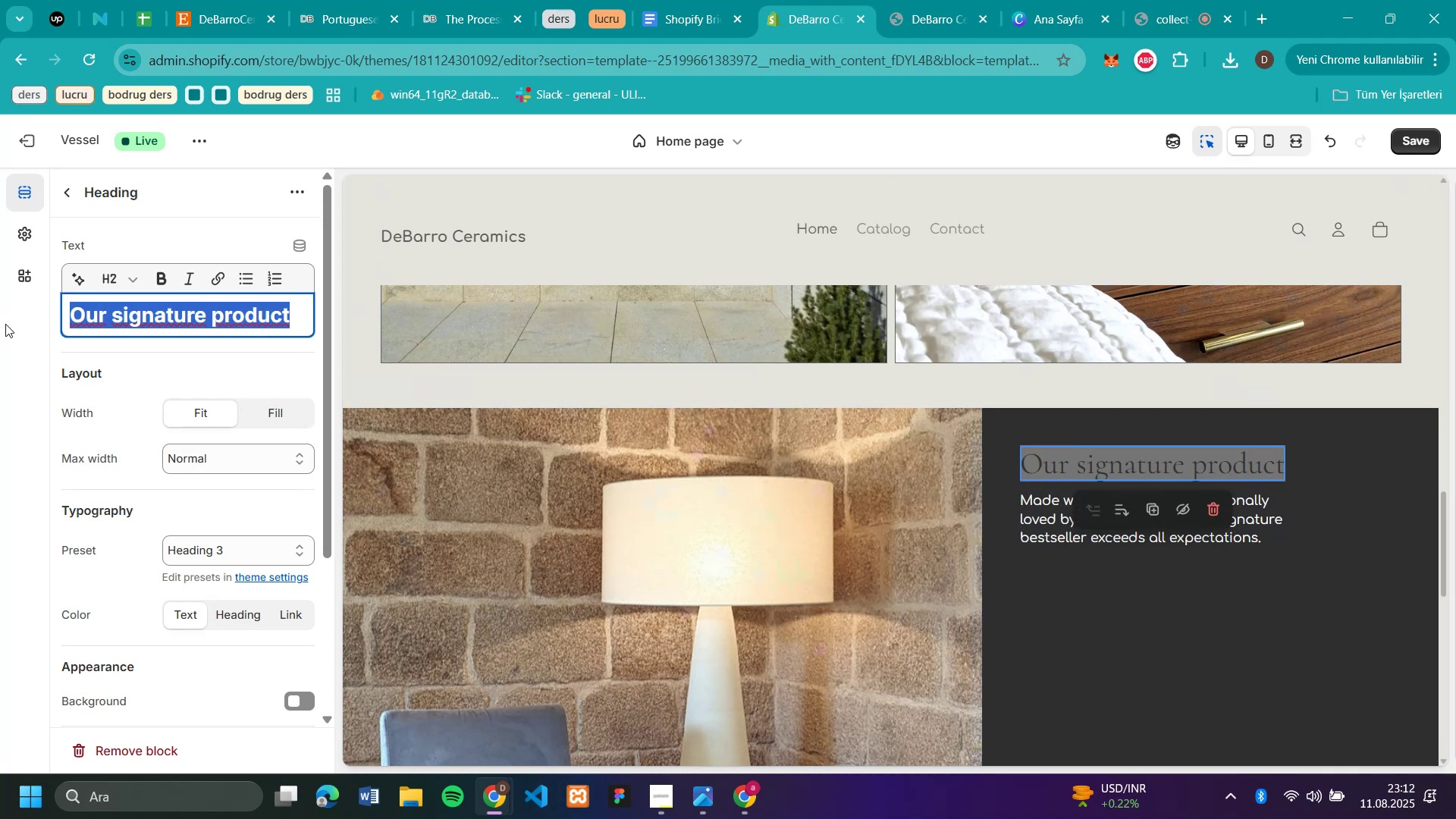 
key(Control+V)
 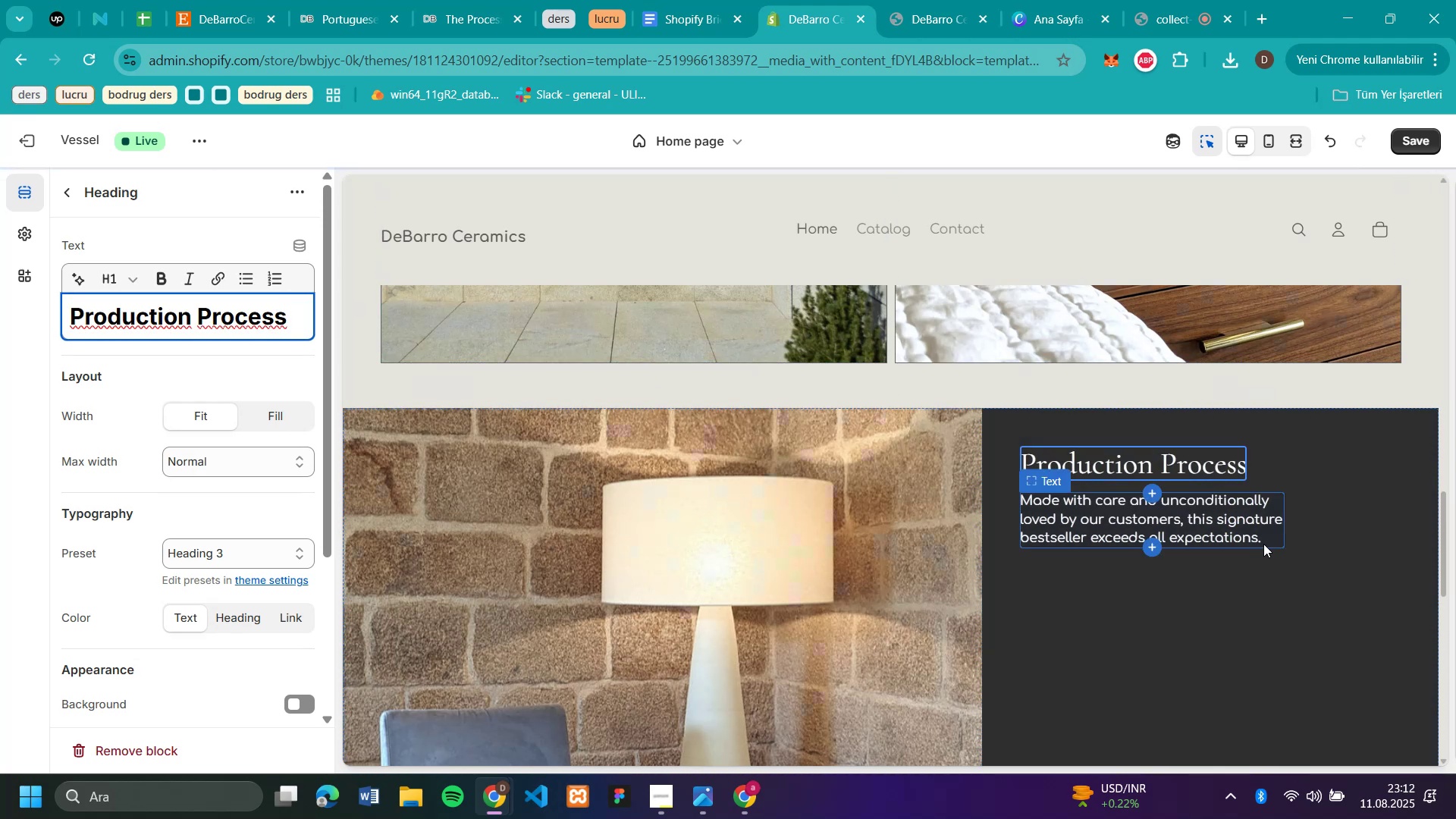 
left_click_drag(start_coordinate=[1263, 540], to_coordinate=[1021, 504])
 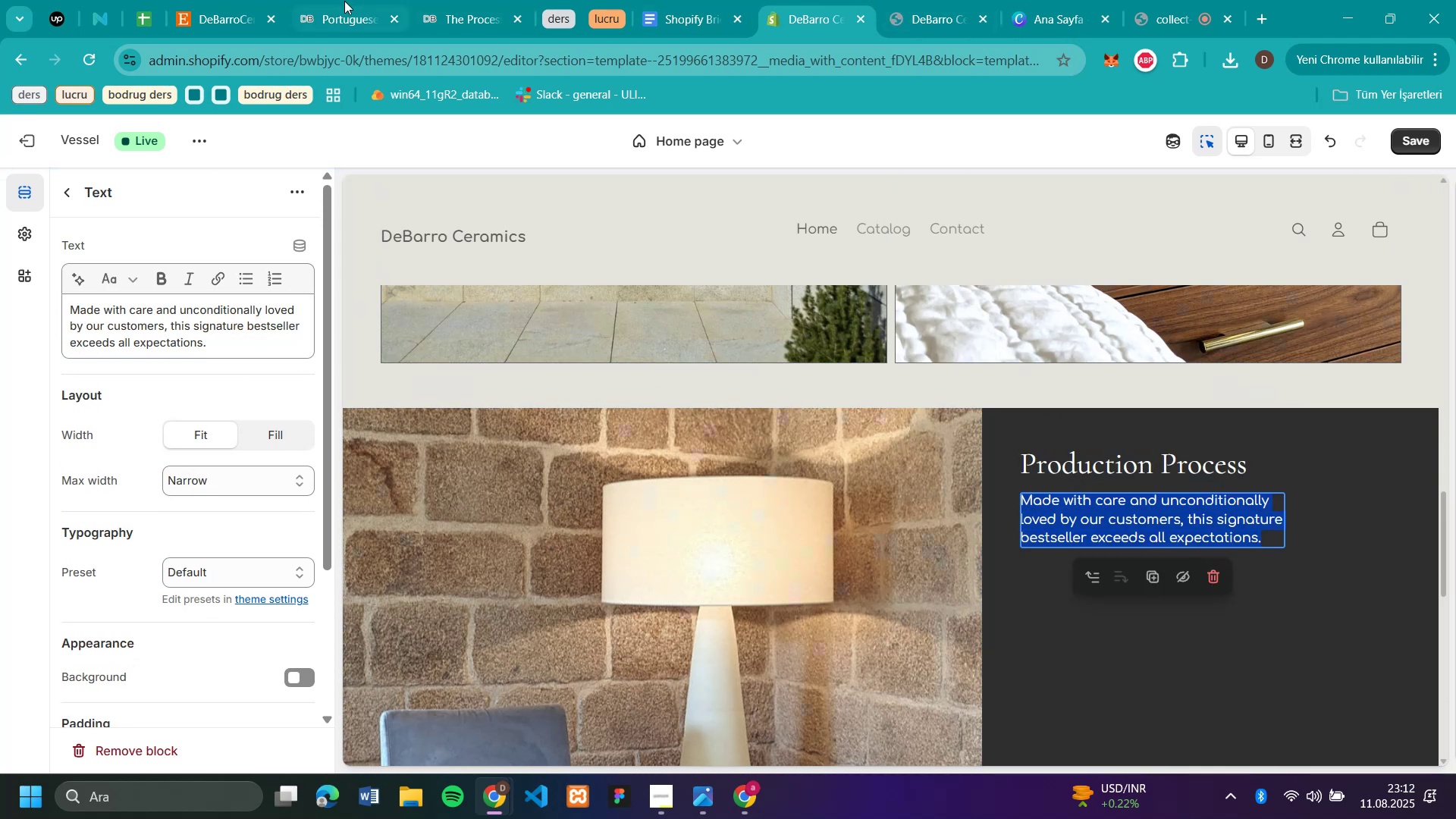 
left_click([347, 19])
 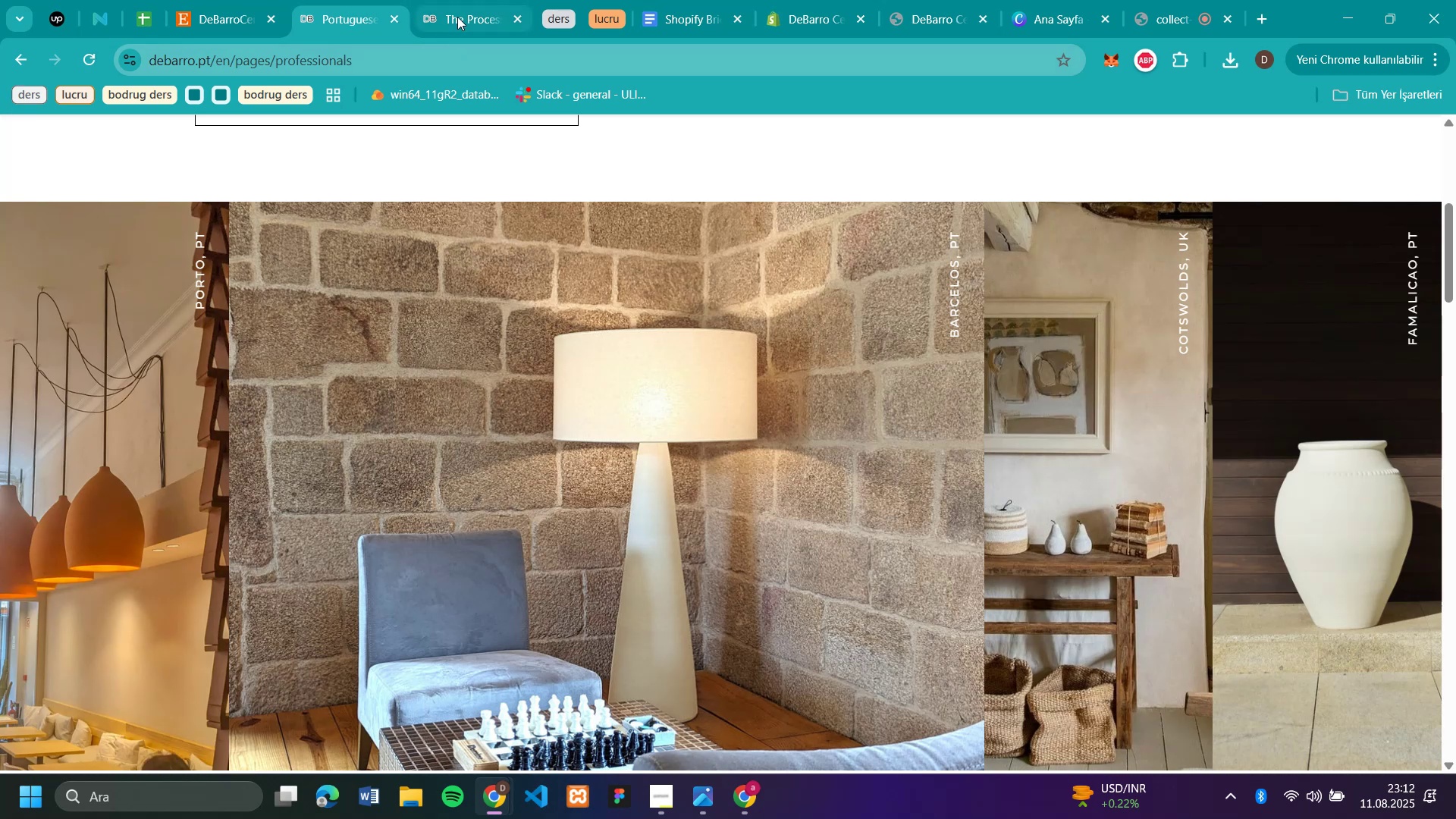 
scroll: coordinate [1000, 491], scroll_direction: down, amount: 8.0
 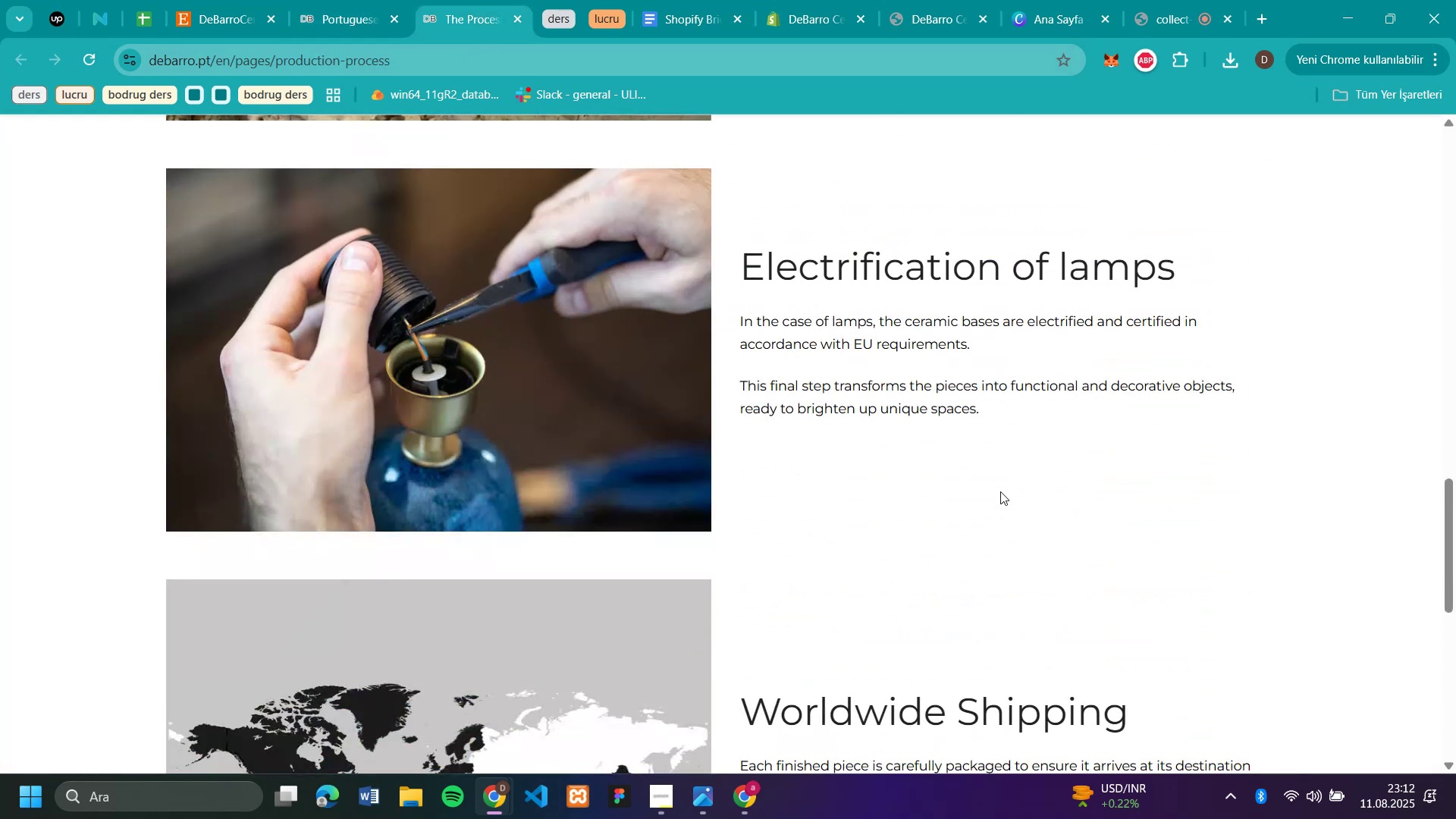 
scroll: coordinate [1003, 491], scroll_direction: up, amount: 20.0
 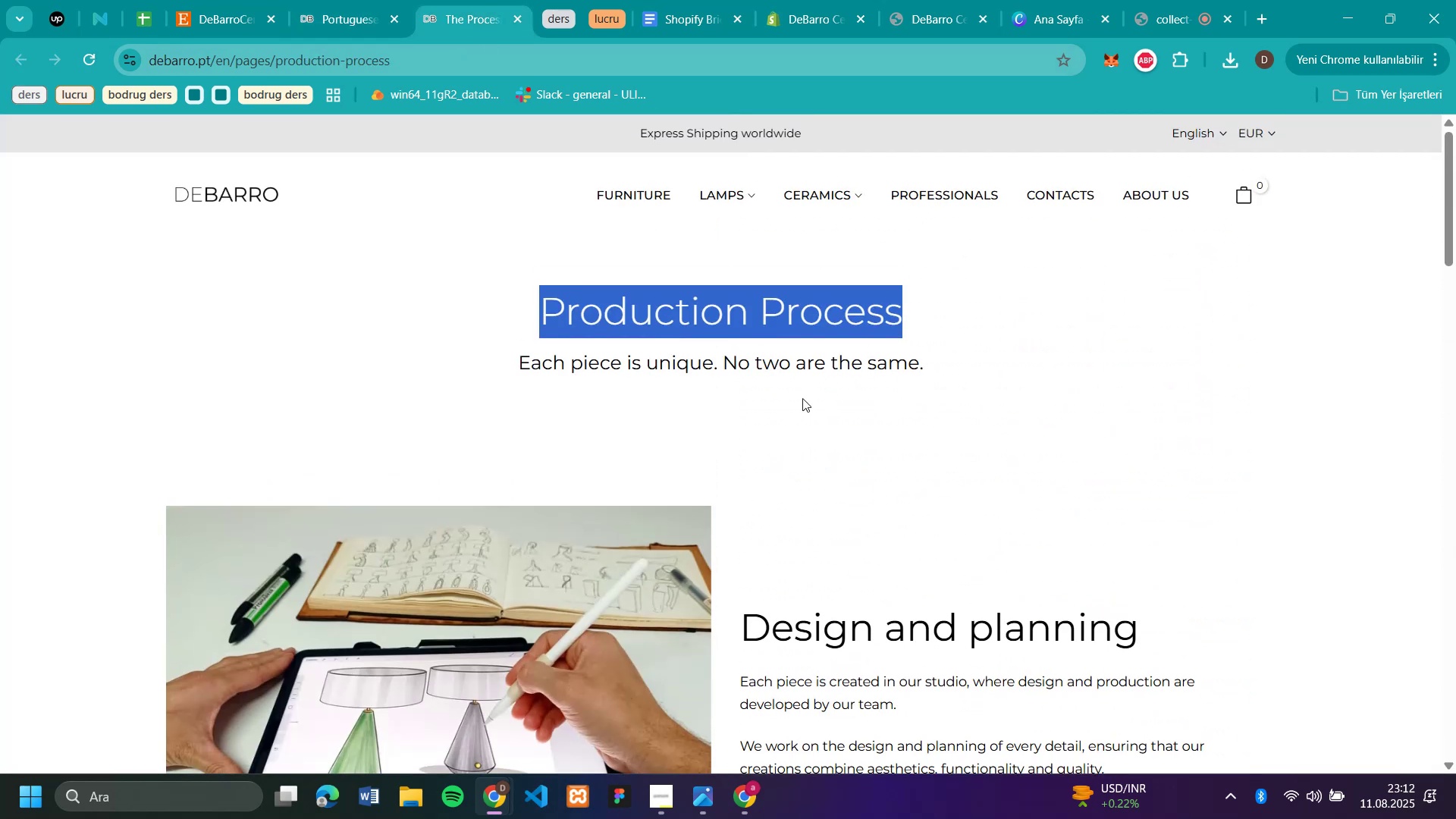 
left_click([793, 396])
 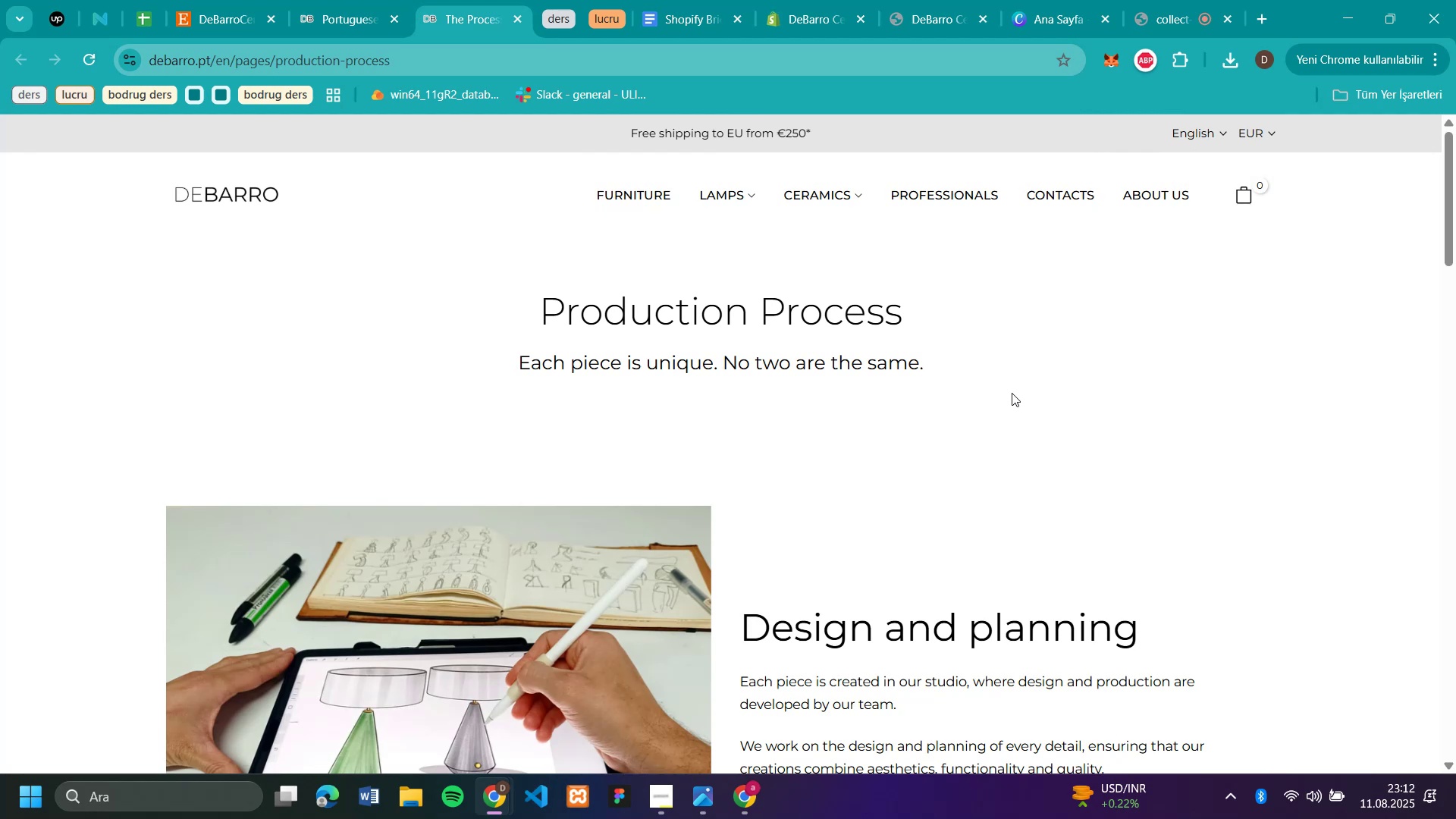 
scroll: coordinate [1028, 500], scroll_direction: down, amount: 3.0
 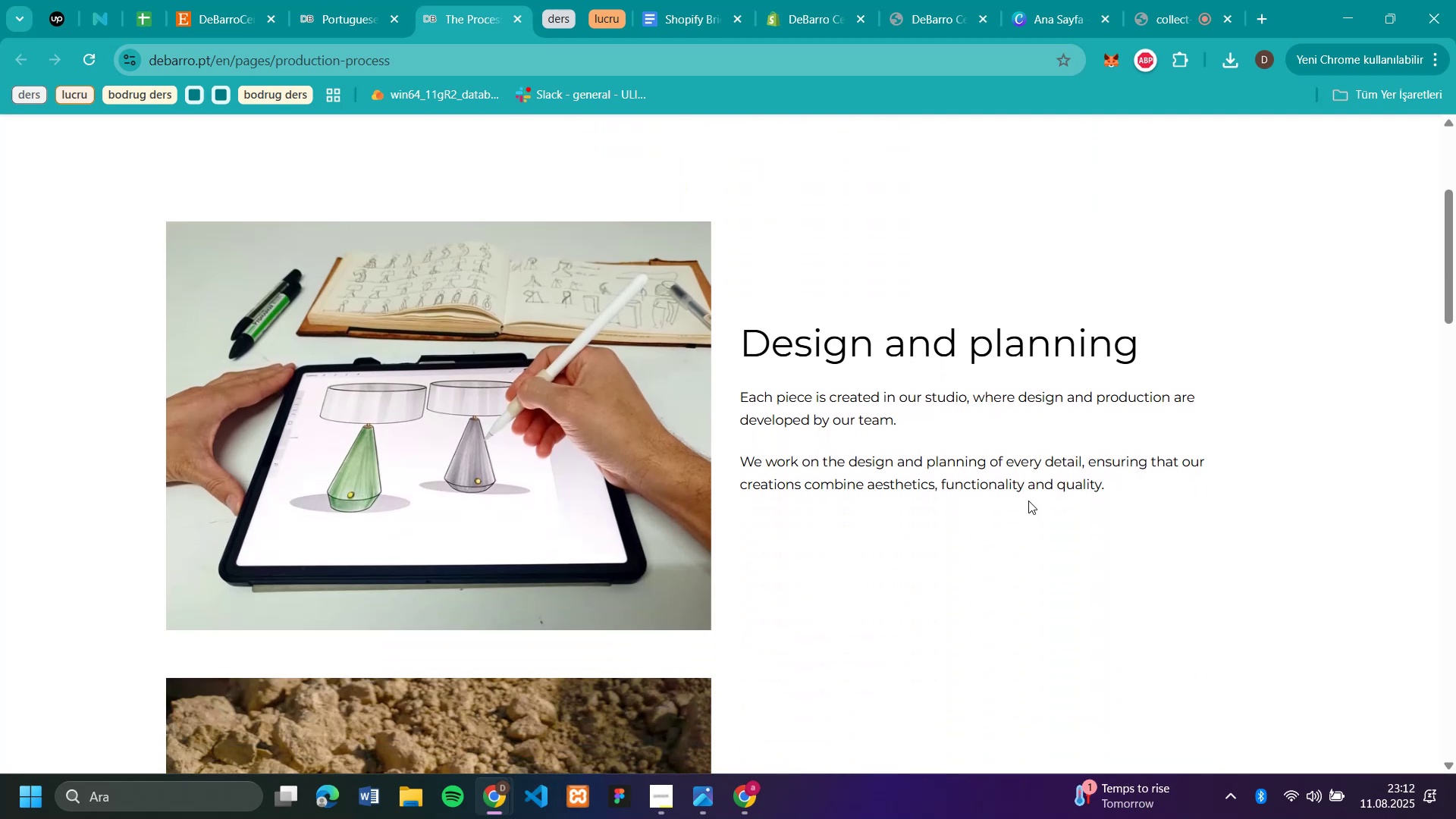 
scroll: coordinate [1028, 500], scroll_direction: up, amount: 8.0
 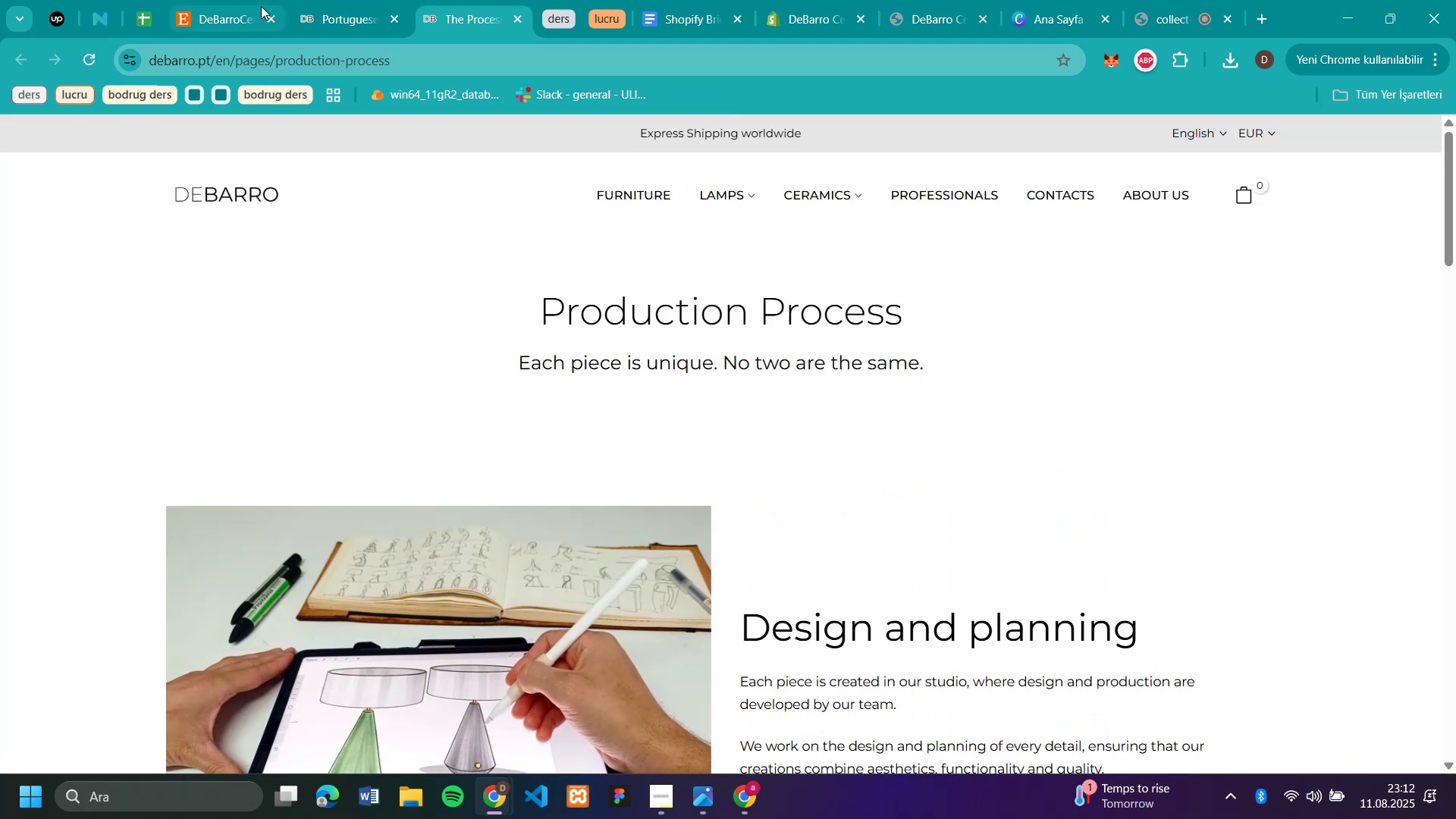 
left_click([324, 12])
 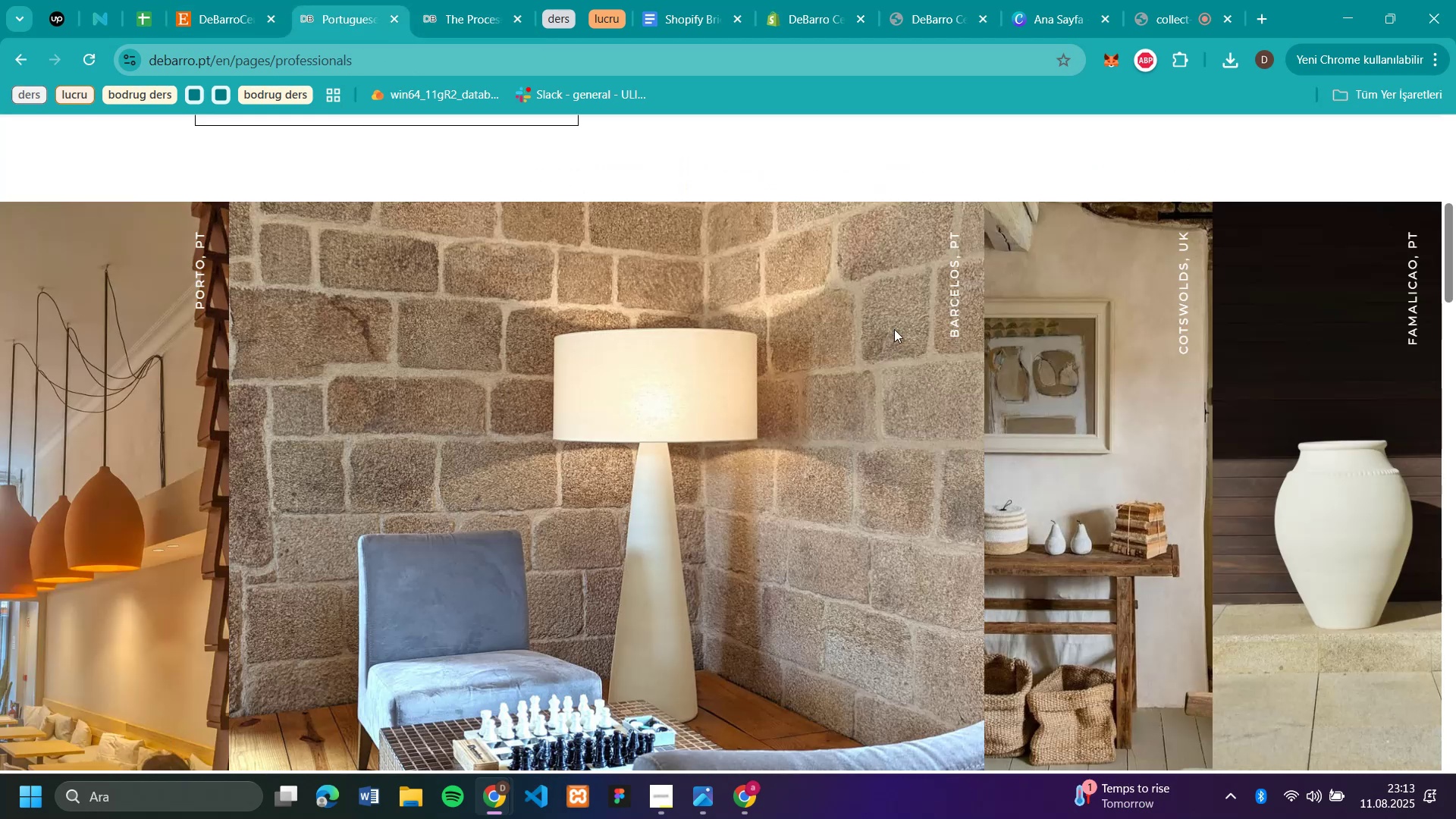 
scroll: coordinate [934, 394], scroll_direction: down, amount: 9.0
 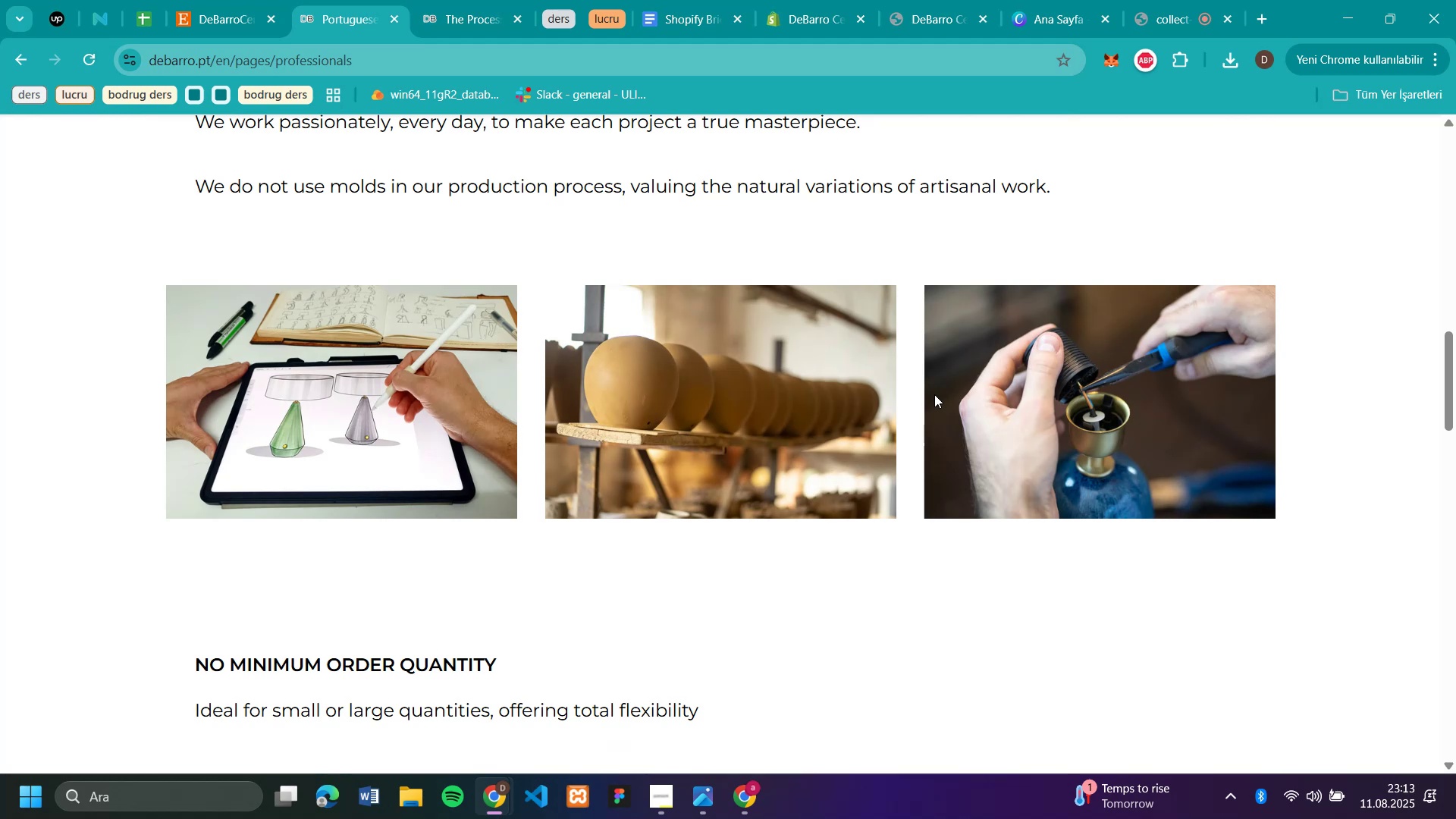 
scroll: coordinate [934, 394], scroll_direction: up, amount: 3.0
 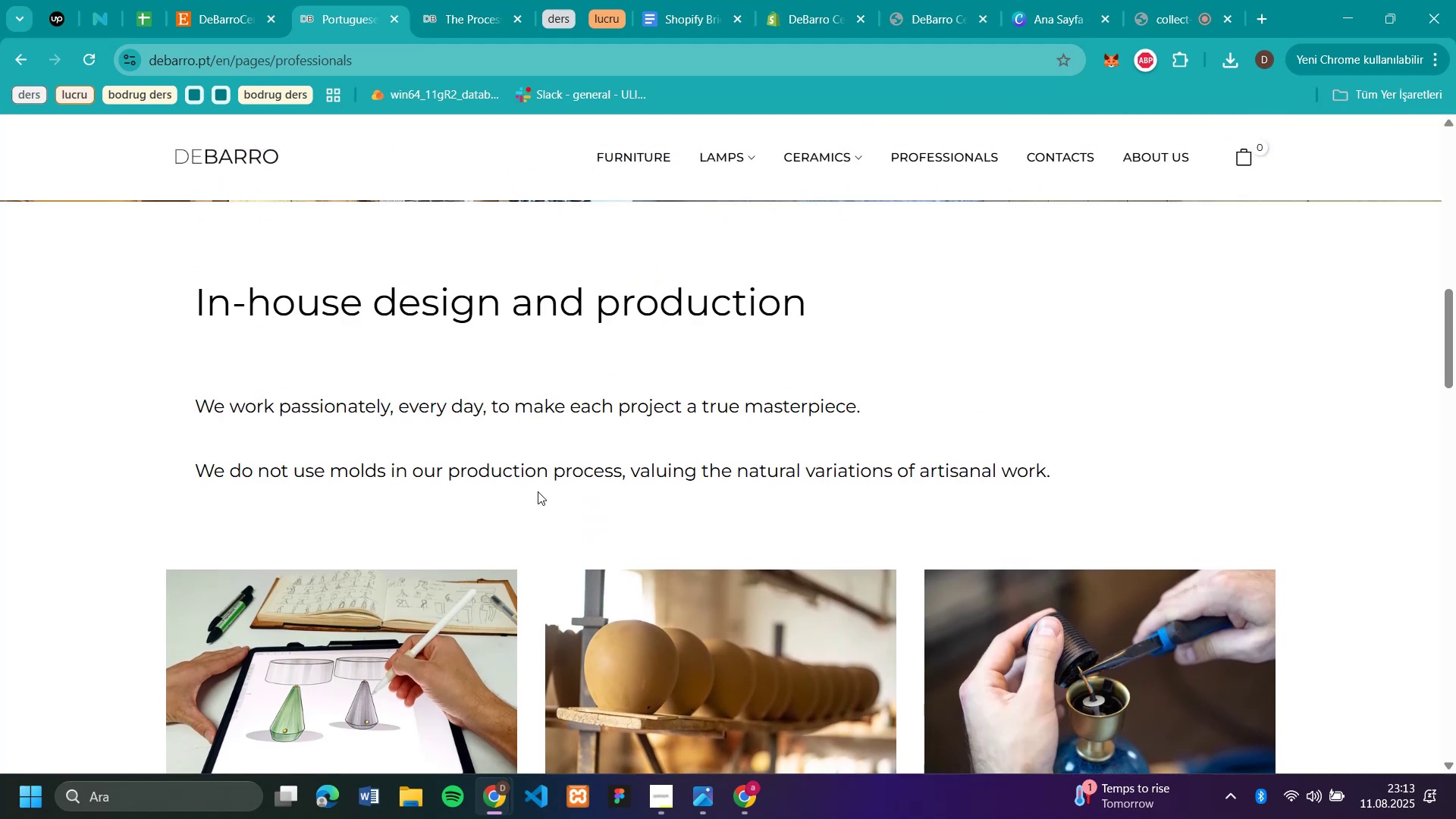 
wait(5.52)
 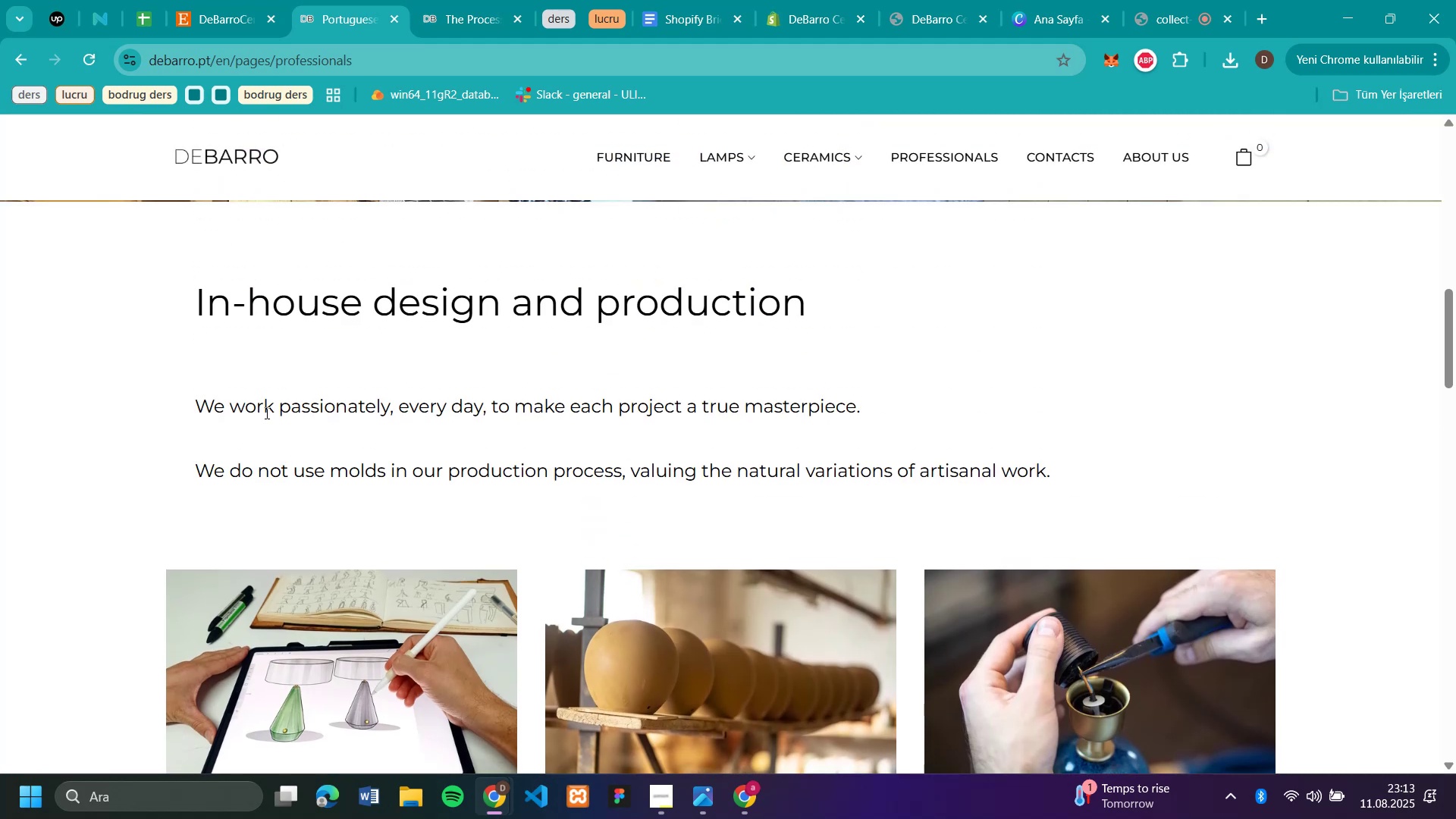 
scroll: coordinate [1155, 485], scroll_direction: down, amount: 4.0
 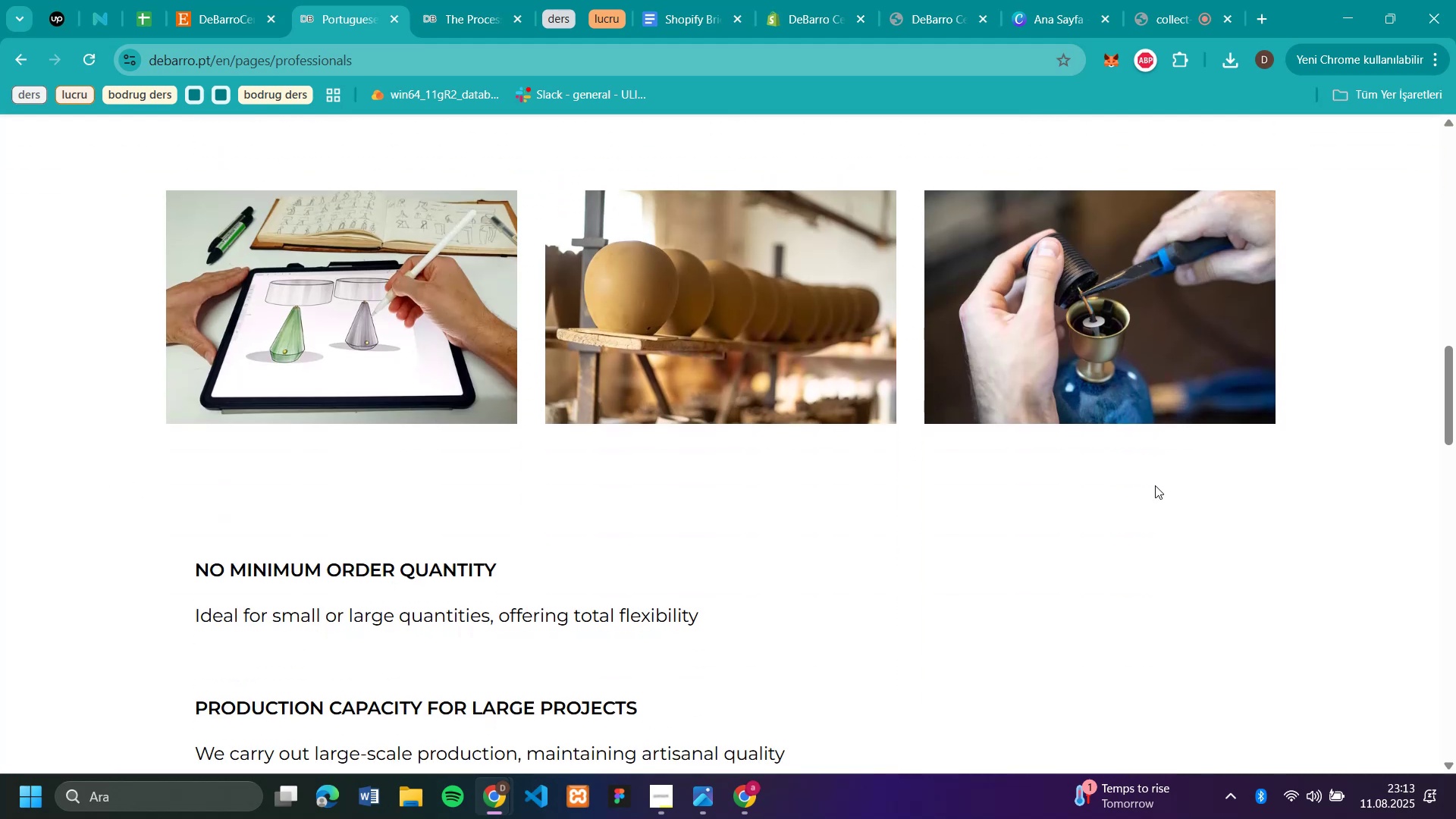 
scroll: coordinate [1151, 482], scroll_direction: up, amount: 5.0
 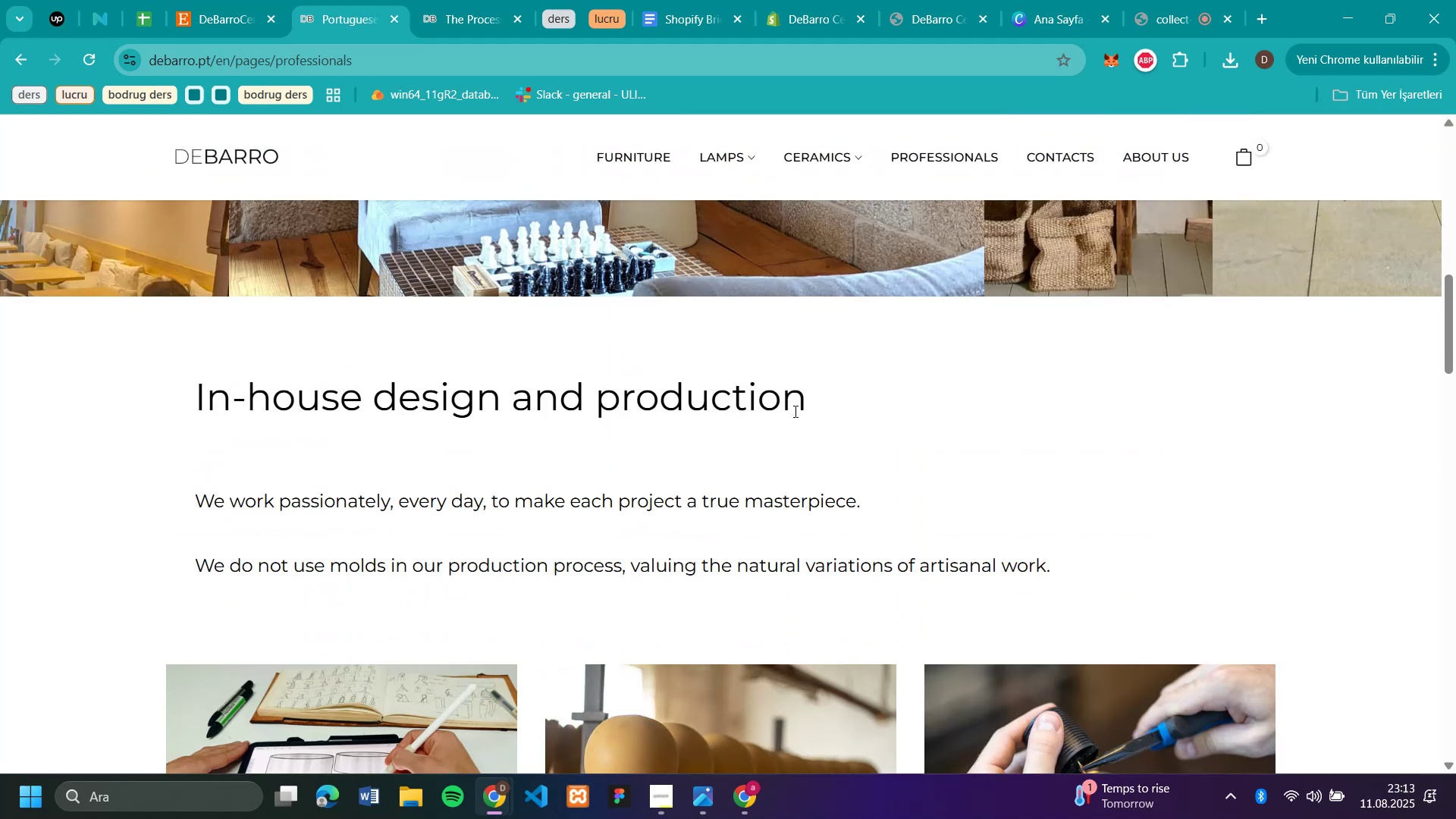 
left_click_drag(start_coordinate=[857, 400], to_coordinate=[165, 425])
 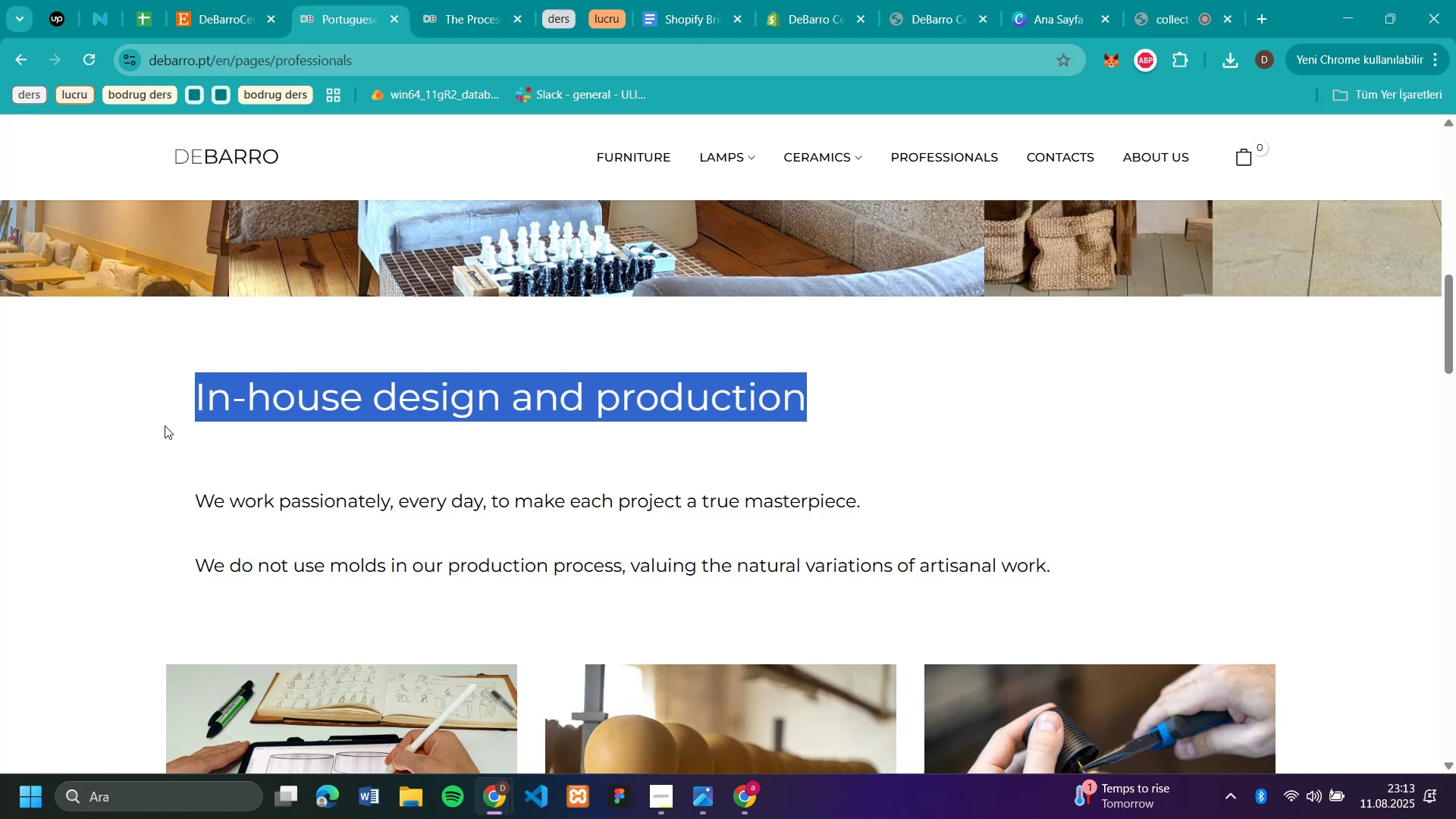 
key(Control+C)
 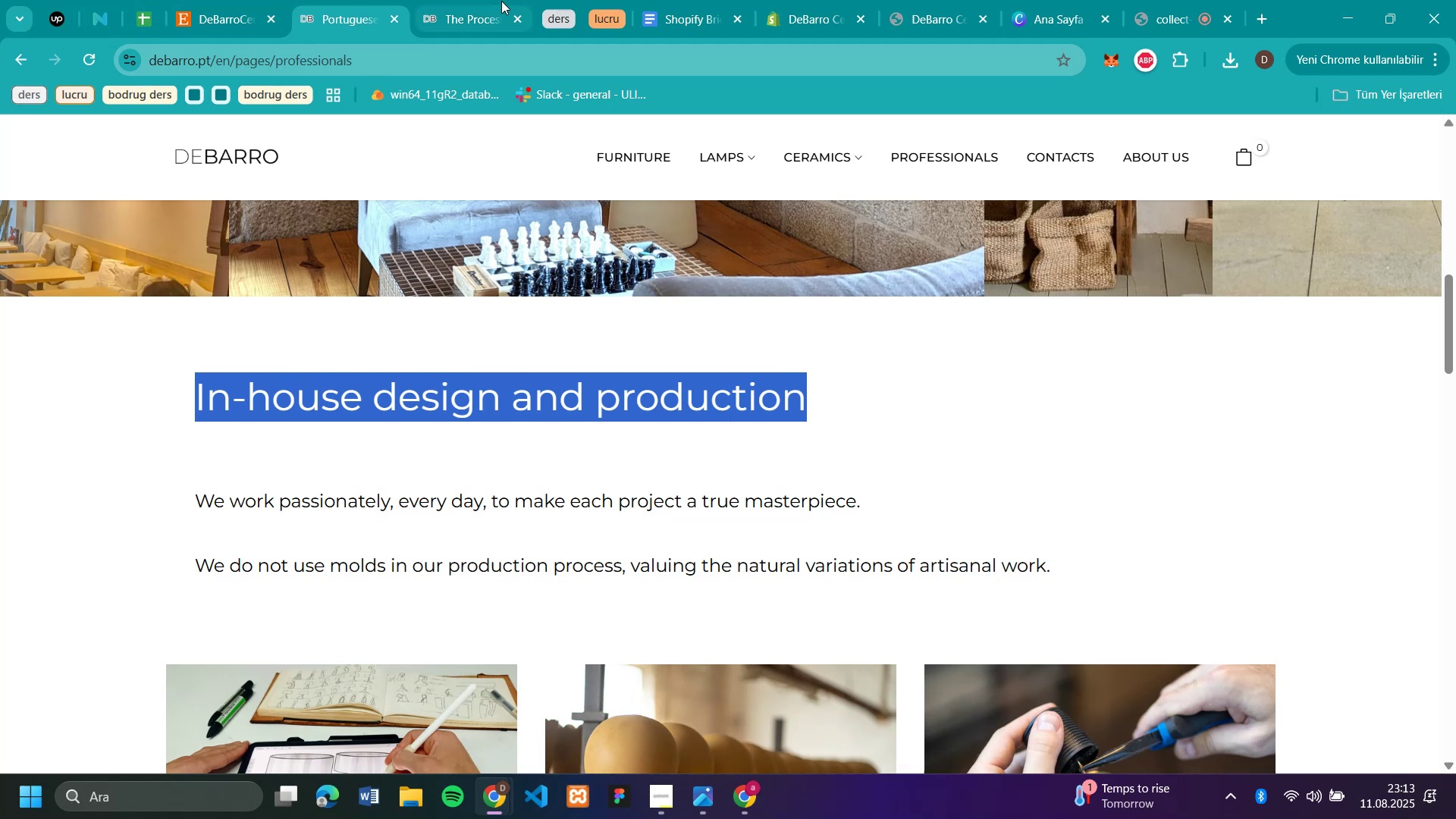 
left_click([474, 15])
 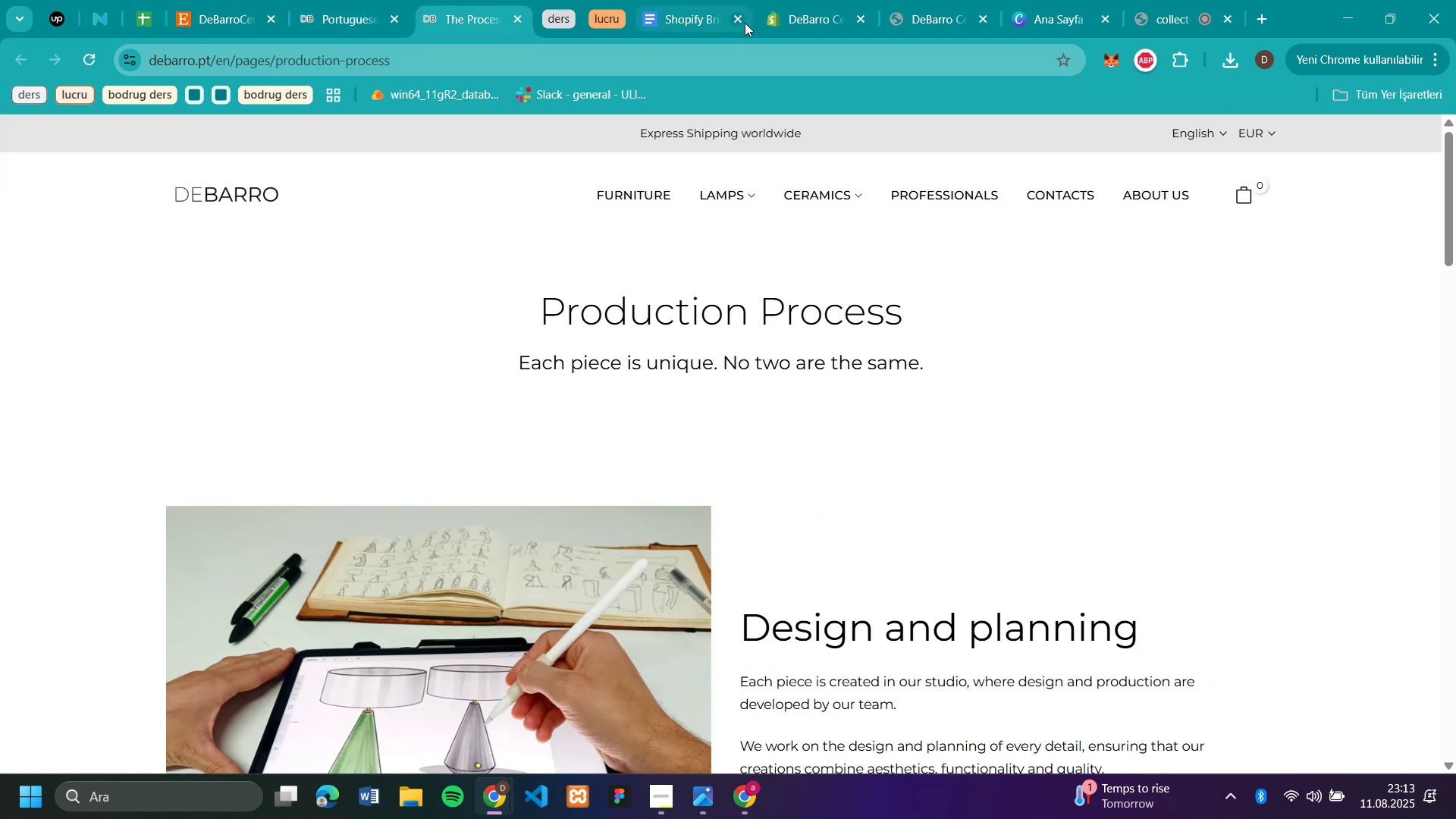 
left_click([800, 21])
 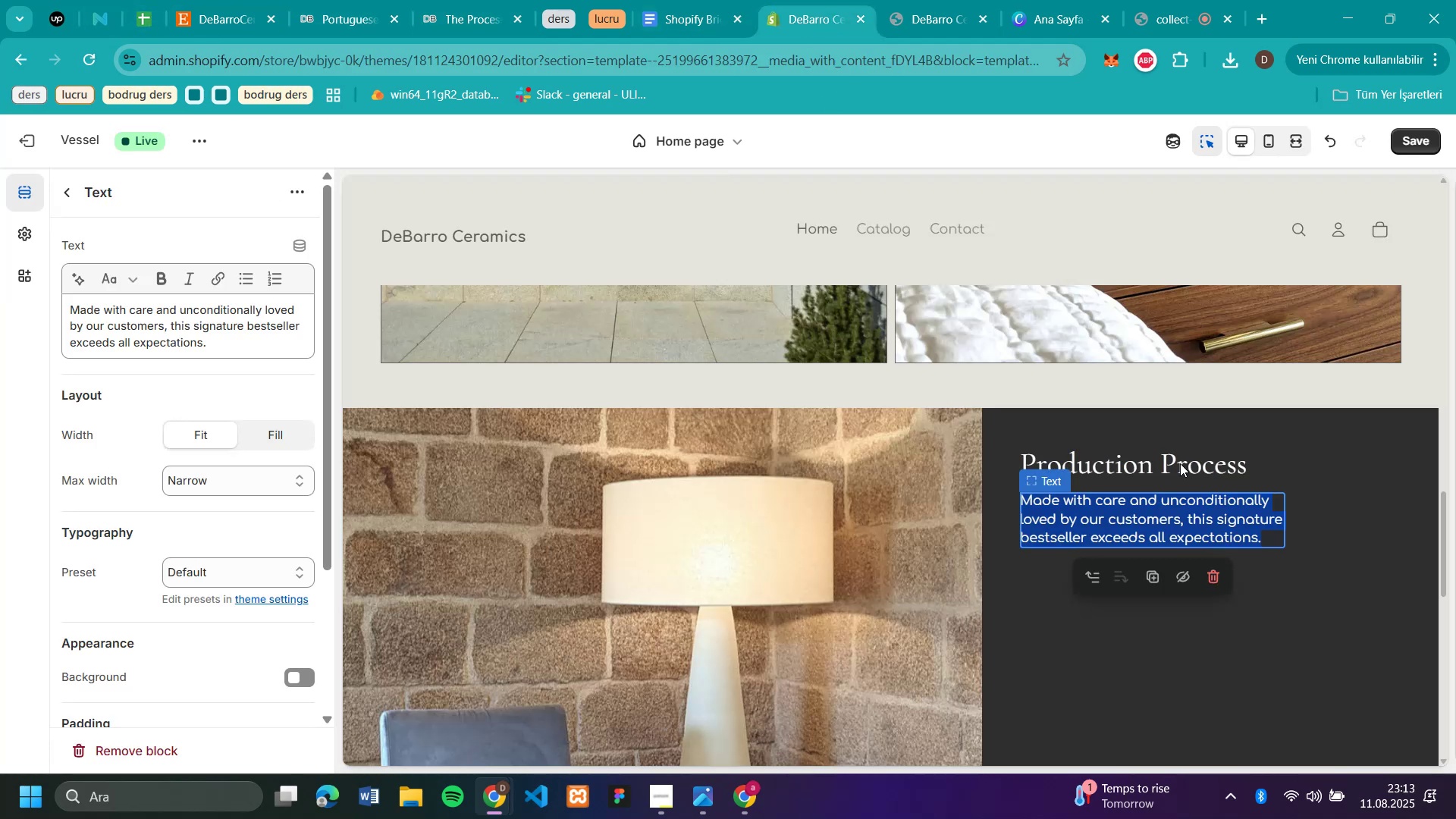 
left_click([1204, 450])
 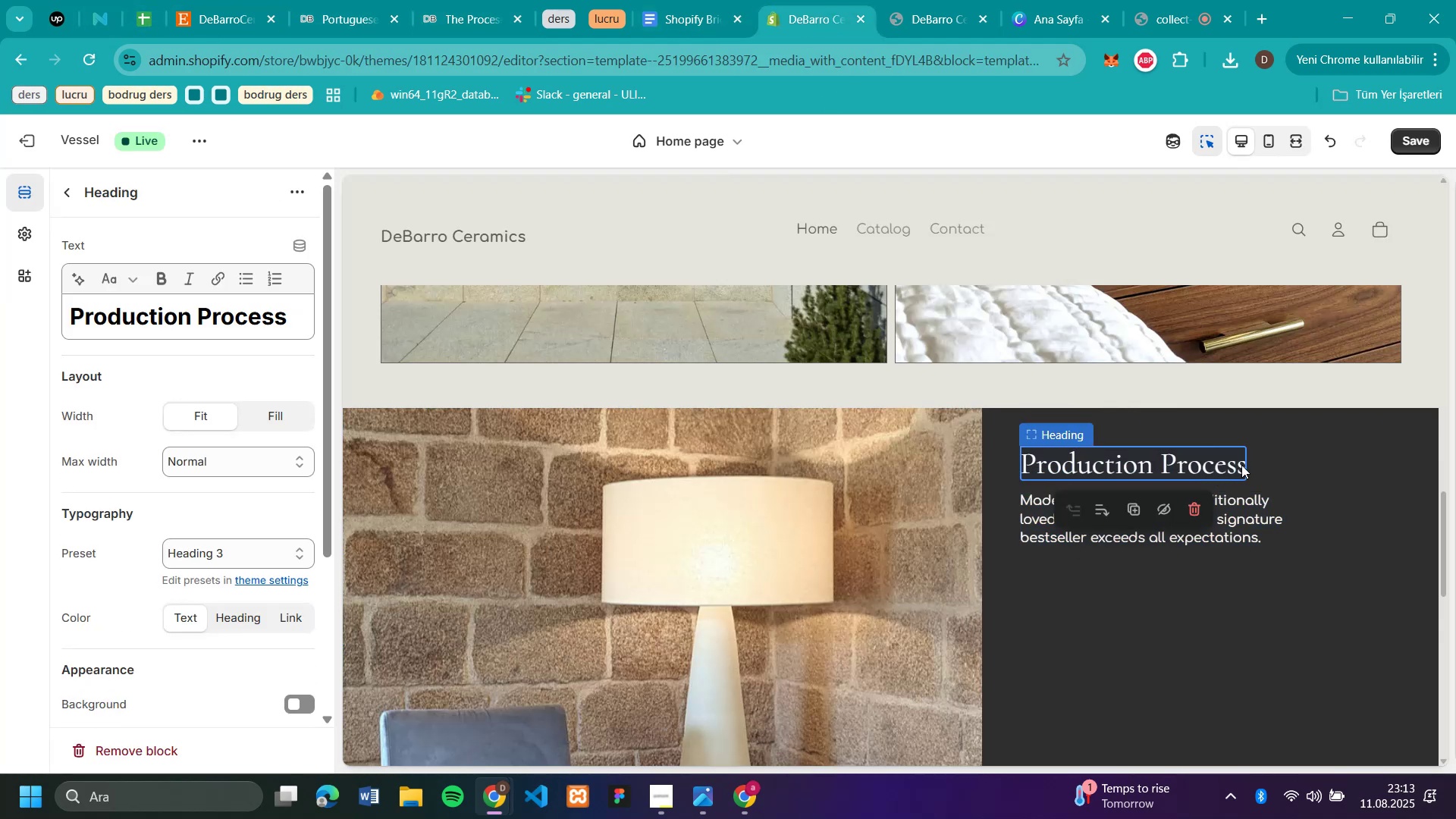 
left_click([1244, 465])
 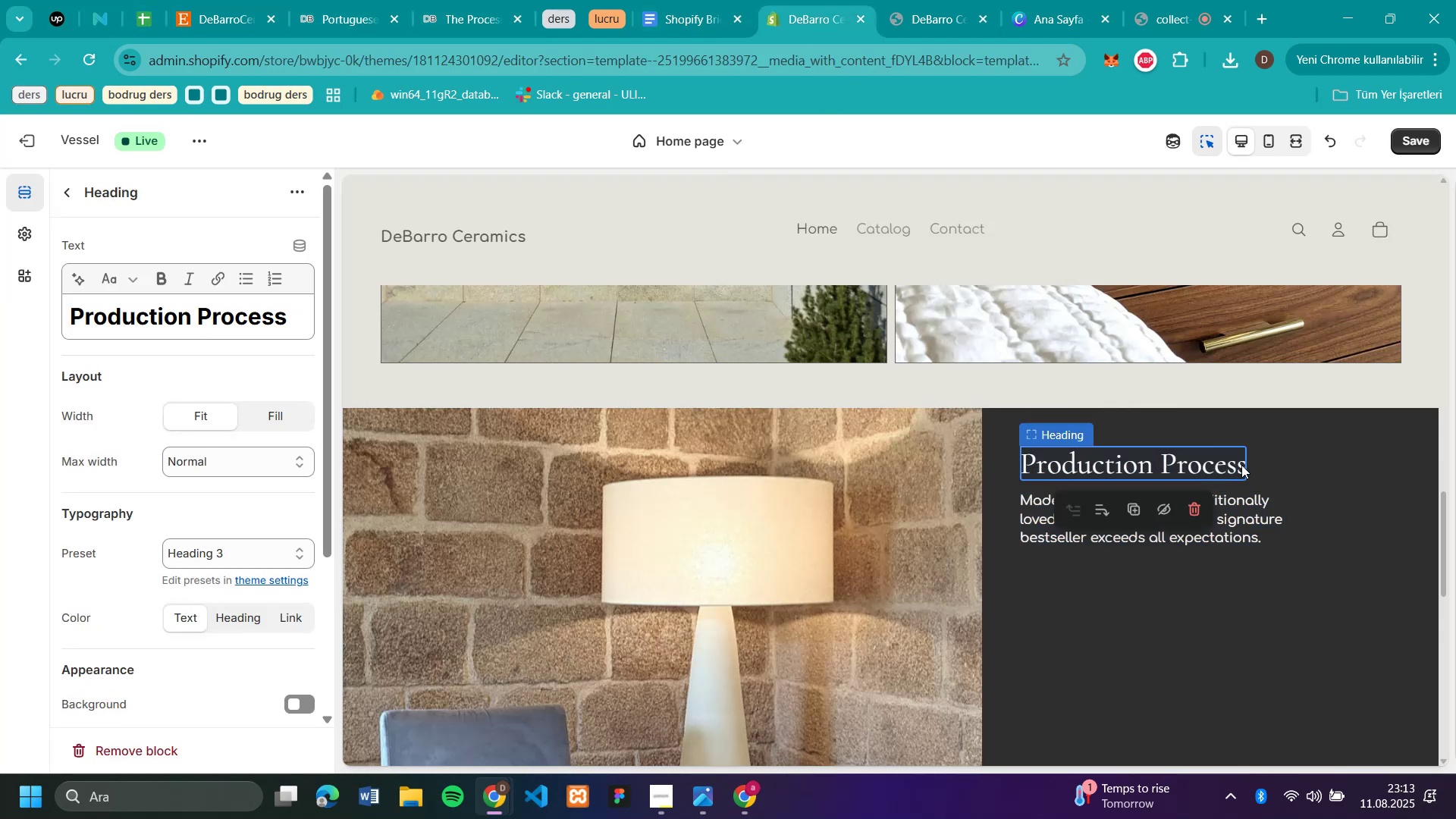 
left_click([1241, 465])
 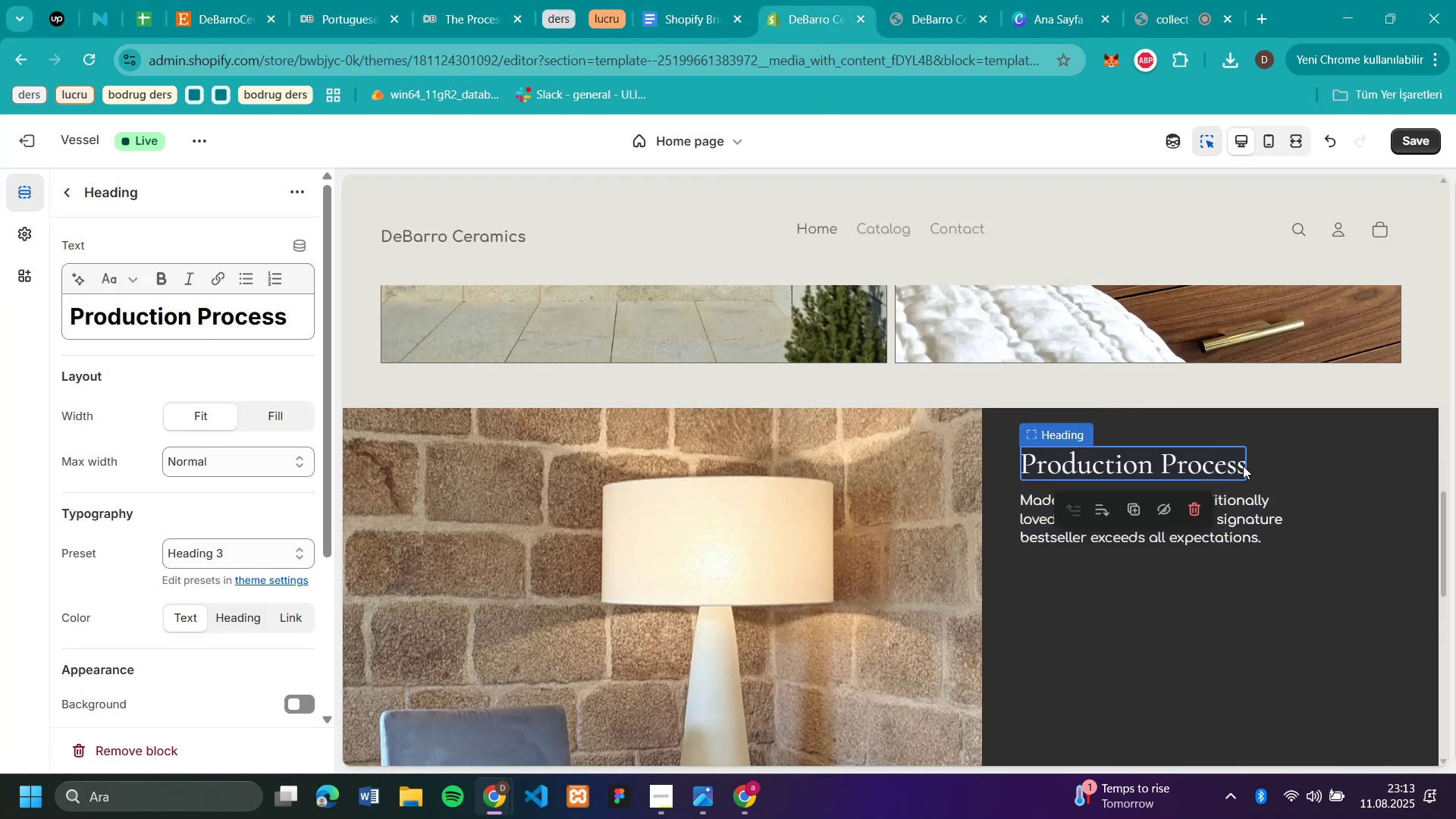 
left_click([1243, 466])
 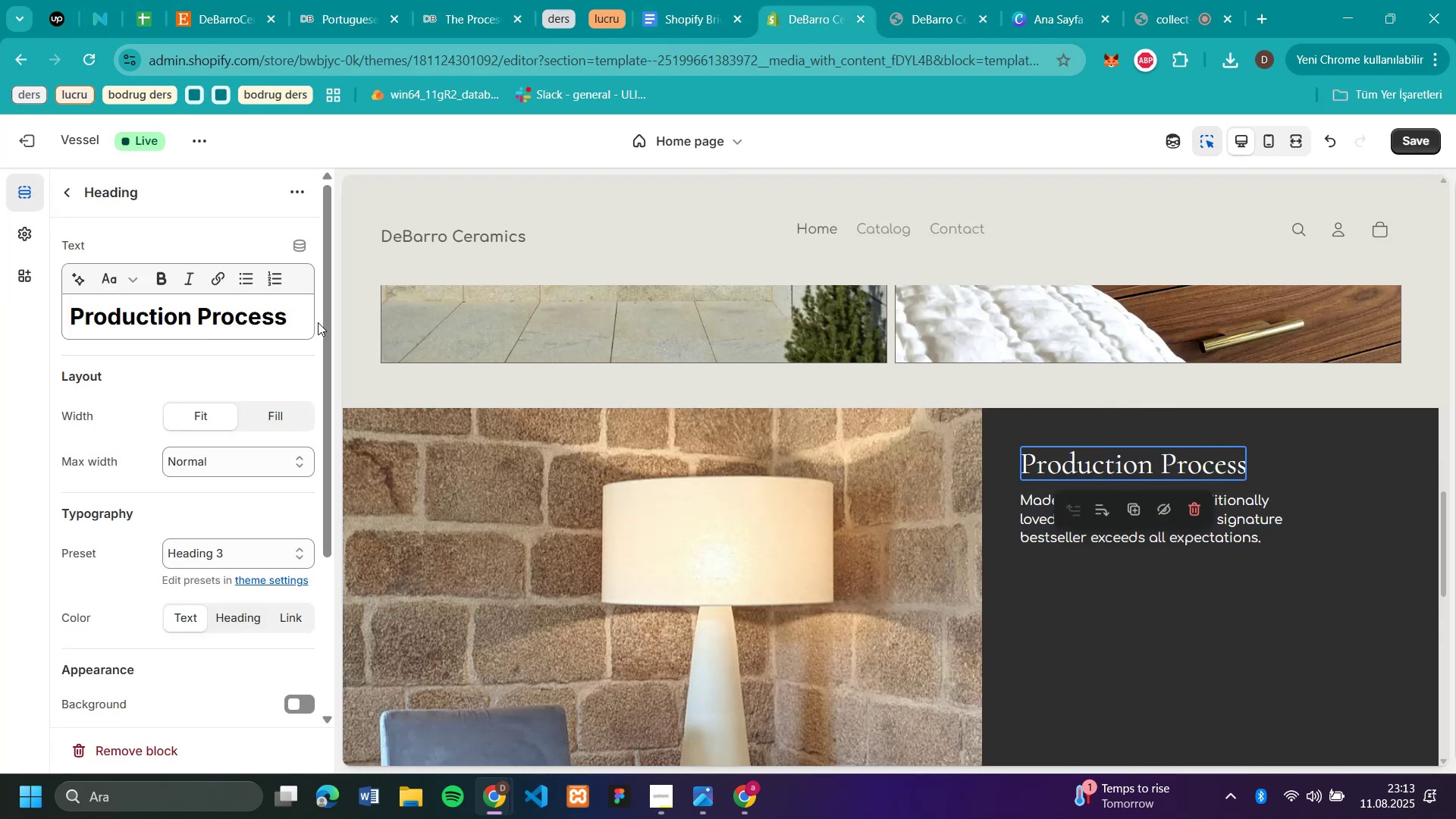 
left_click_drag(start_coordinate=[299, 314], to_coordinate=[0, 312])
 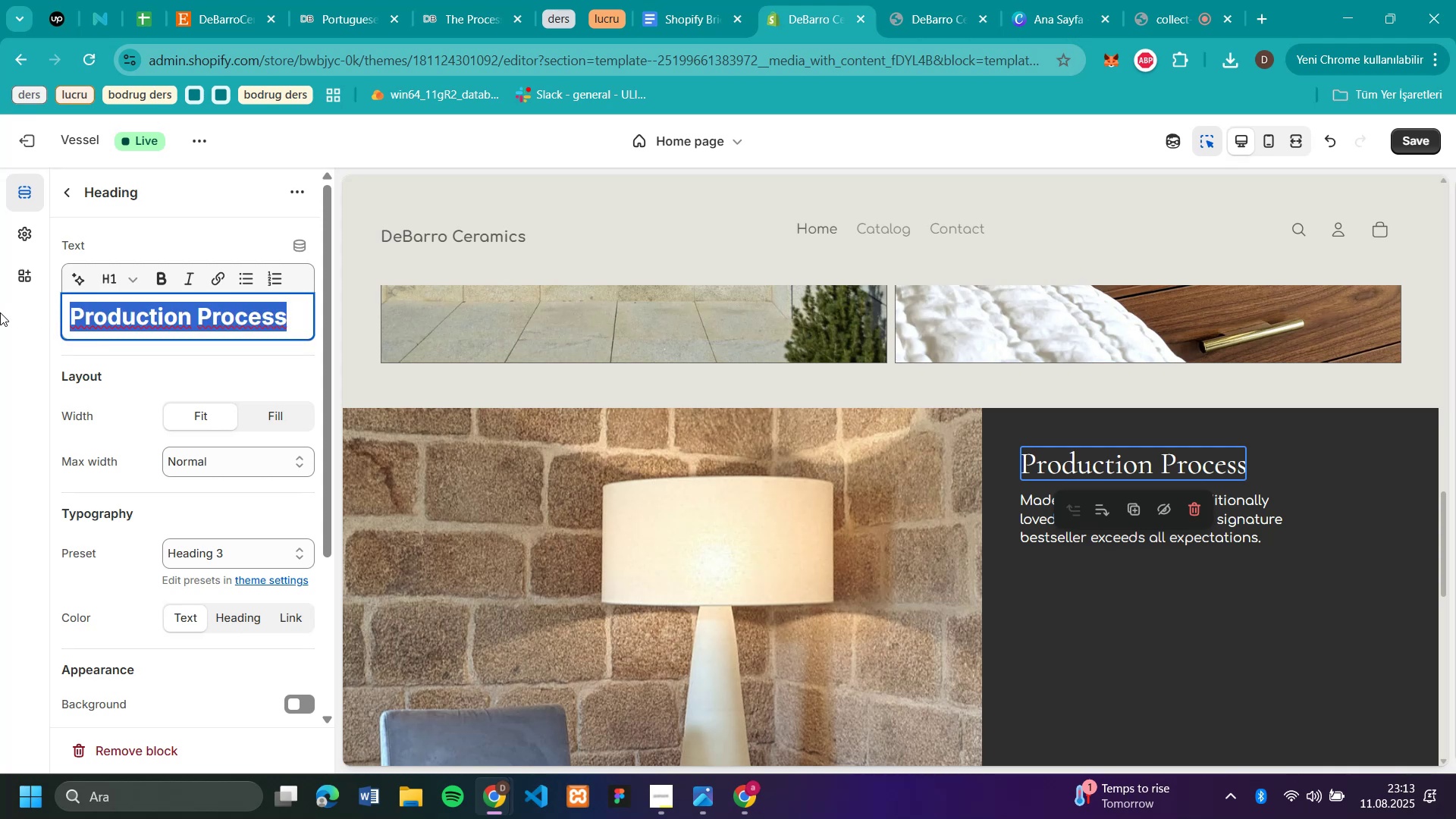 
key(Control+V)
 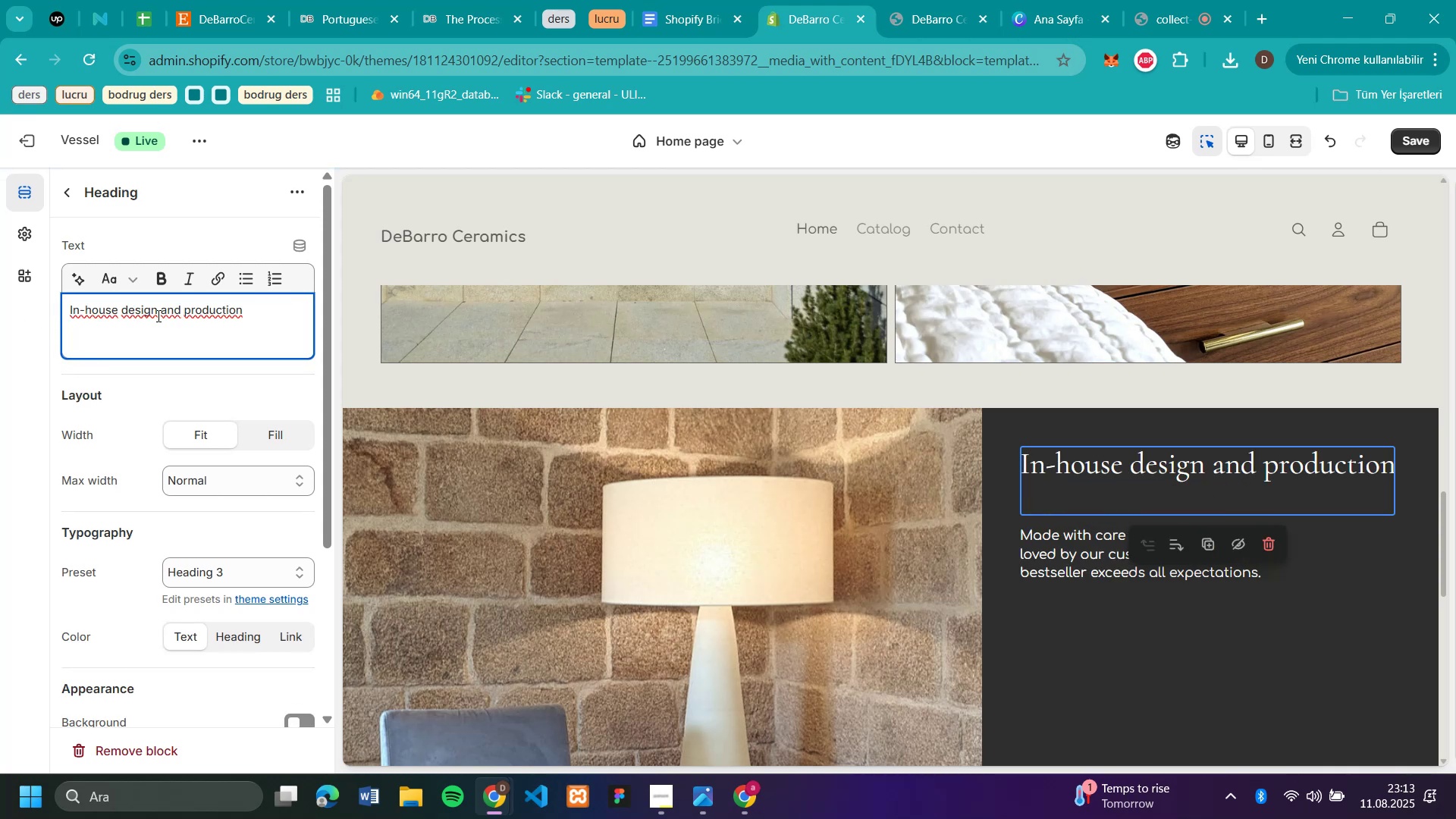 
left_click_drag(start_coordinate=[254, 311], to_coordinate=[23, 300])
 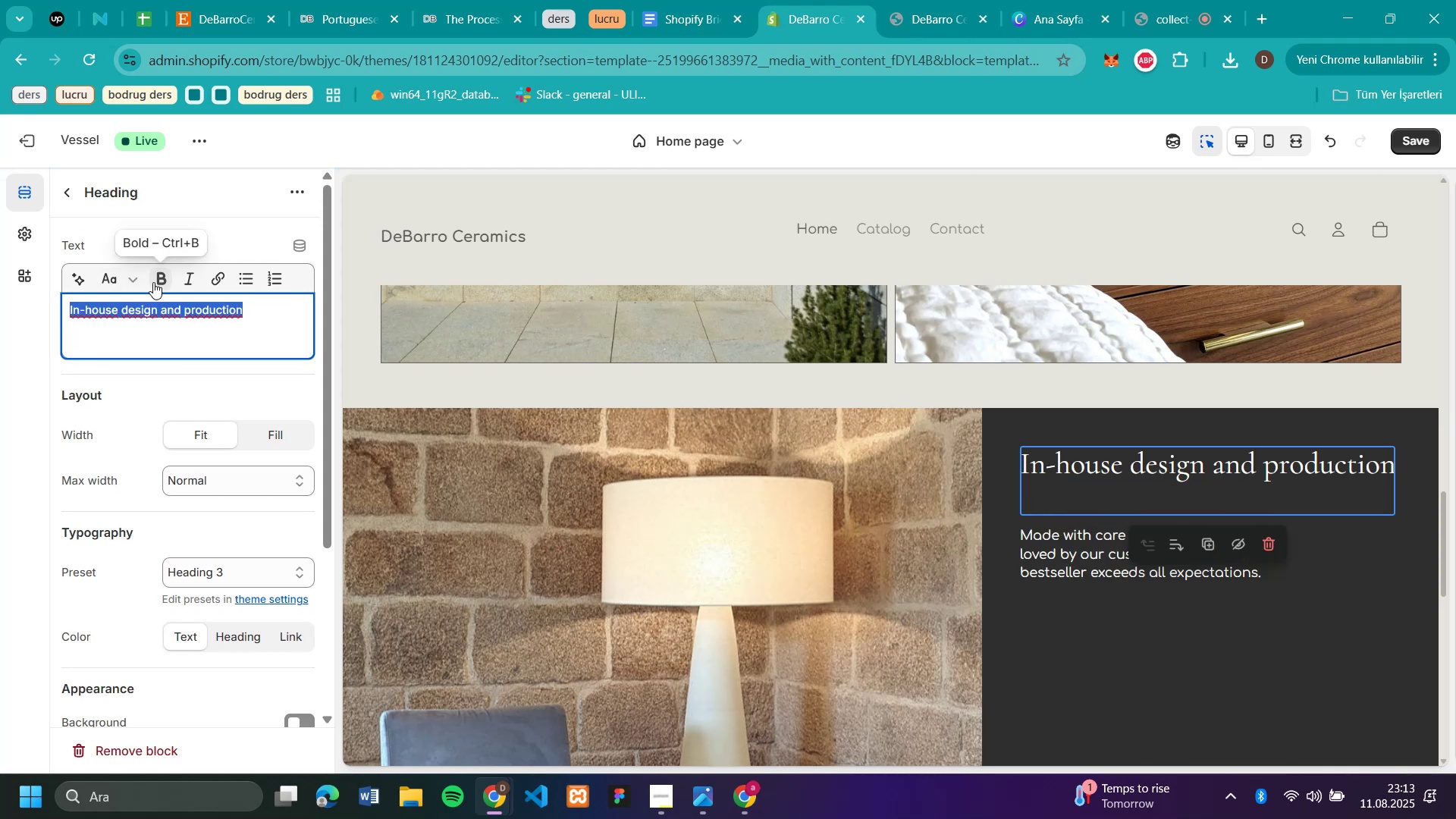 
left_click([153, 282])
 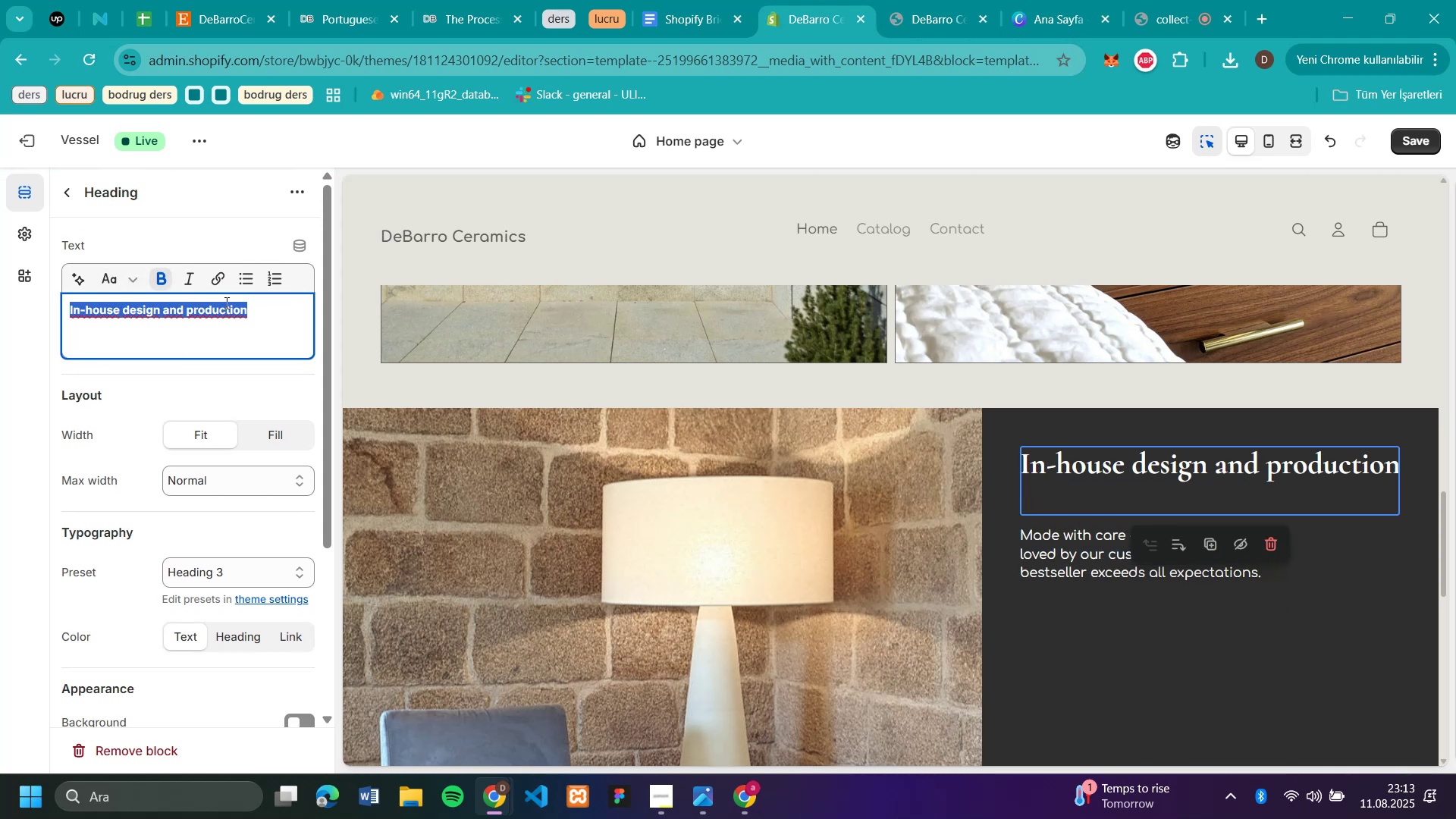 
wait(8.6)
 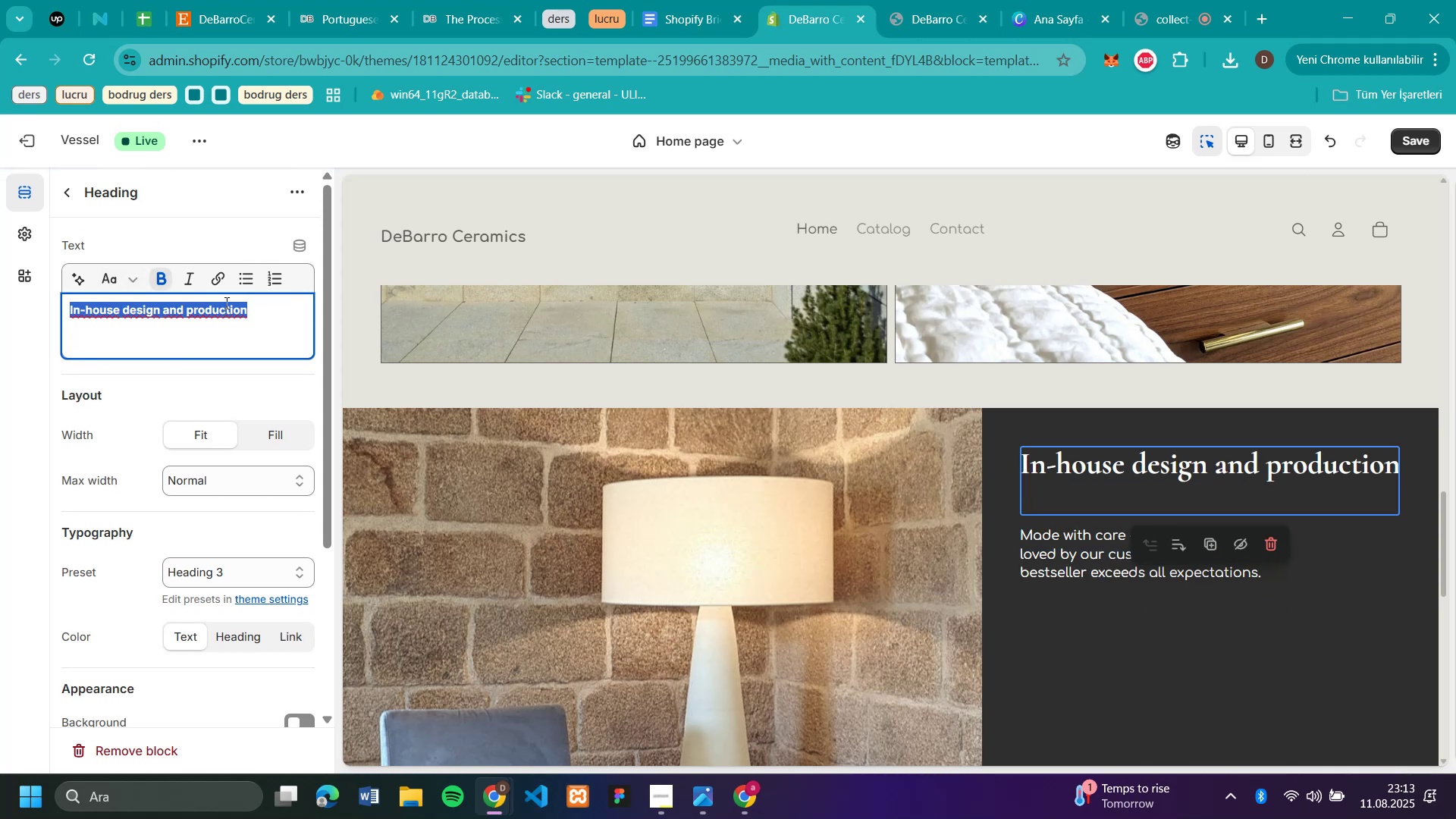 
left_click([220, 484])
 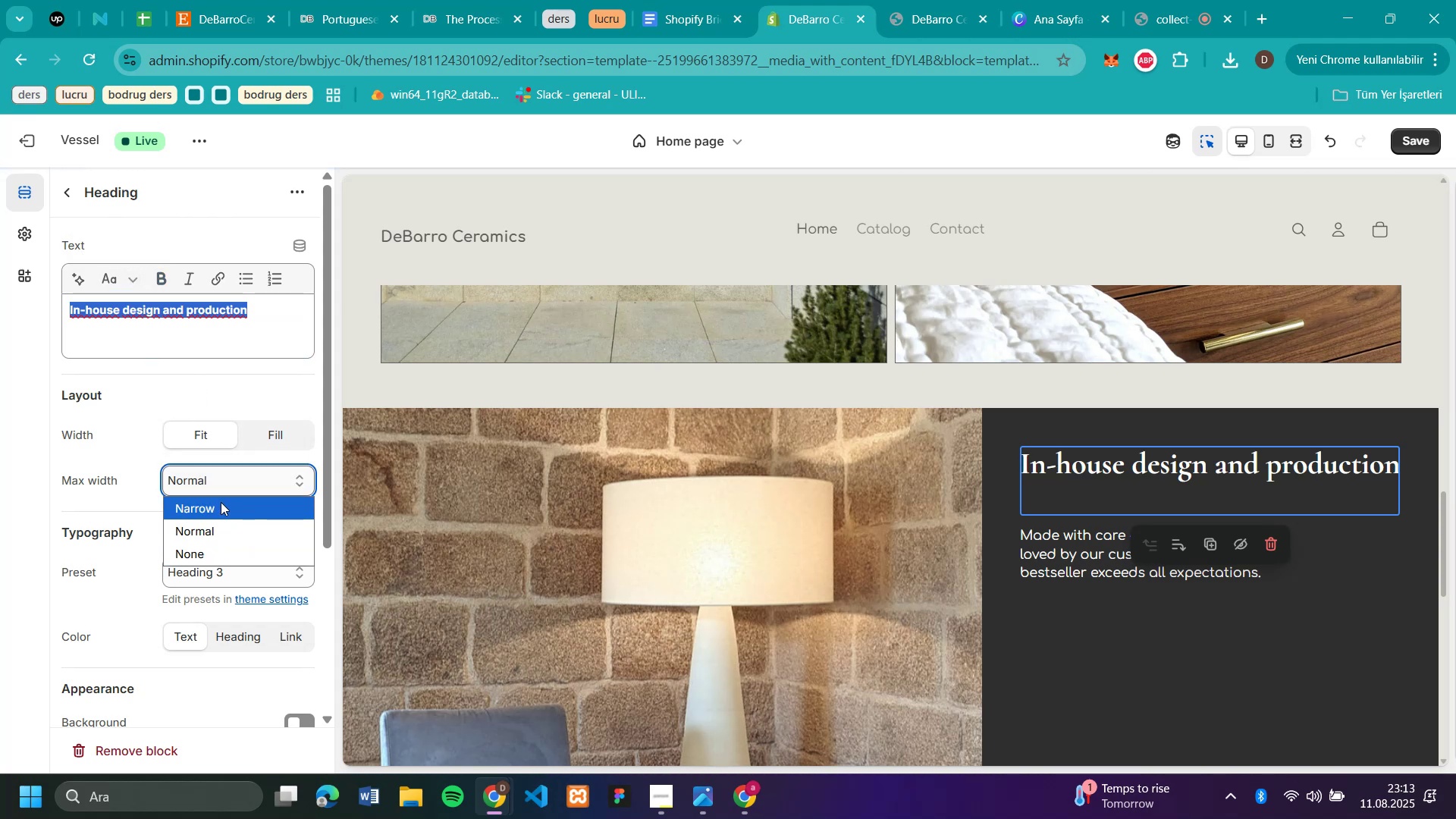 
left_click([281, 431])
 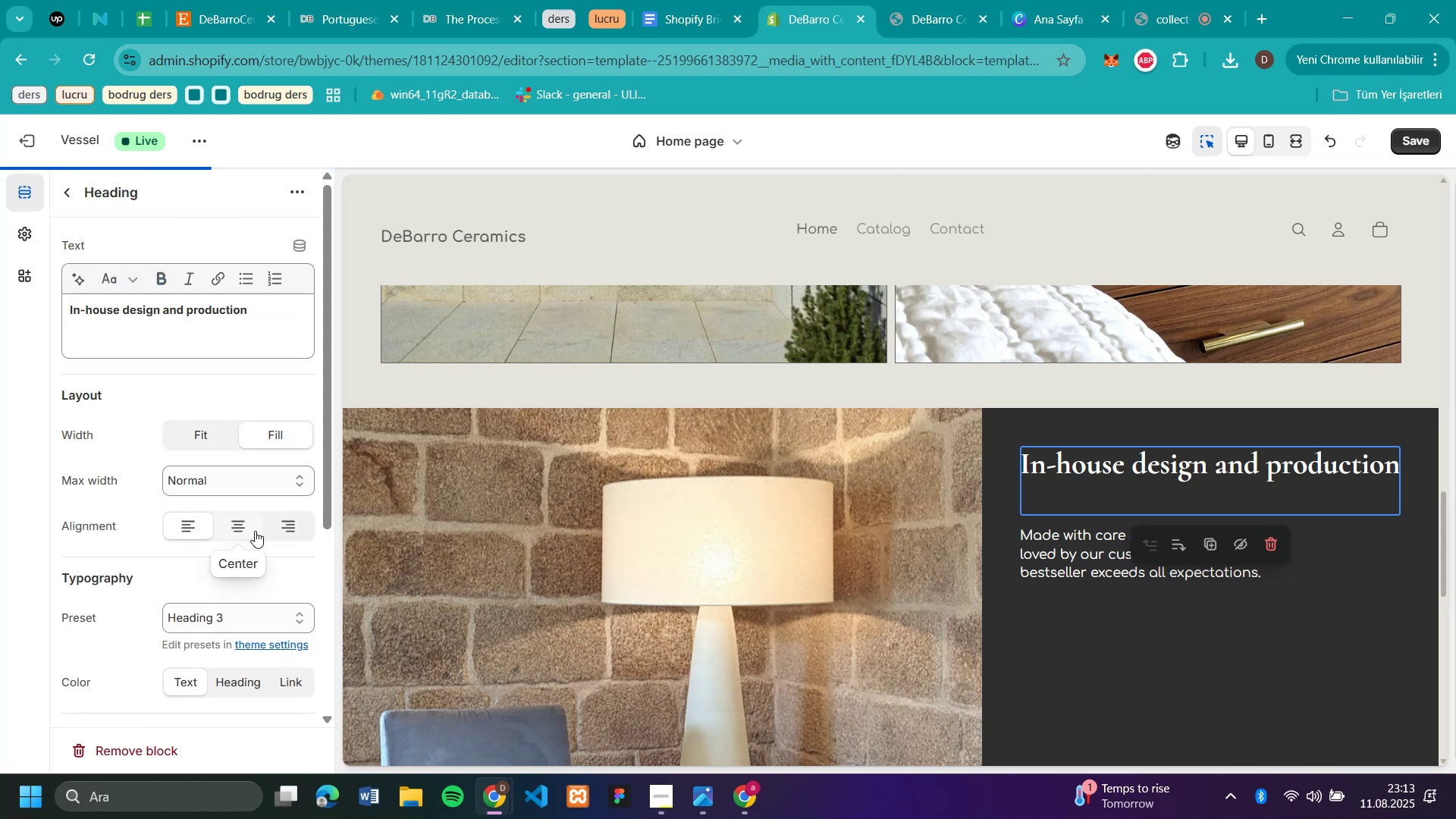 
left_click([250, 535])
 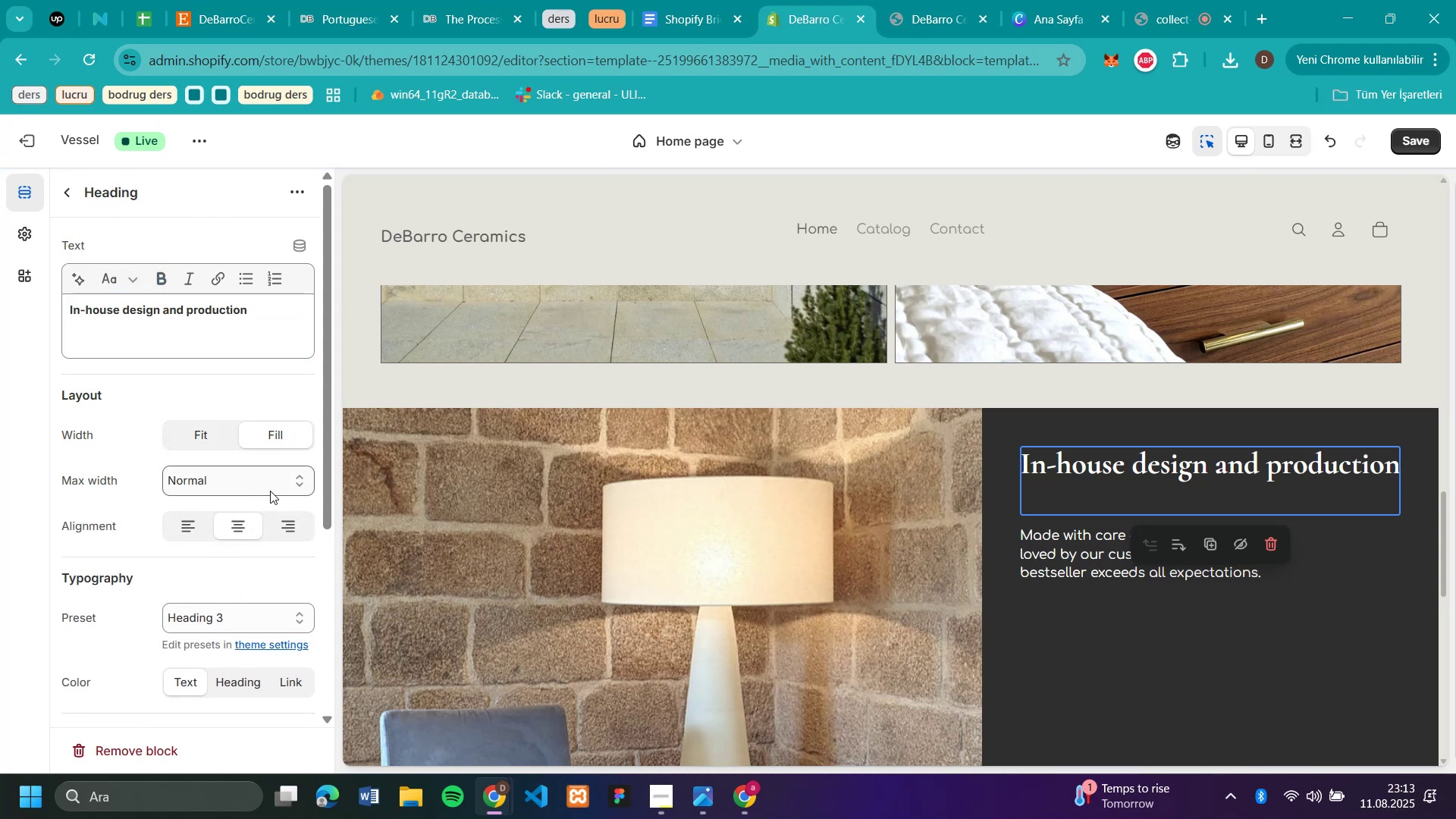 
left_click([280, 522])
 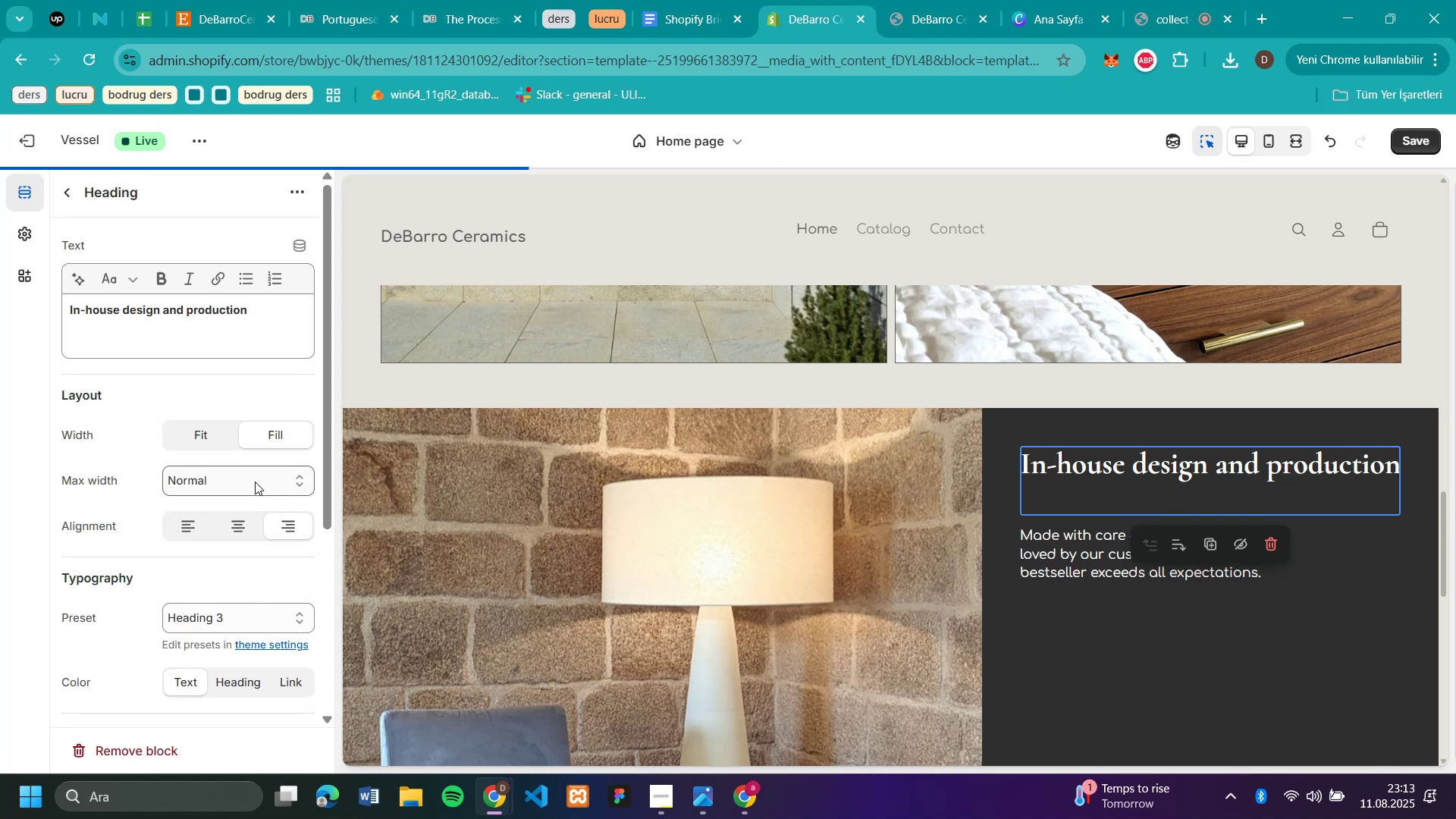 
left_click([253, 479])
 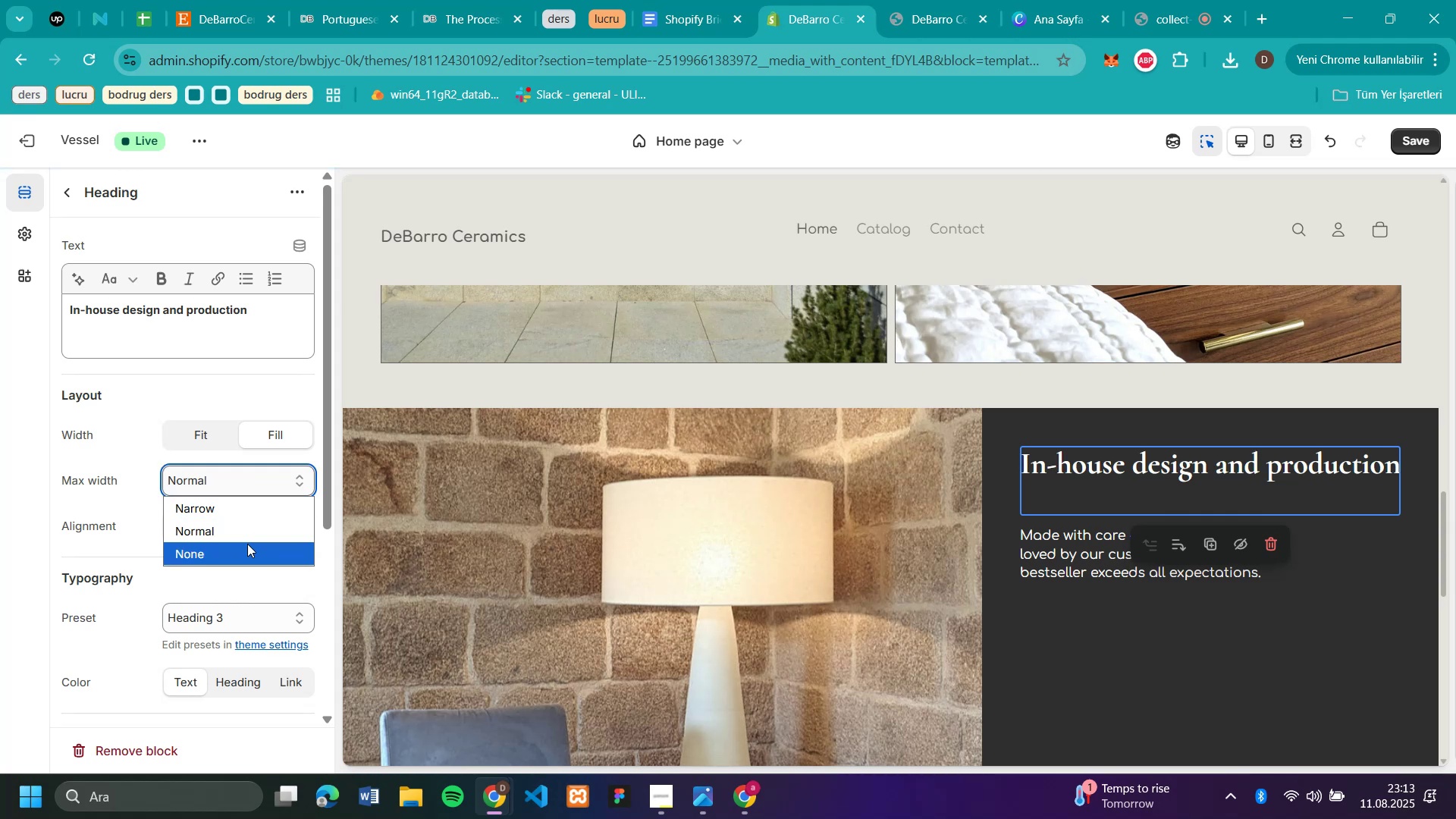 
left_click([247, 544])
 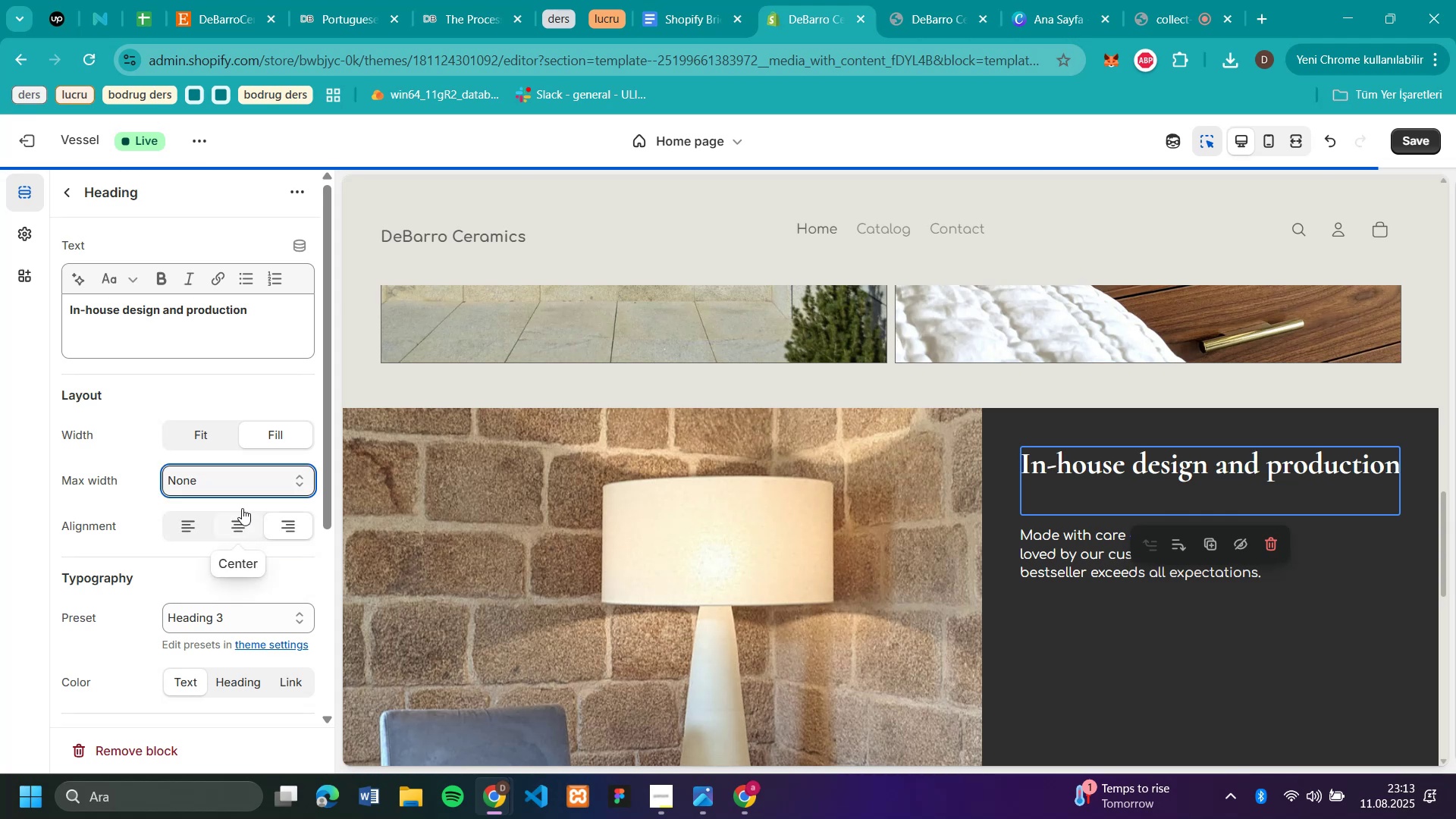 
left_click([236, 482])
 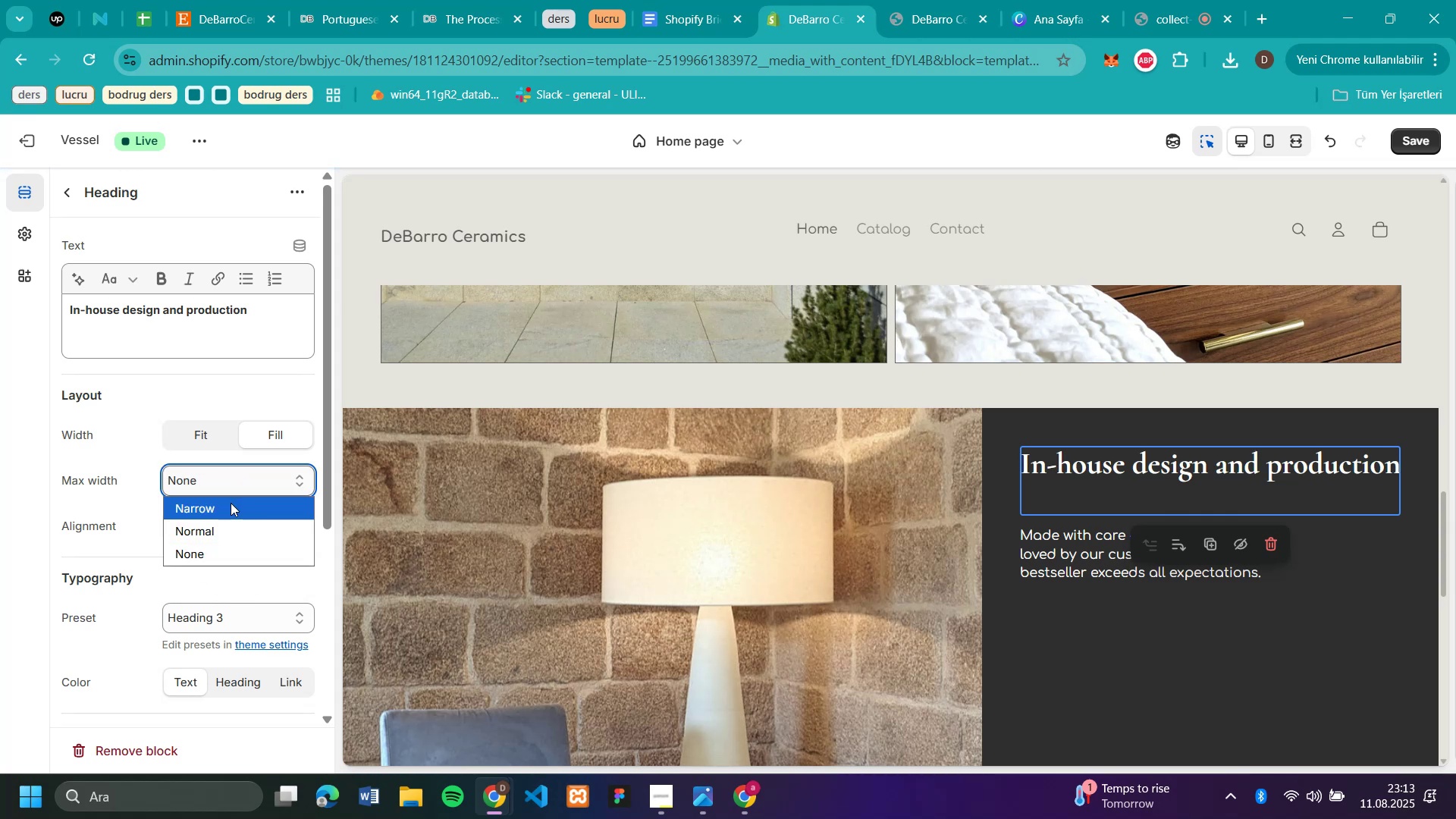 
left_click([231, 503])
 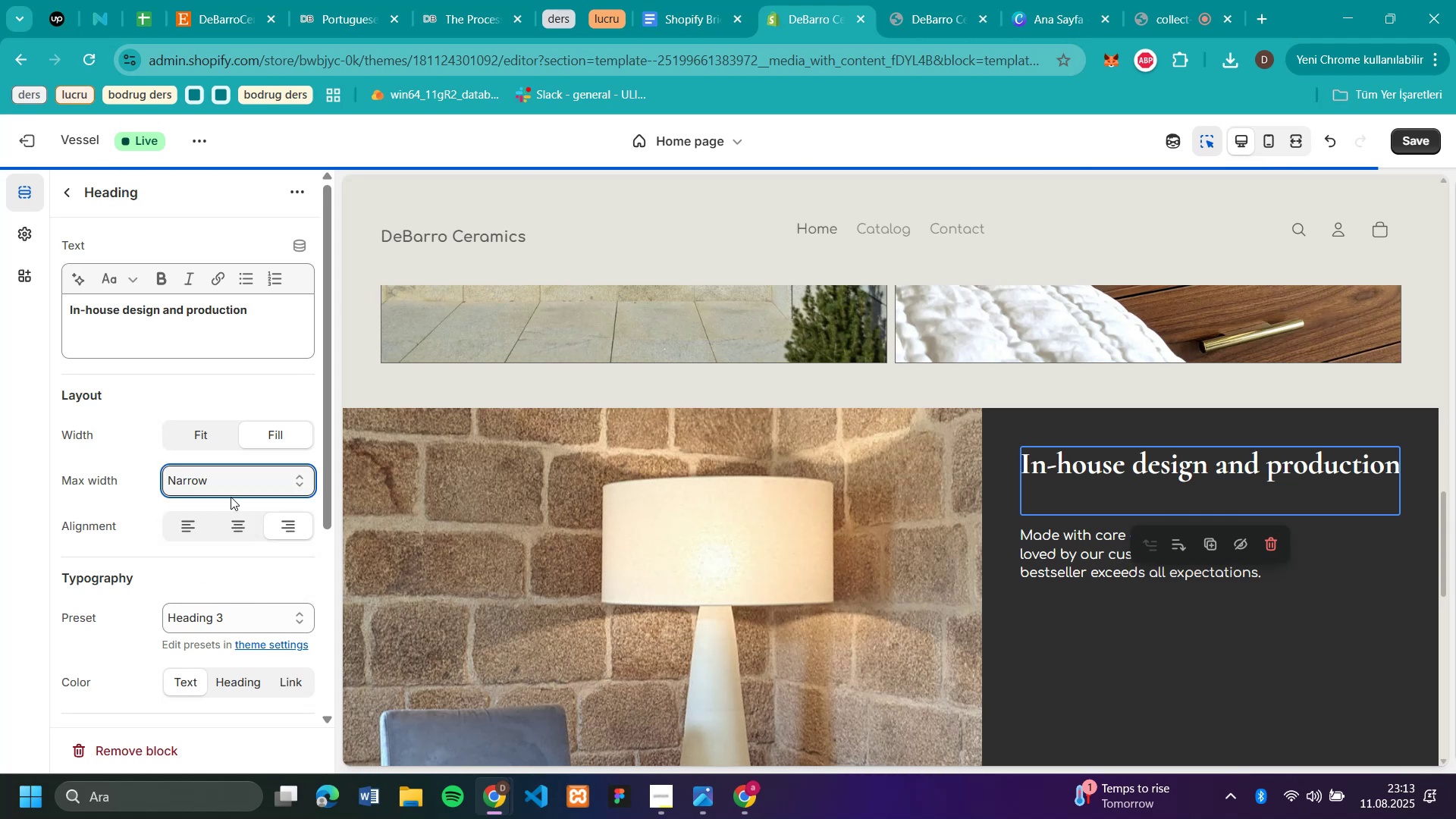 
left_click([228, 475])
 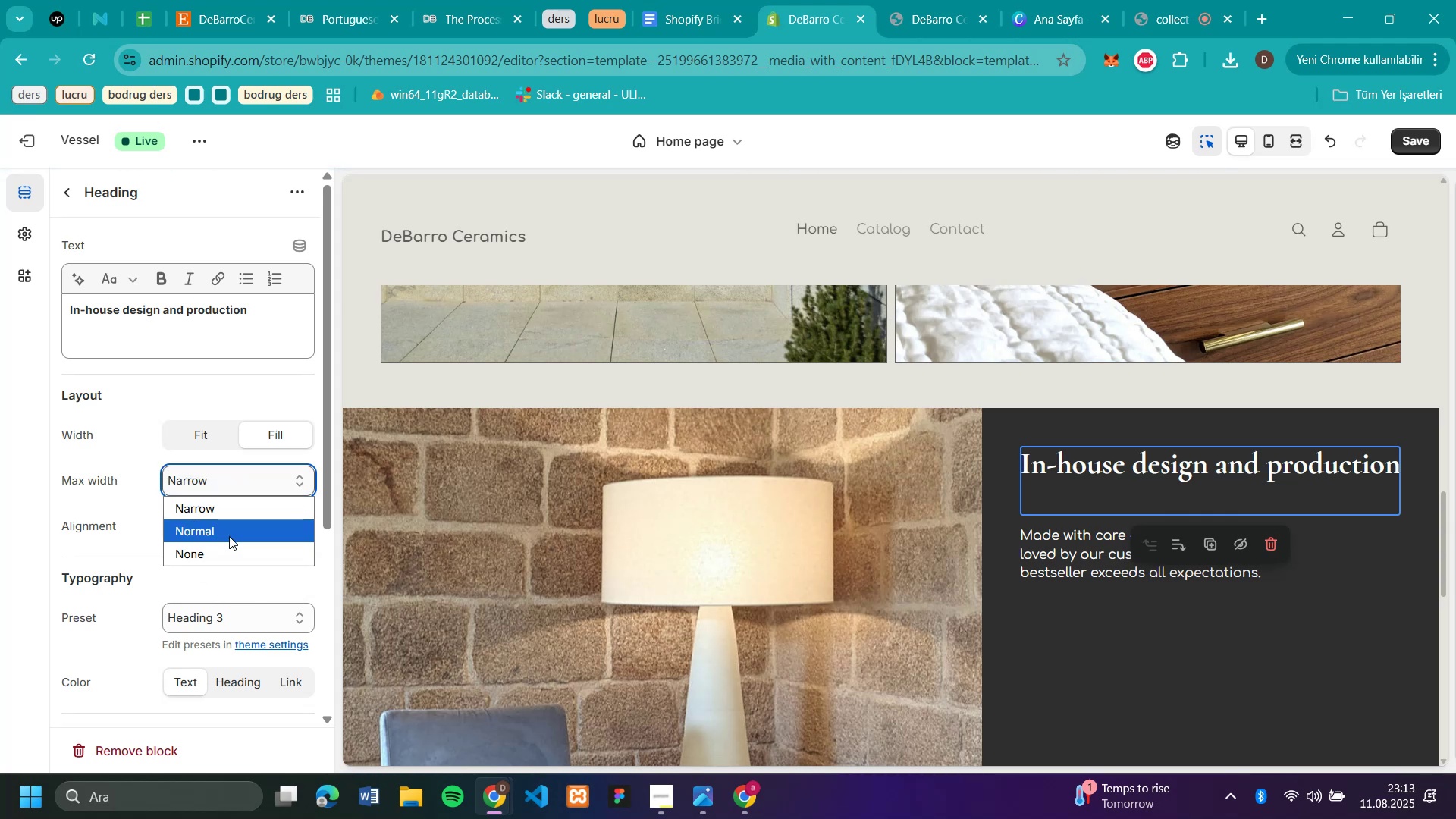 
left_click([228, 528])
 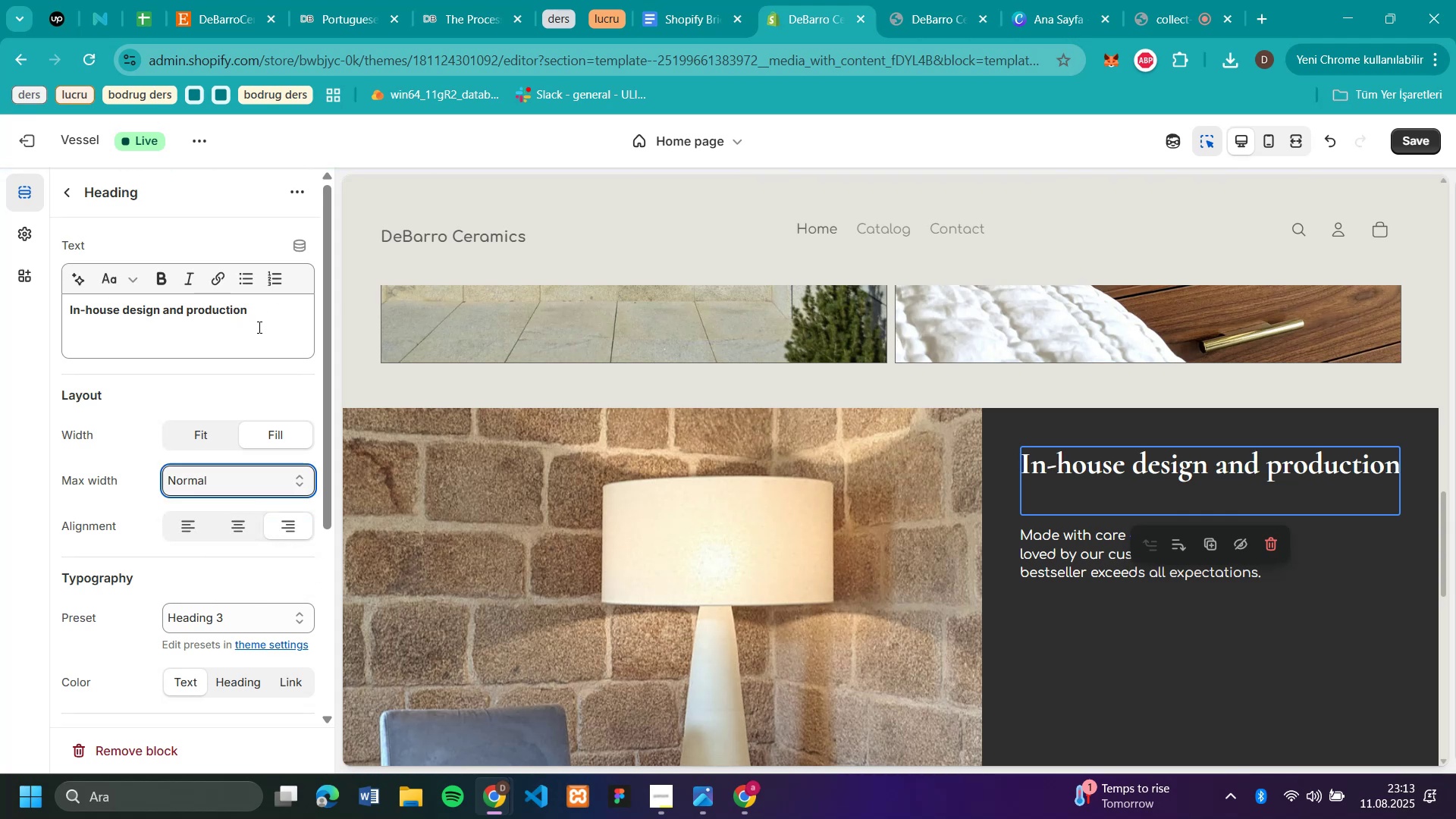 
left_click_drag(start_coordinate=[273, 317], to_coordinate=[261, 316])
 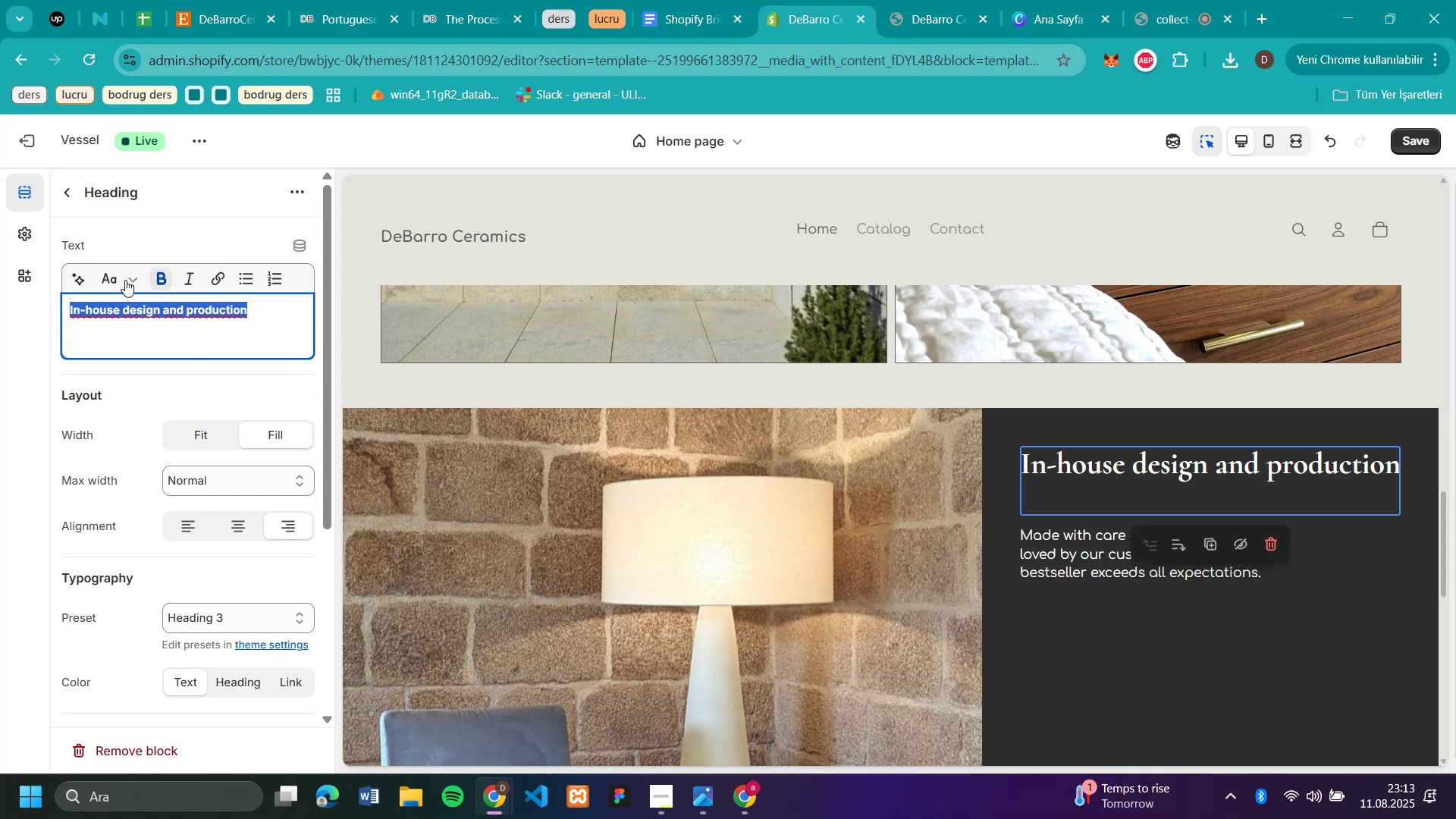 
left_click([124, 280])
 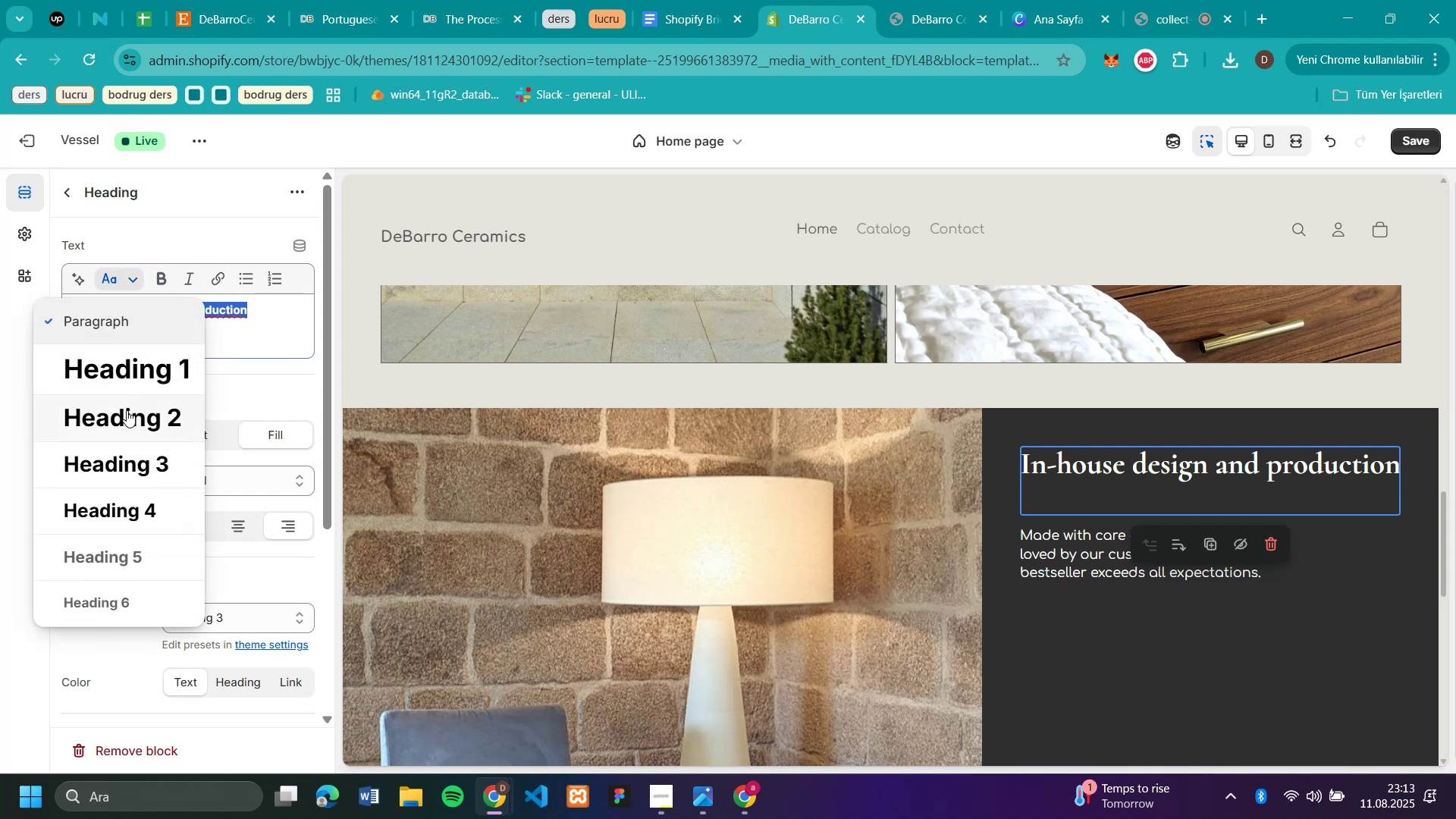 
left_click([127, 410])
 